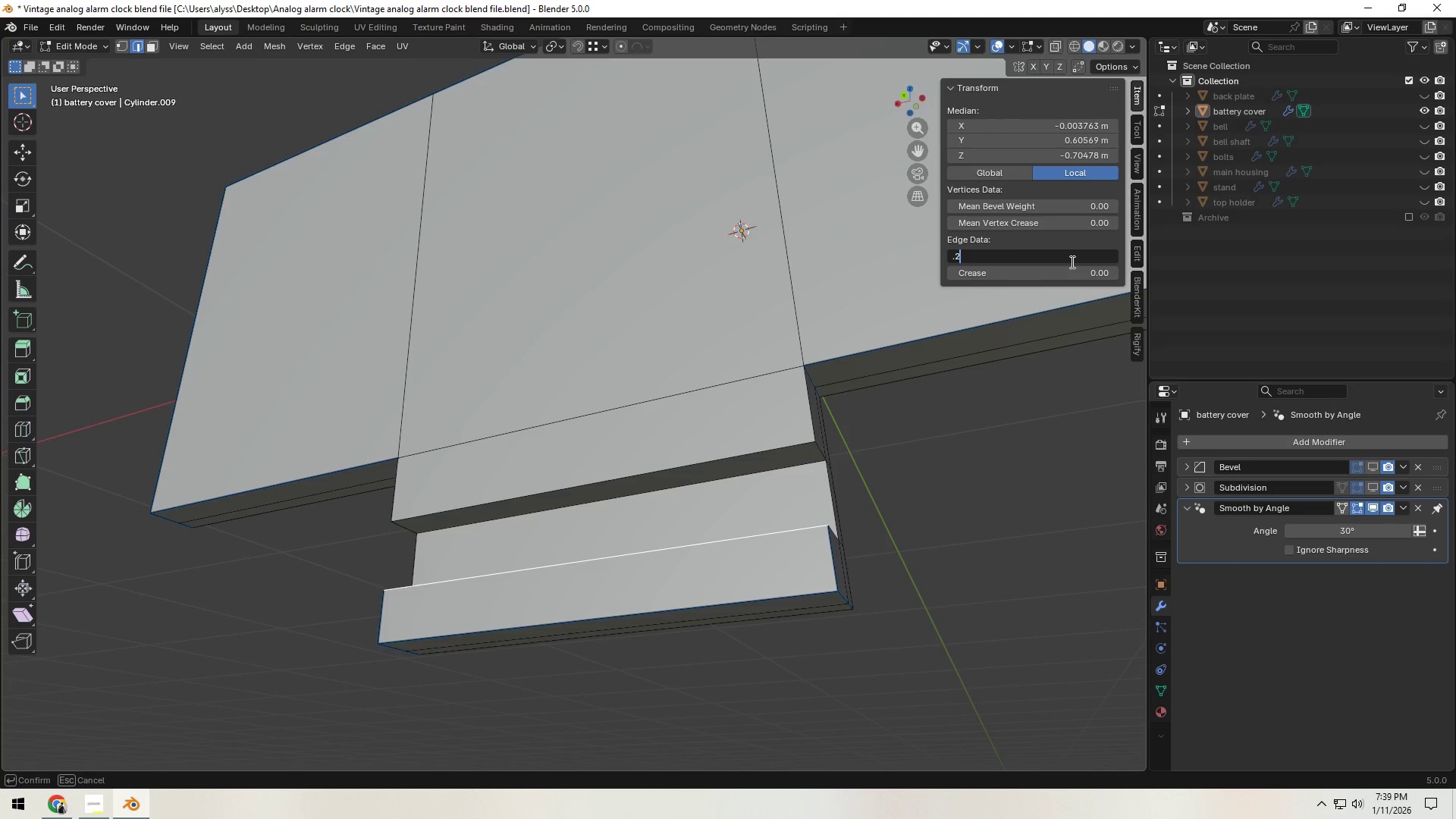 
key(NumpadEnter)
 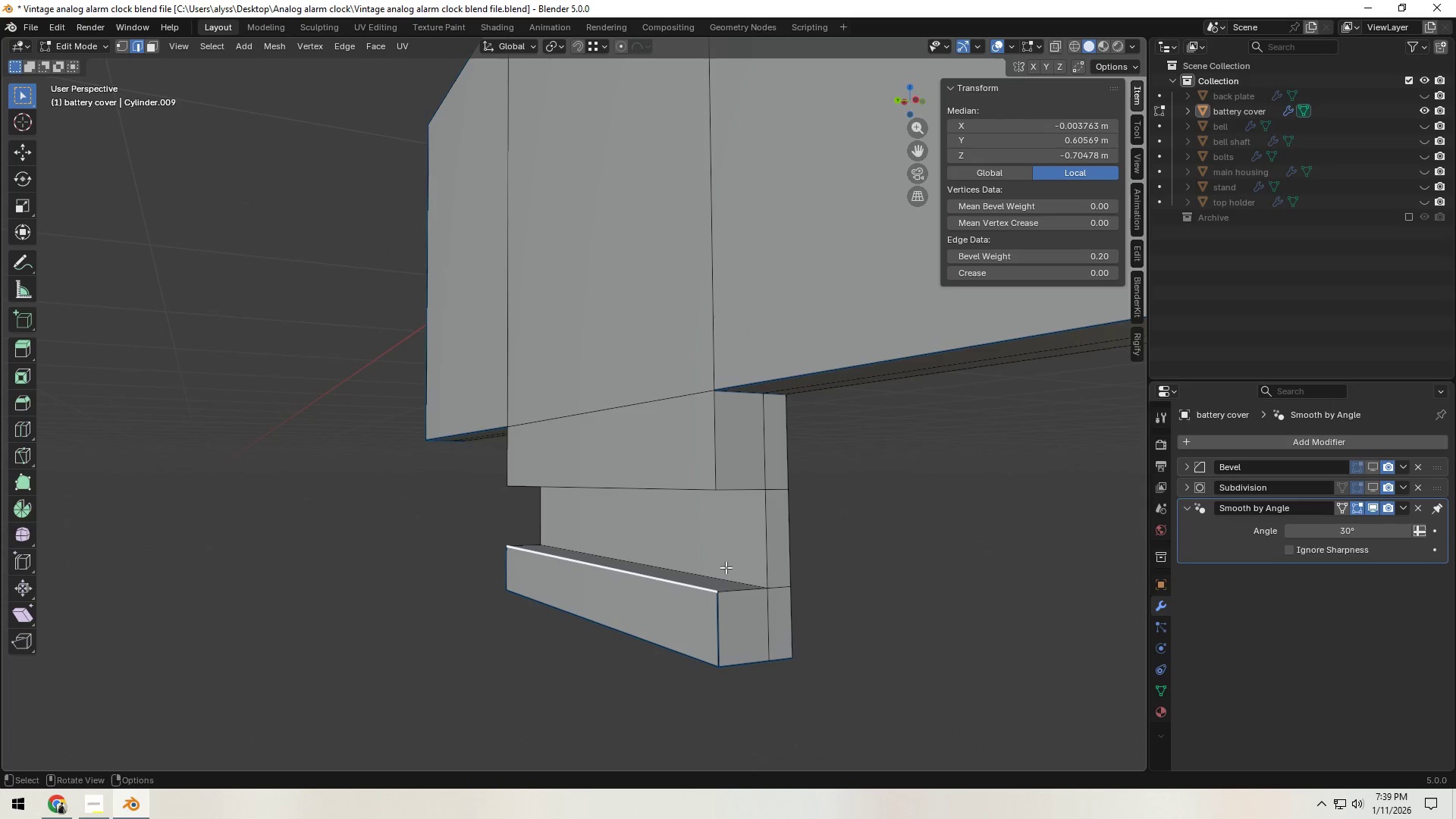 
left_click([720, 579])
 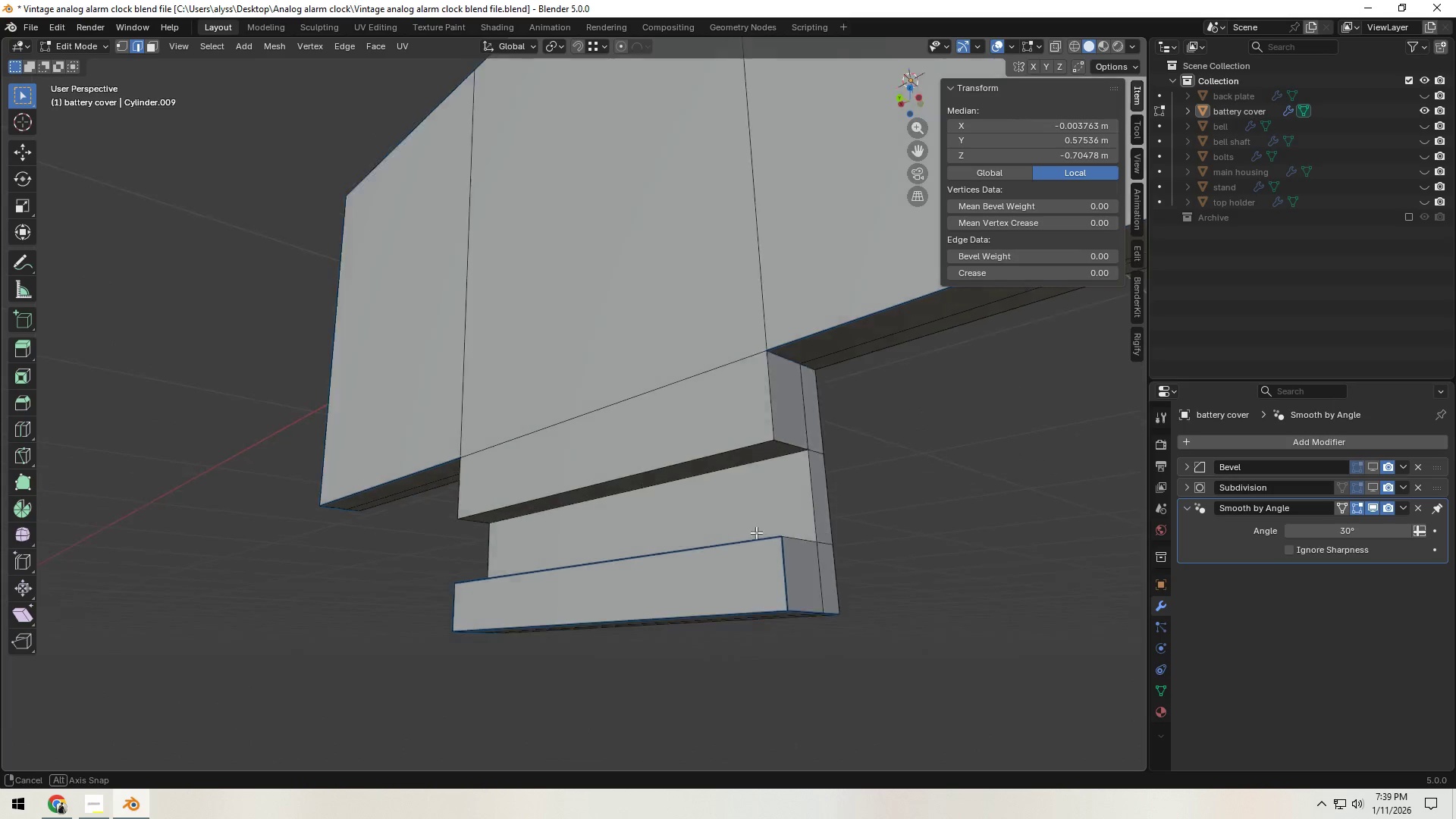 
hold_key(key=ShiftLeft, duration=0.56)
left_click([739, 468])
 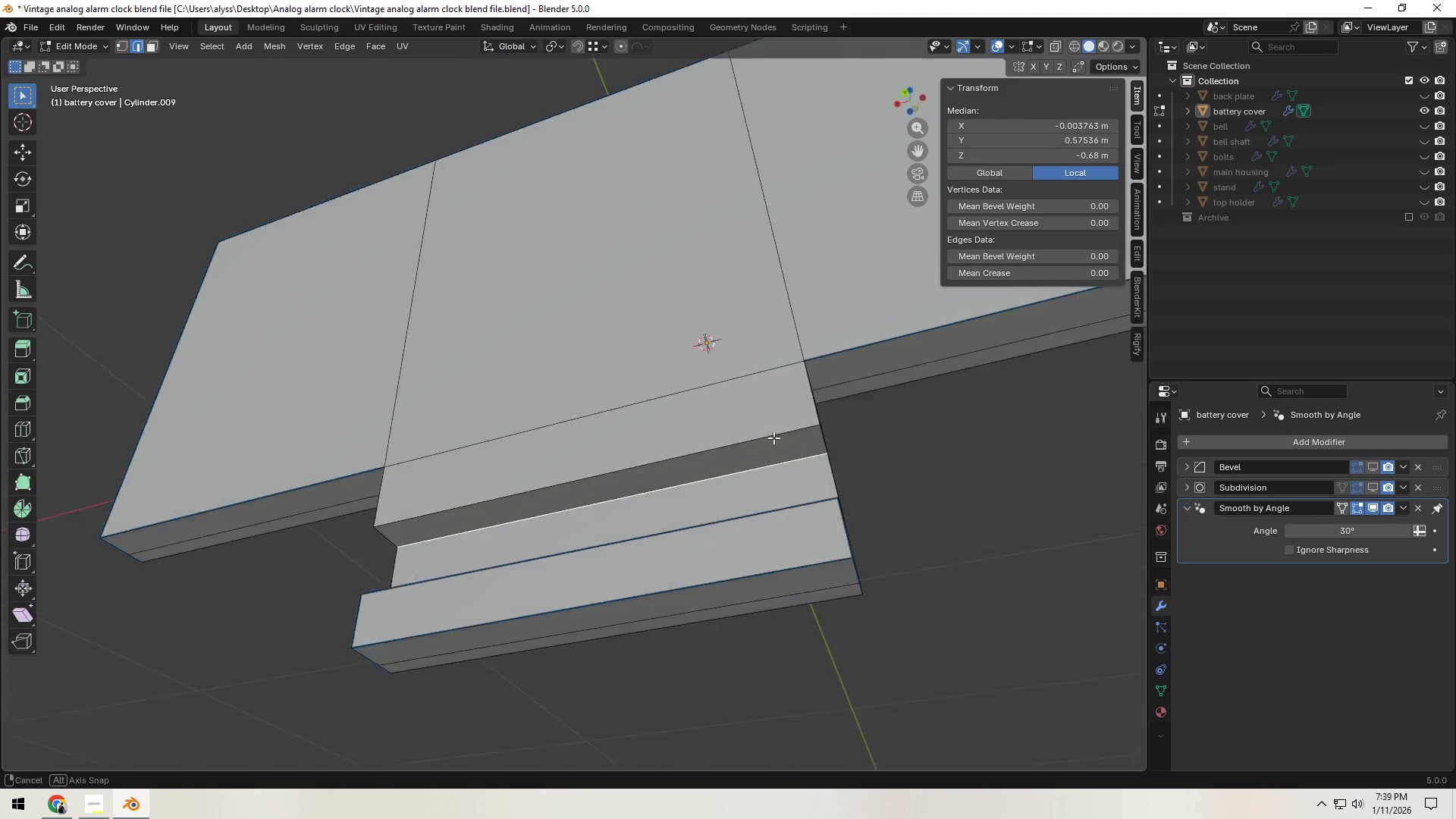 
hold_key(key=ShiftLeft, duration=0.5)
left_click([747, 444])
 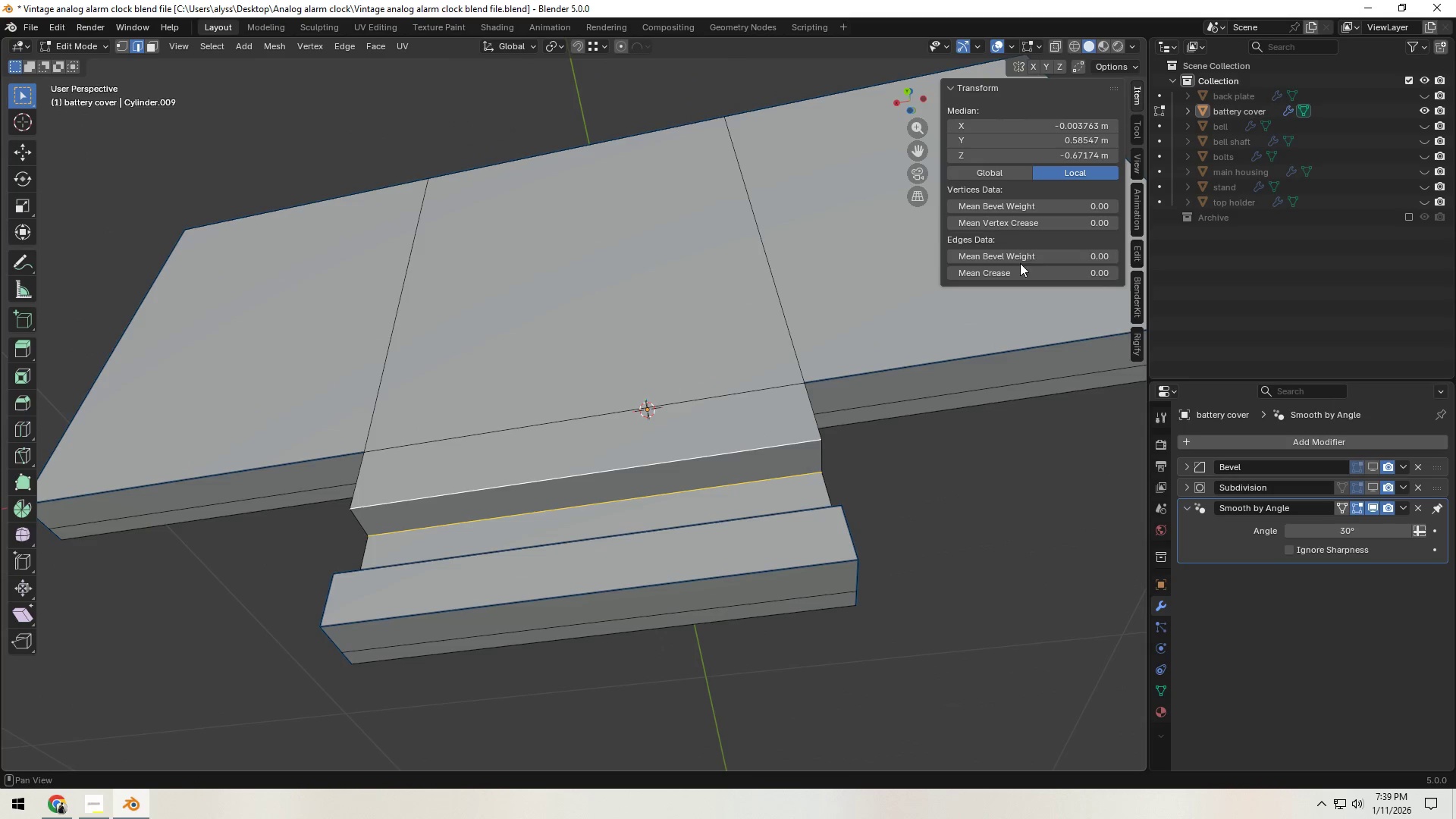 
left_click([1036, 257])
 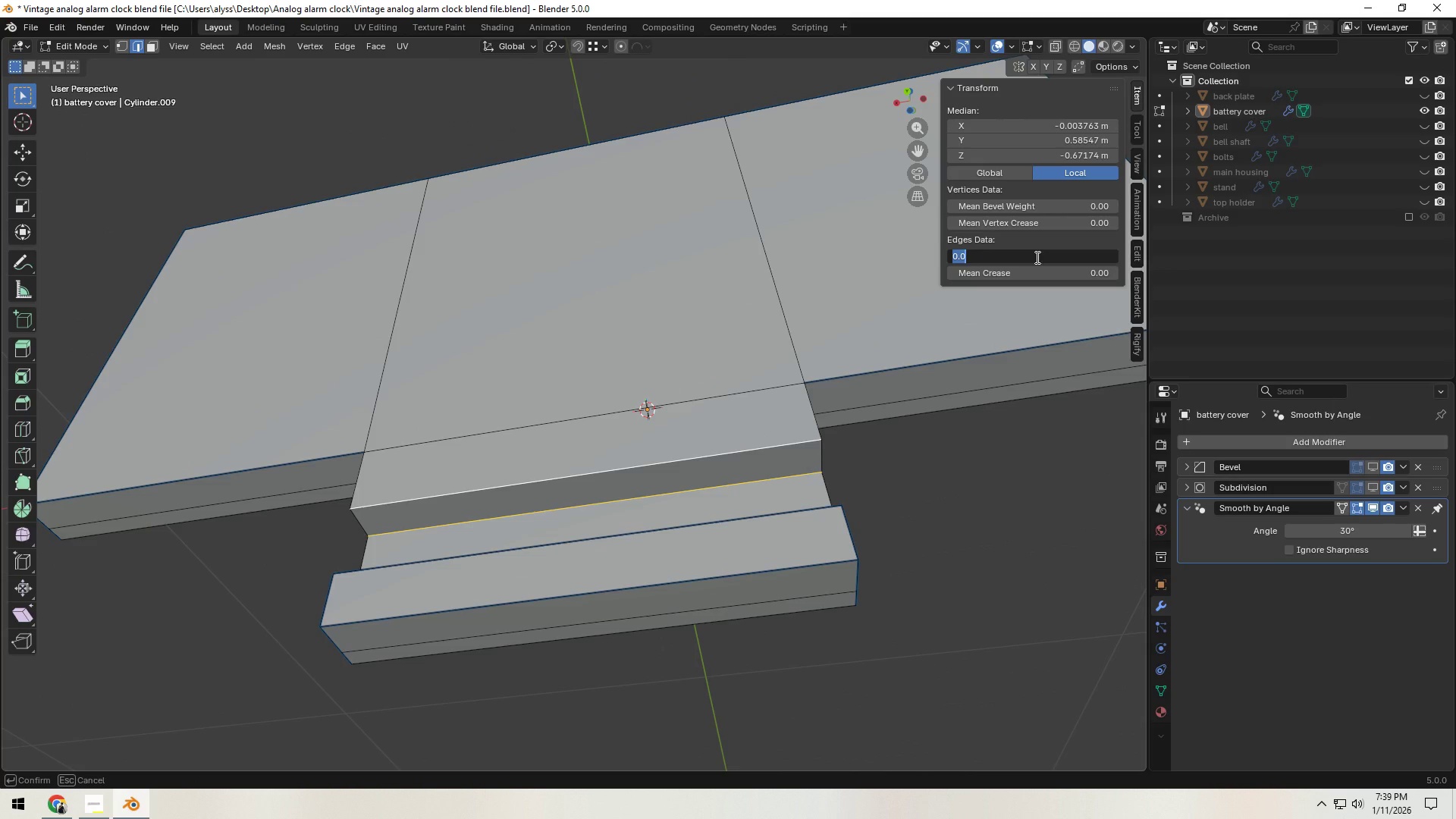 
key(NumpadDecimal)
 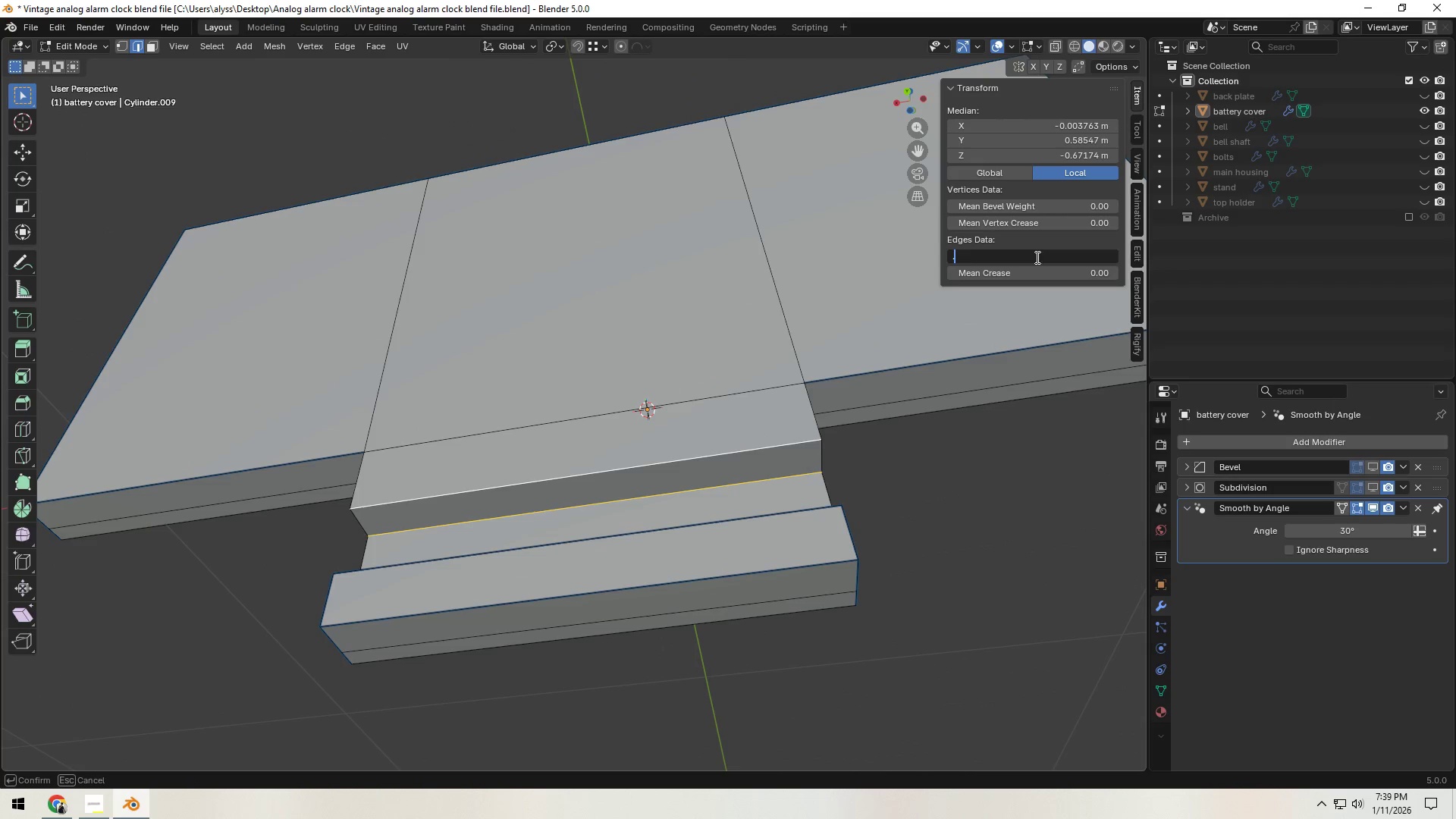 
key(Numpad2)
 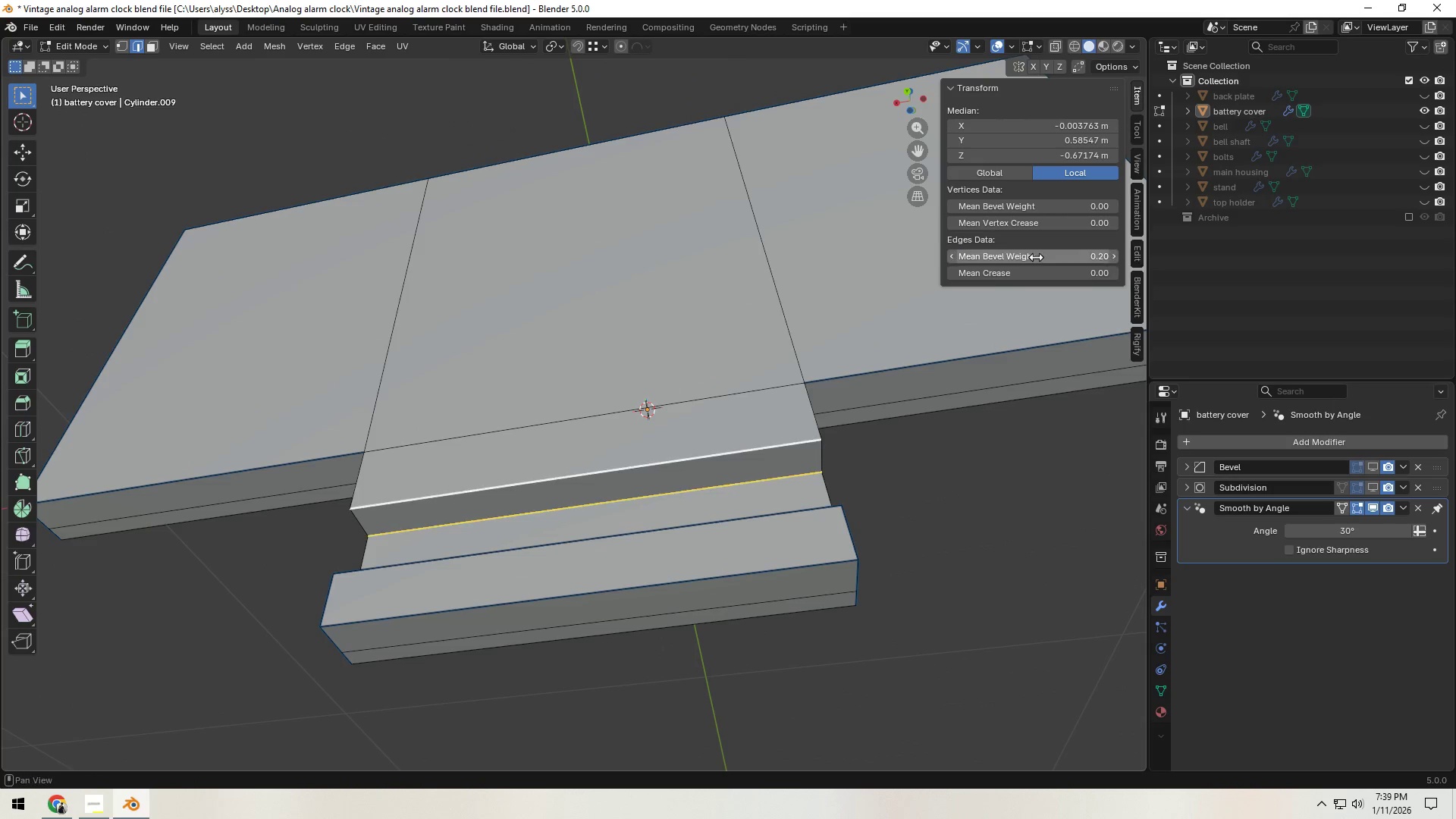 
key(NumpadEnter)
 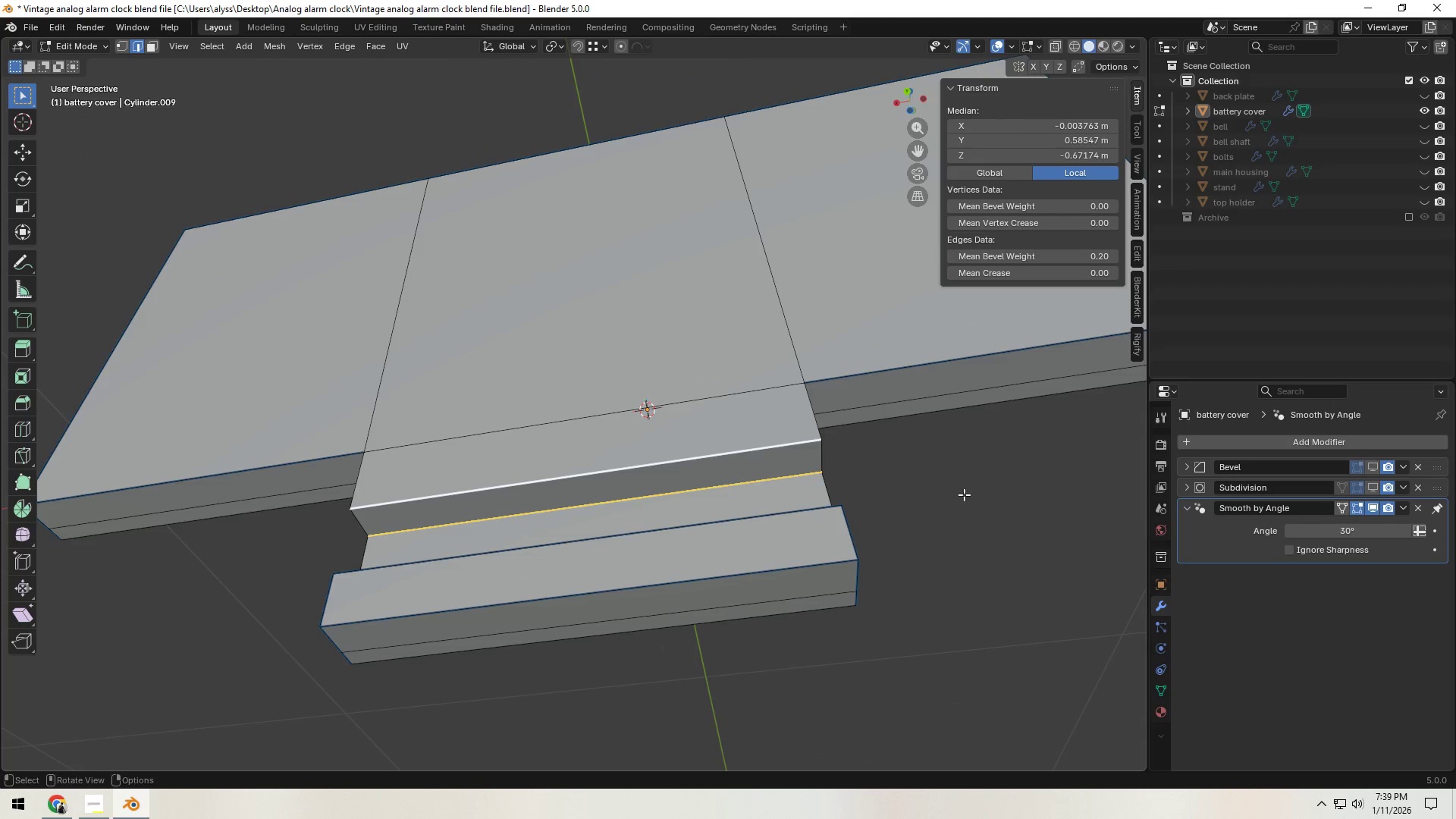 
left_click([964, 506])
 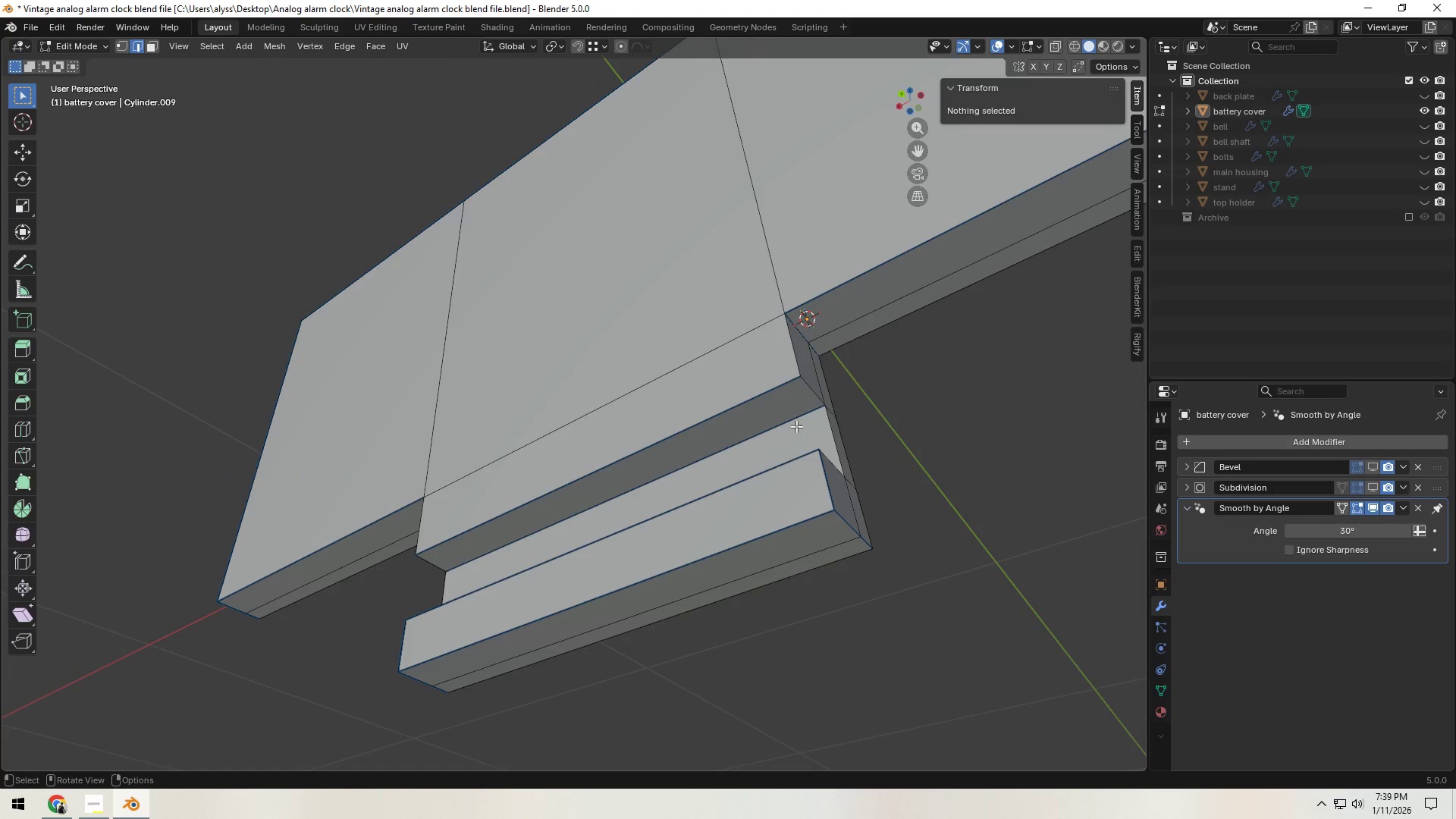 
left_click([814, 397])
 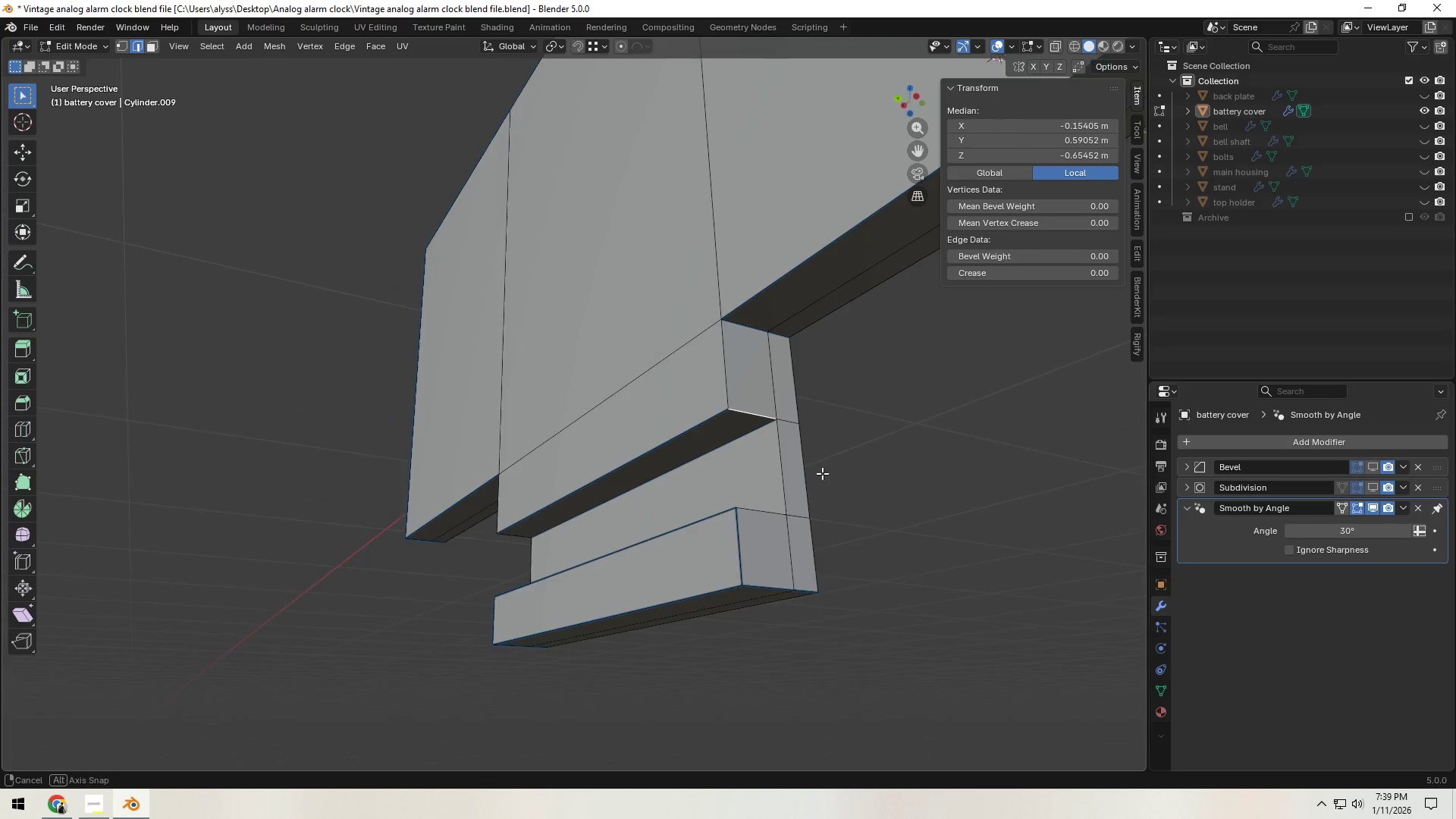 
hold_key(key=ShiftLeft, duration=0.7)
left_click([773, 485])
 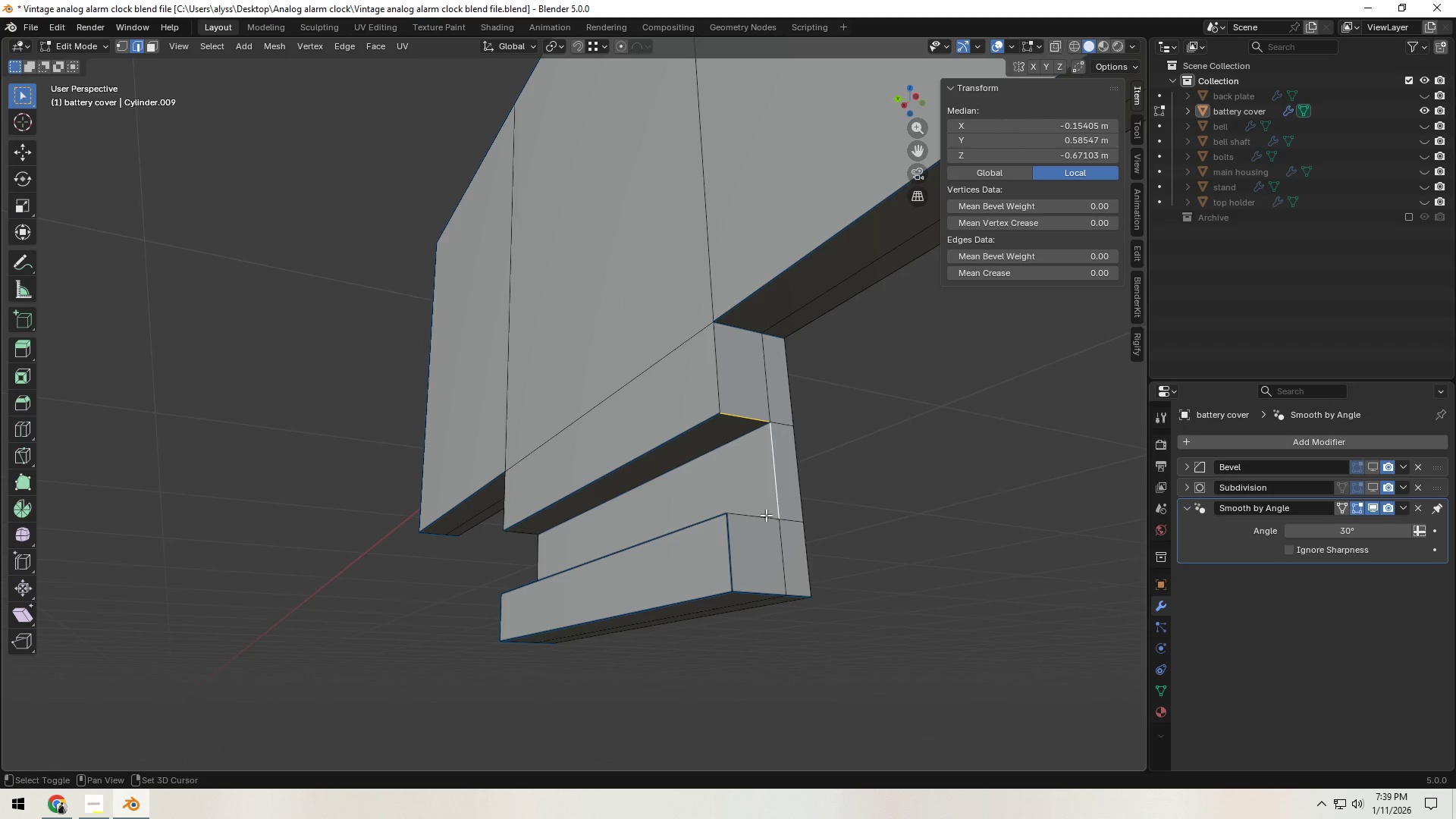 
double_click([752, 522])
 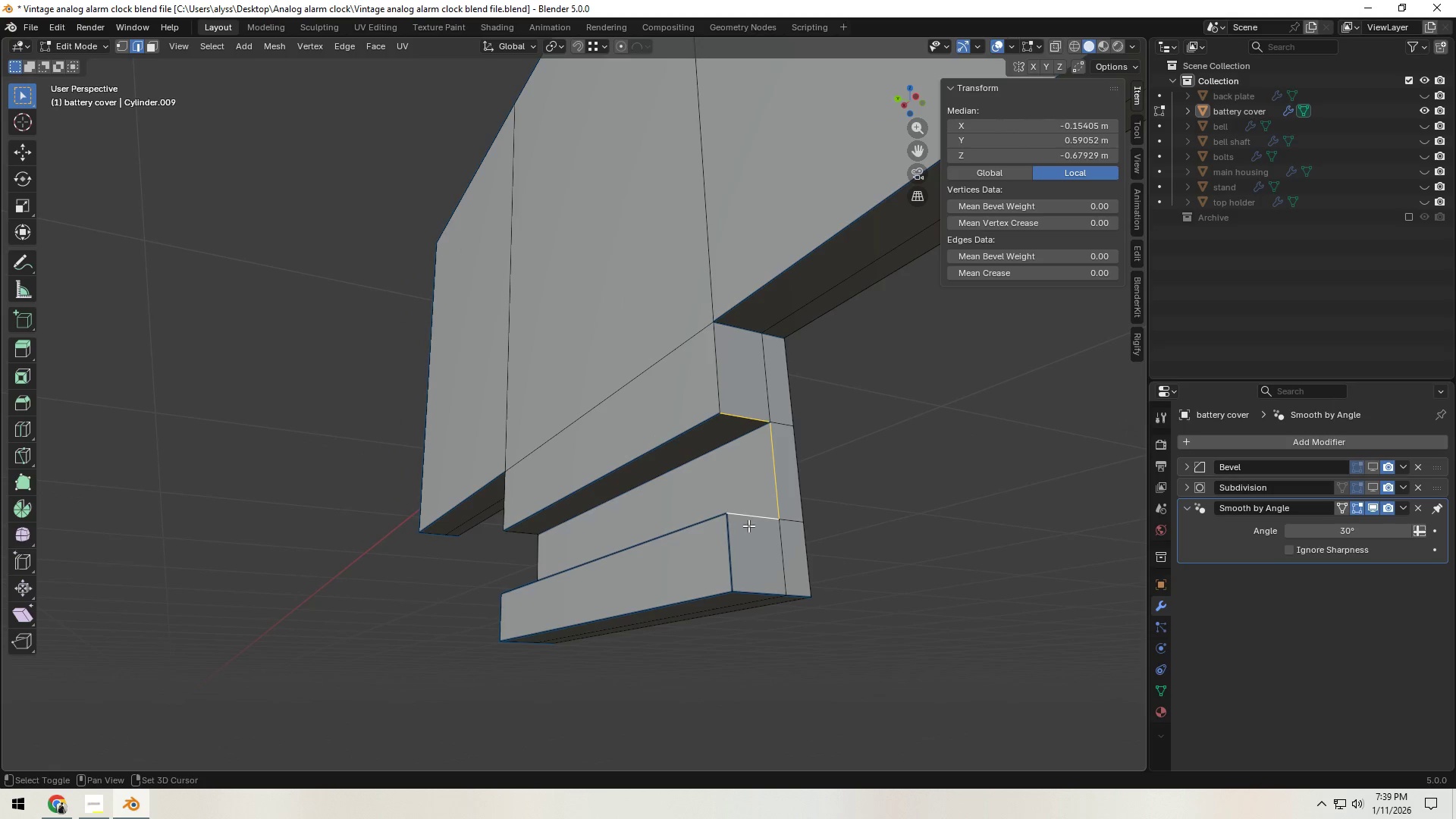 
hold_key(key=ShiftLeft, duration=1.55)
left_click([423, 403])
 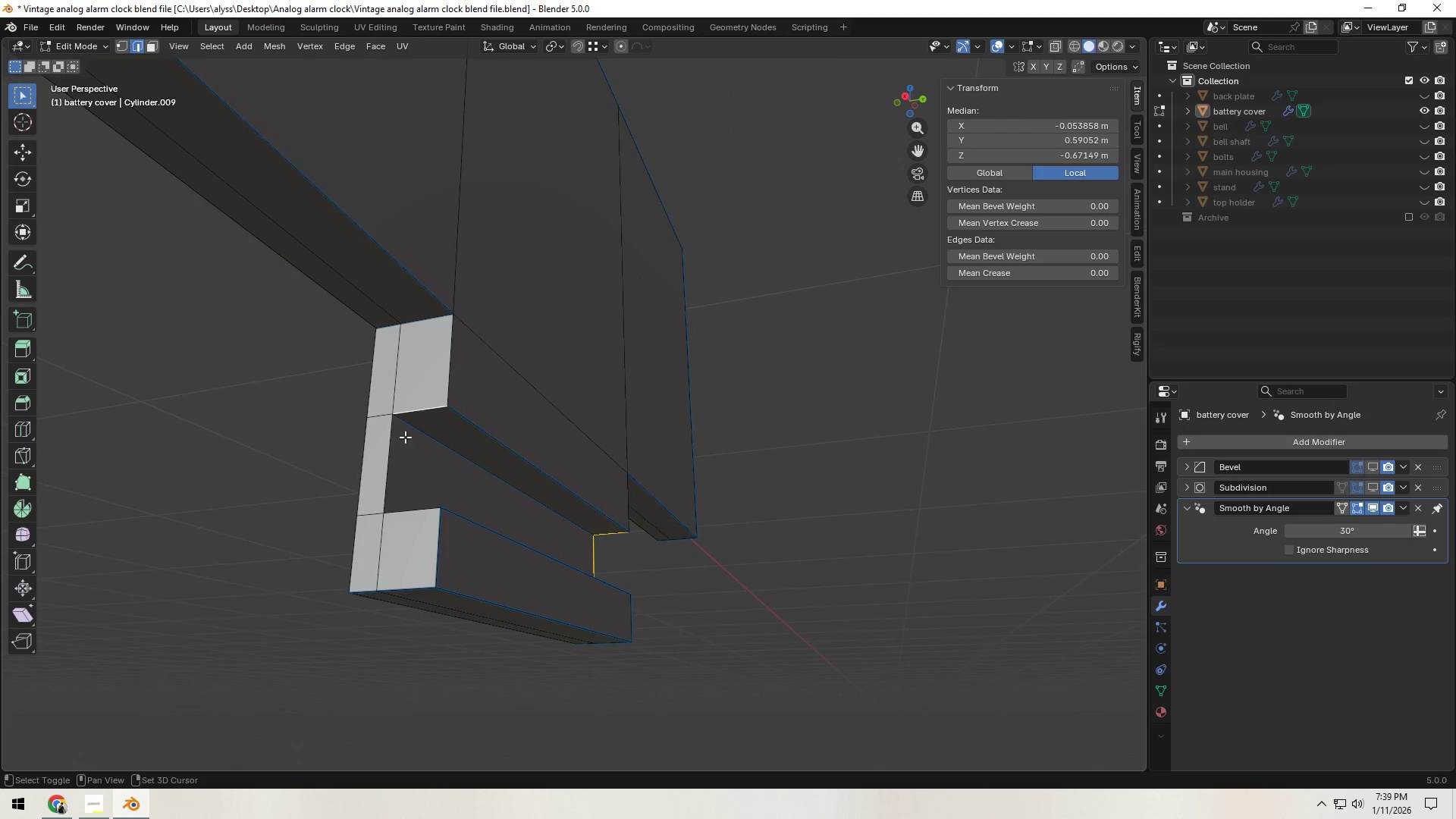 
hold_key(key=ShiftLeft, duration=1.23)
left_click([410, 527])
 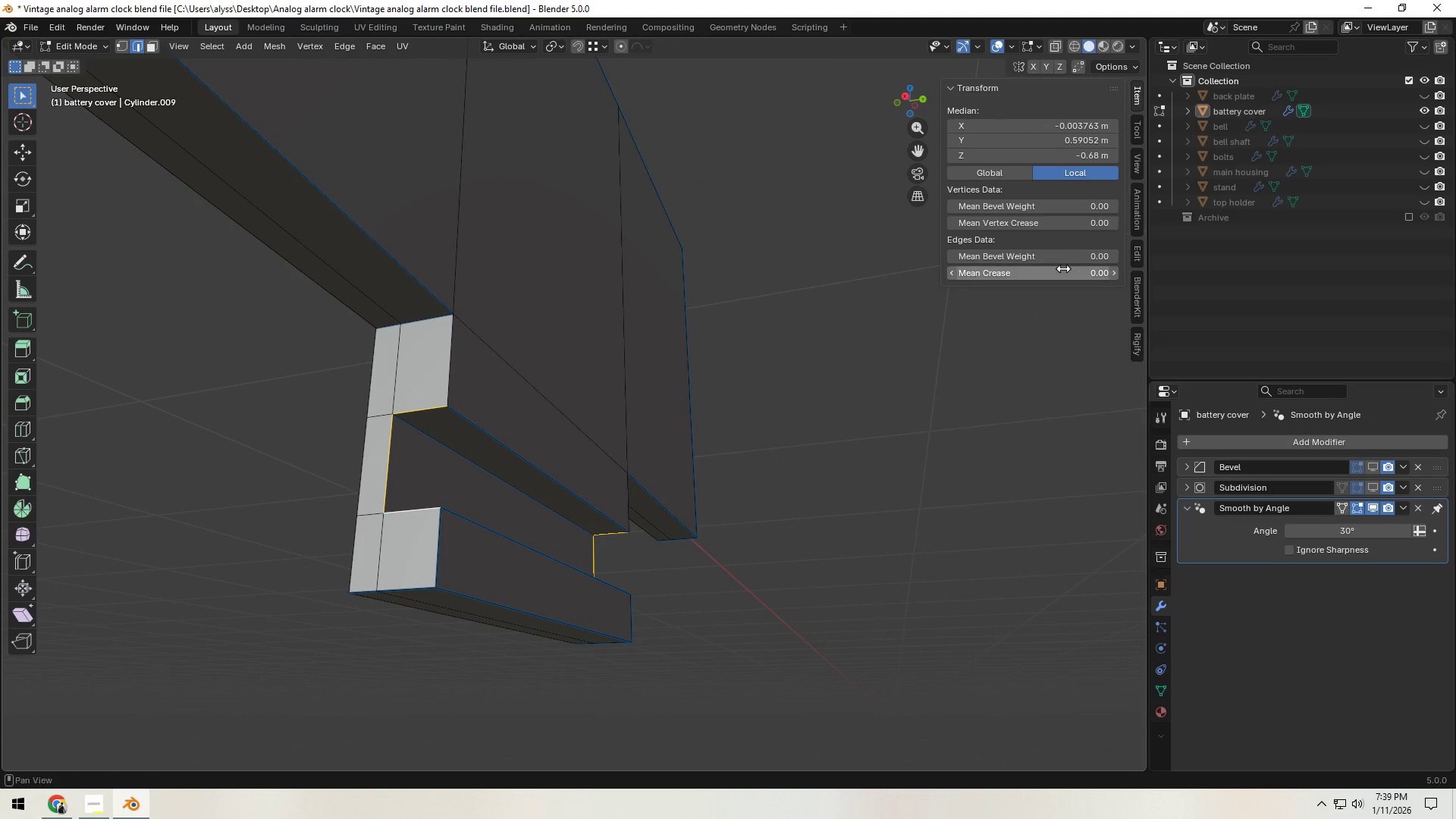 
left_click([1066, 262])
 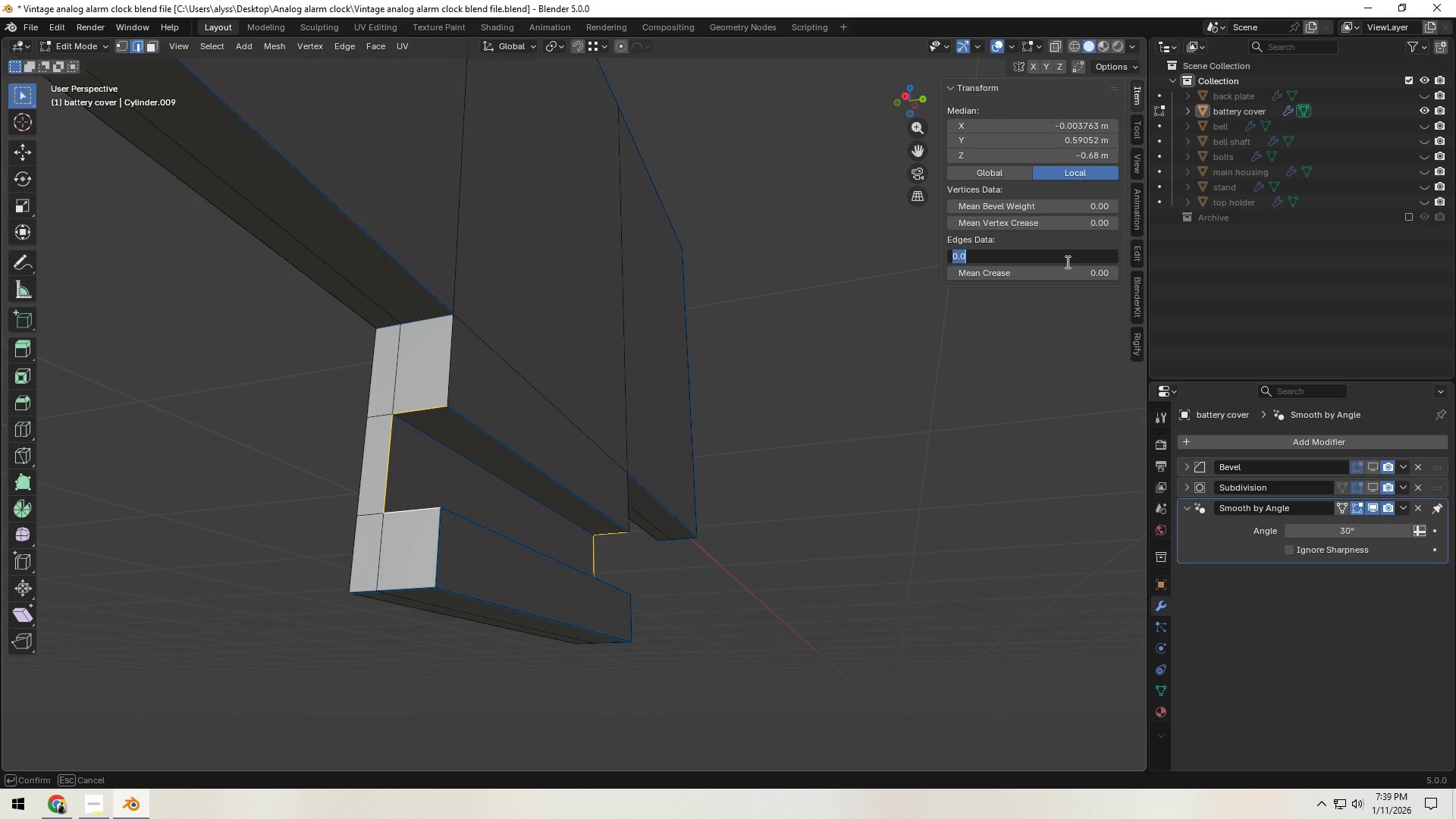 
key(NumpadDecimal)
 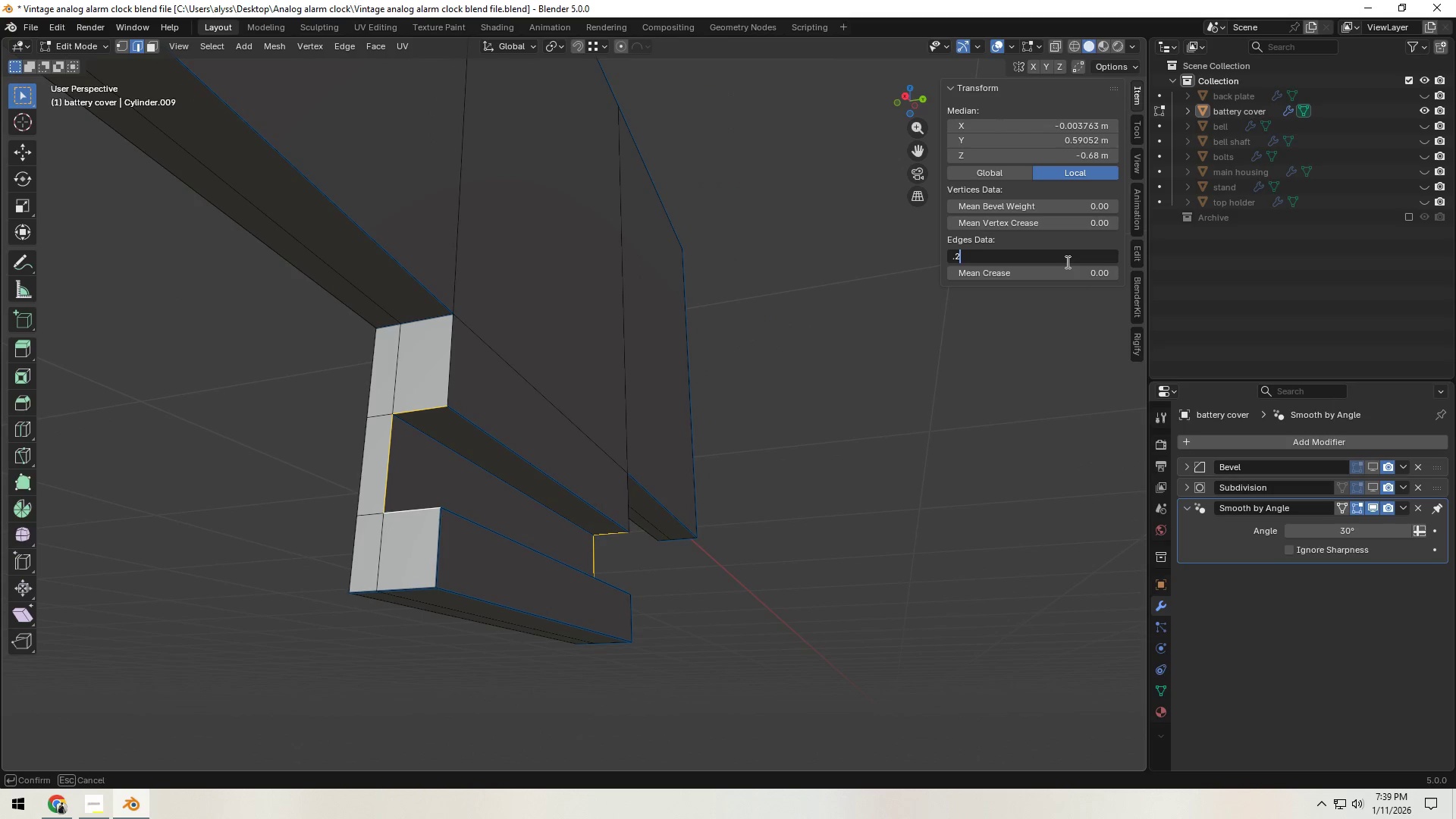 
key(Numpad2)
 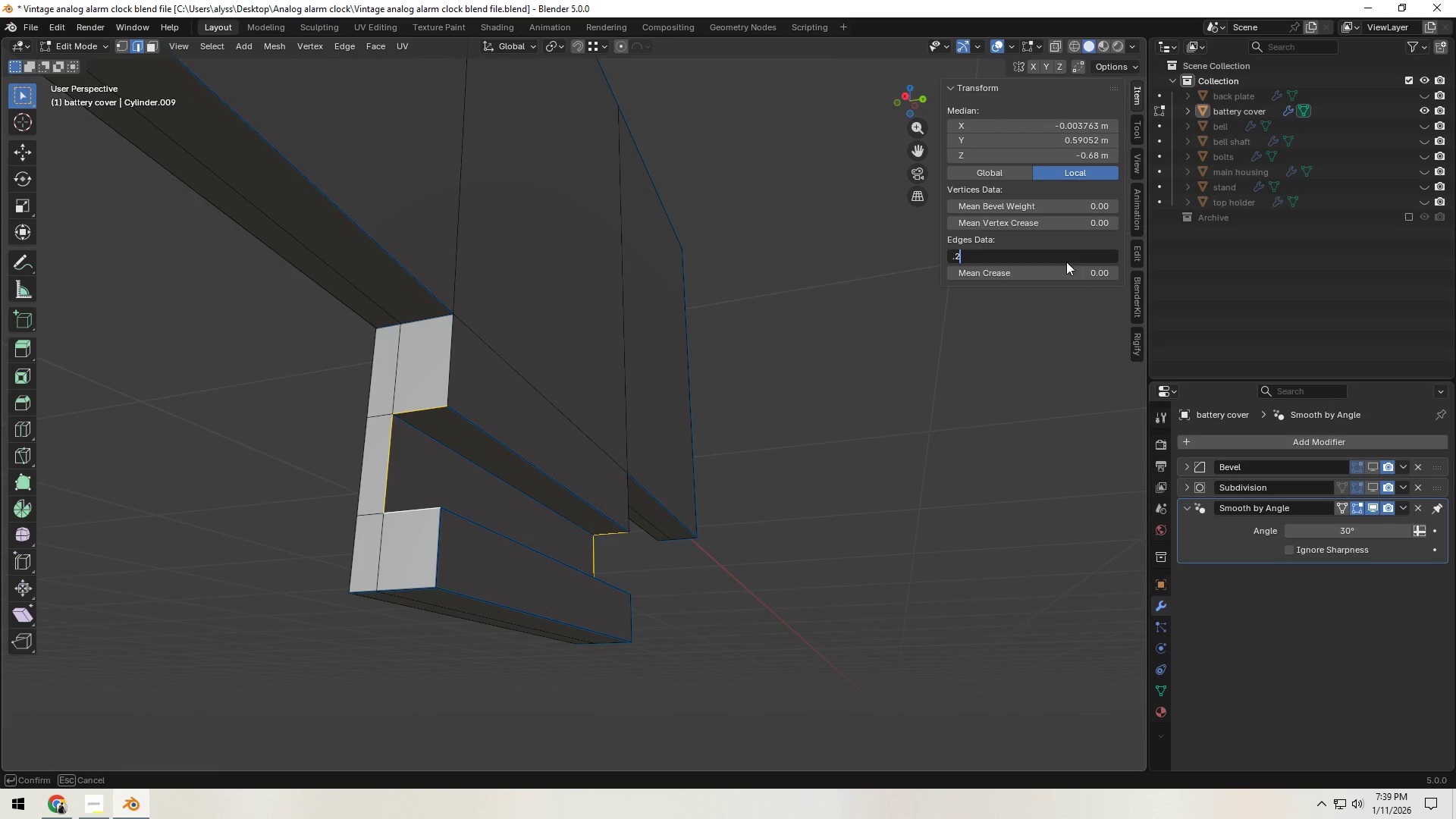 
key(NumpadEnter)
 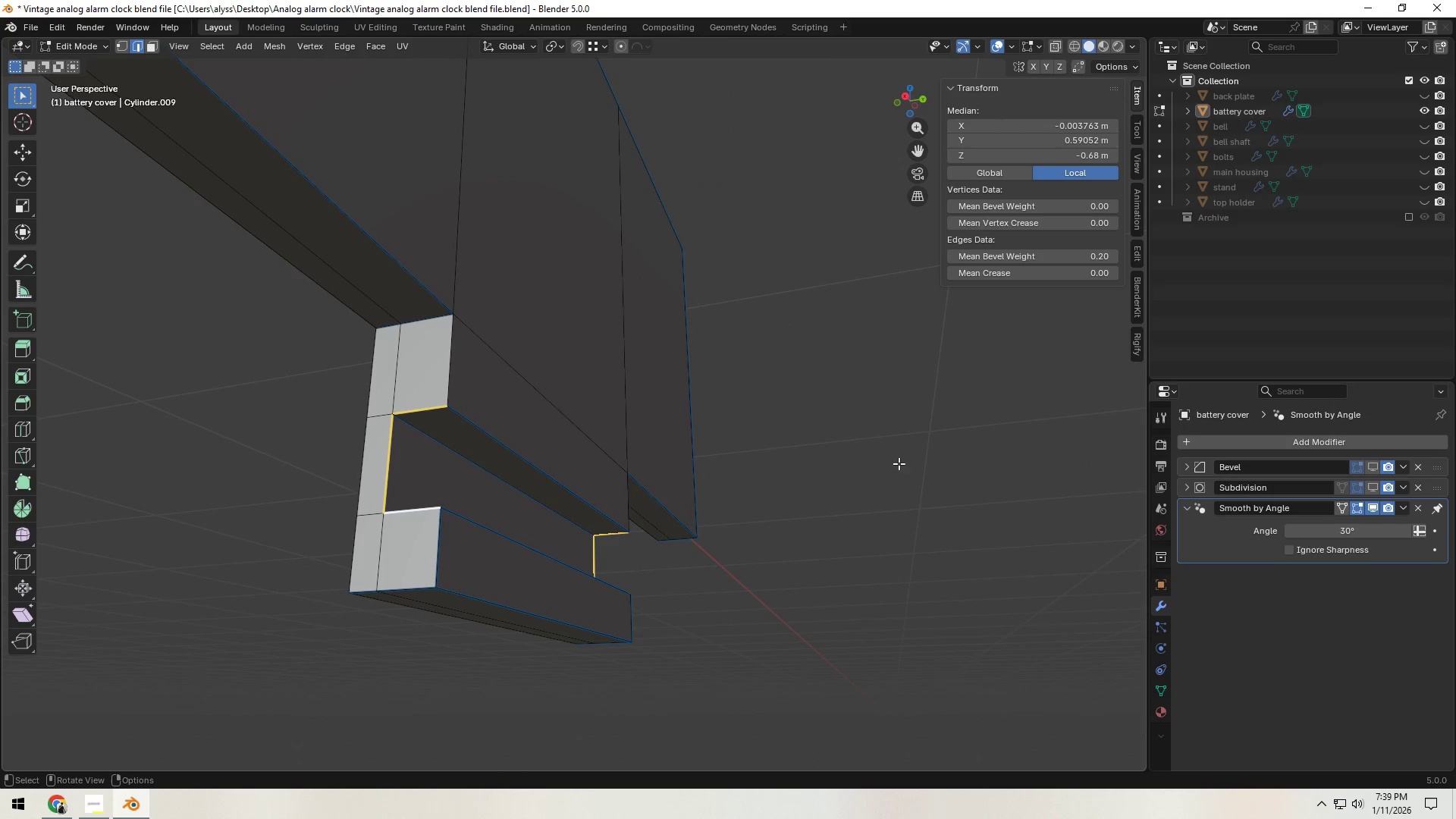 
left_click([880, 472])
 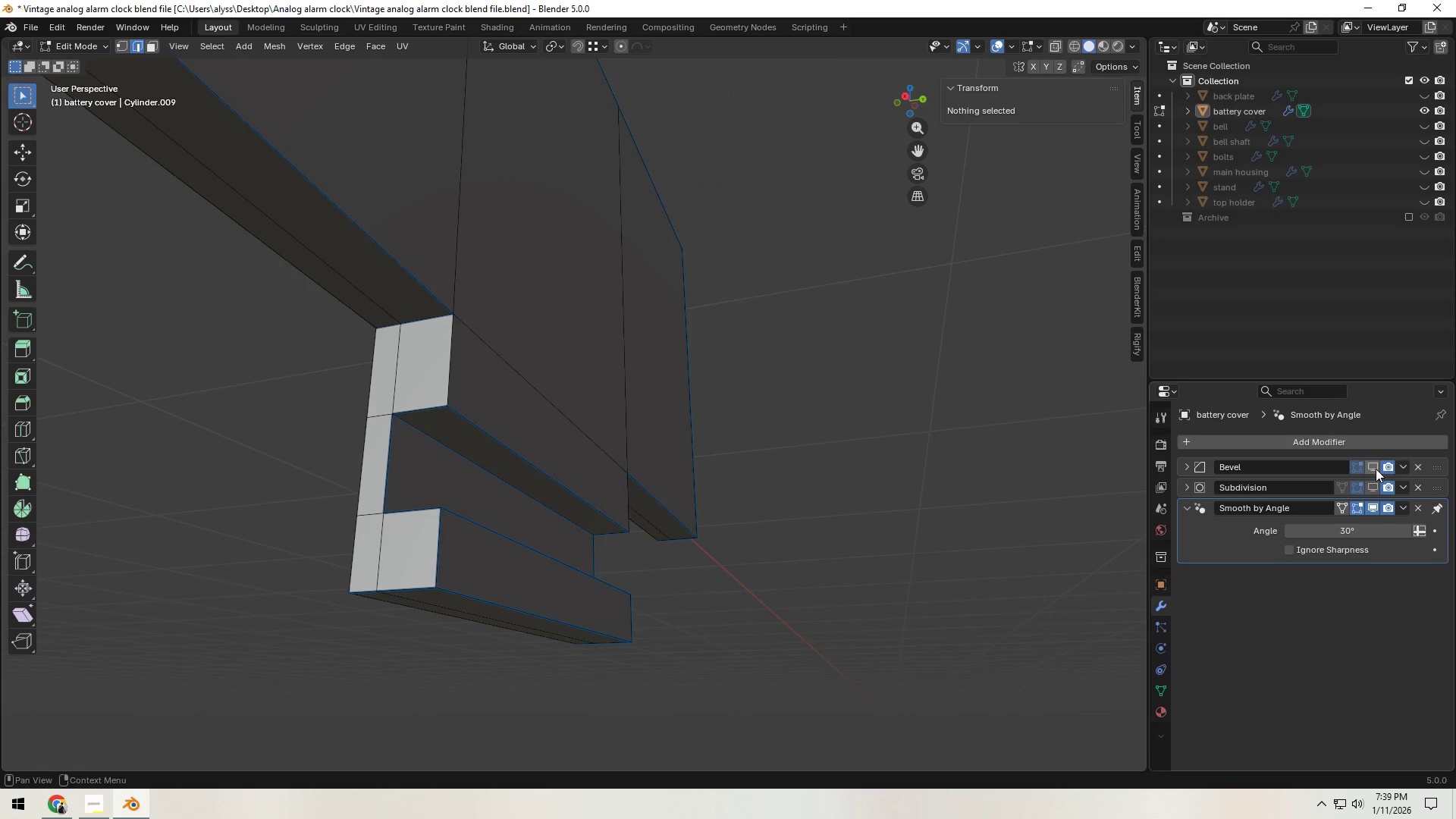 
double_click([1376, 485])
 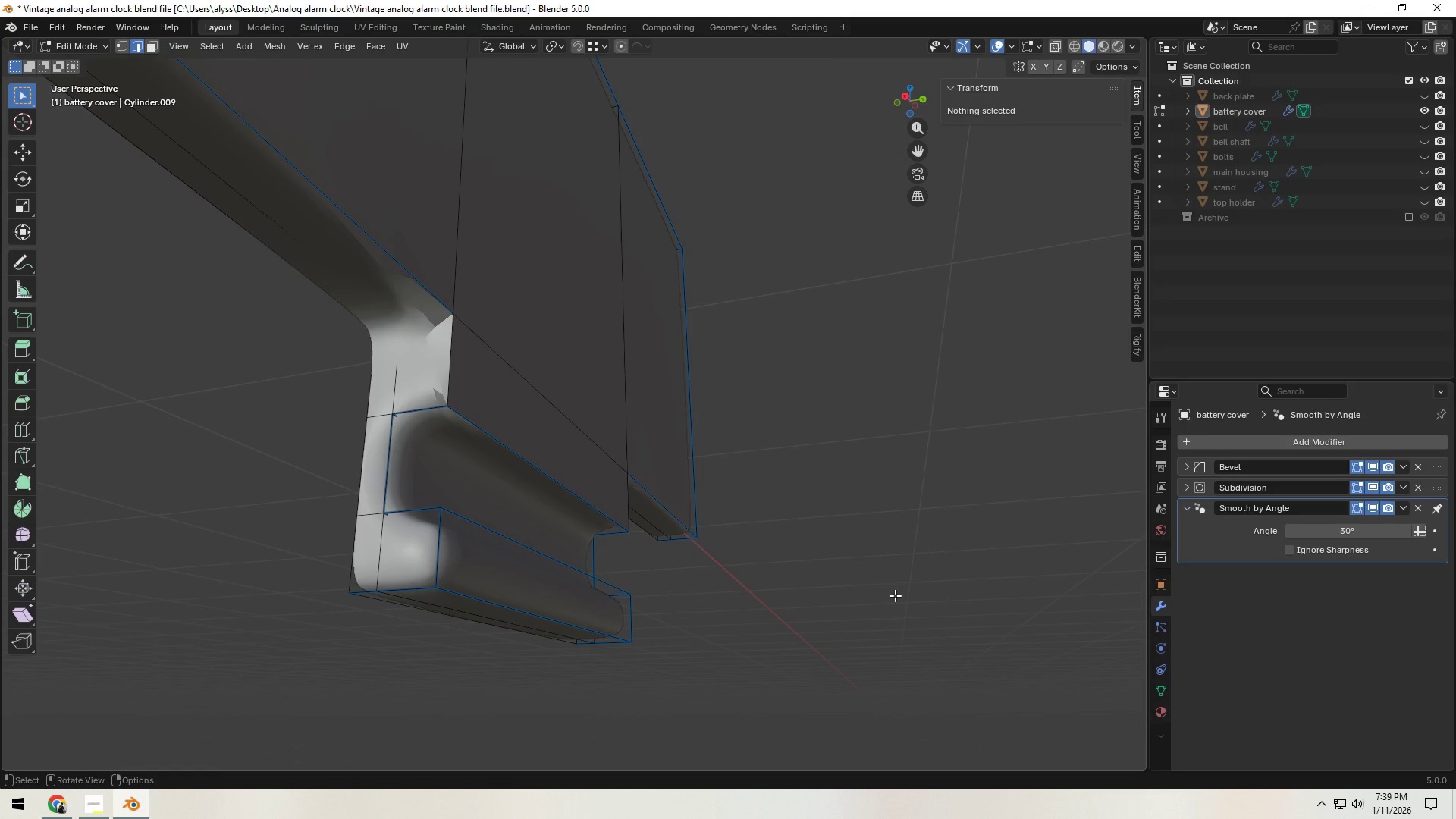 
left_click([895, 595])
 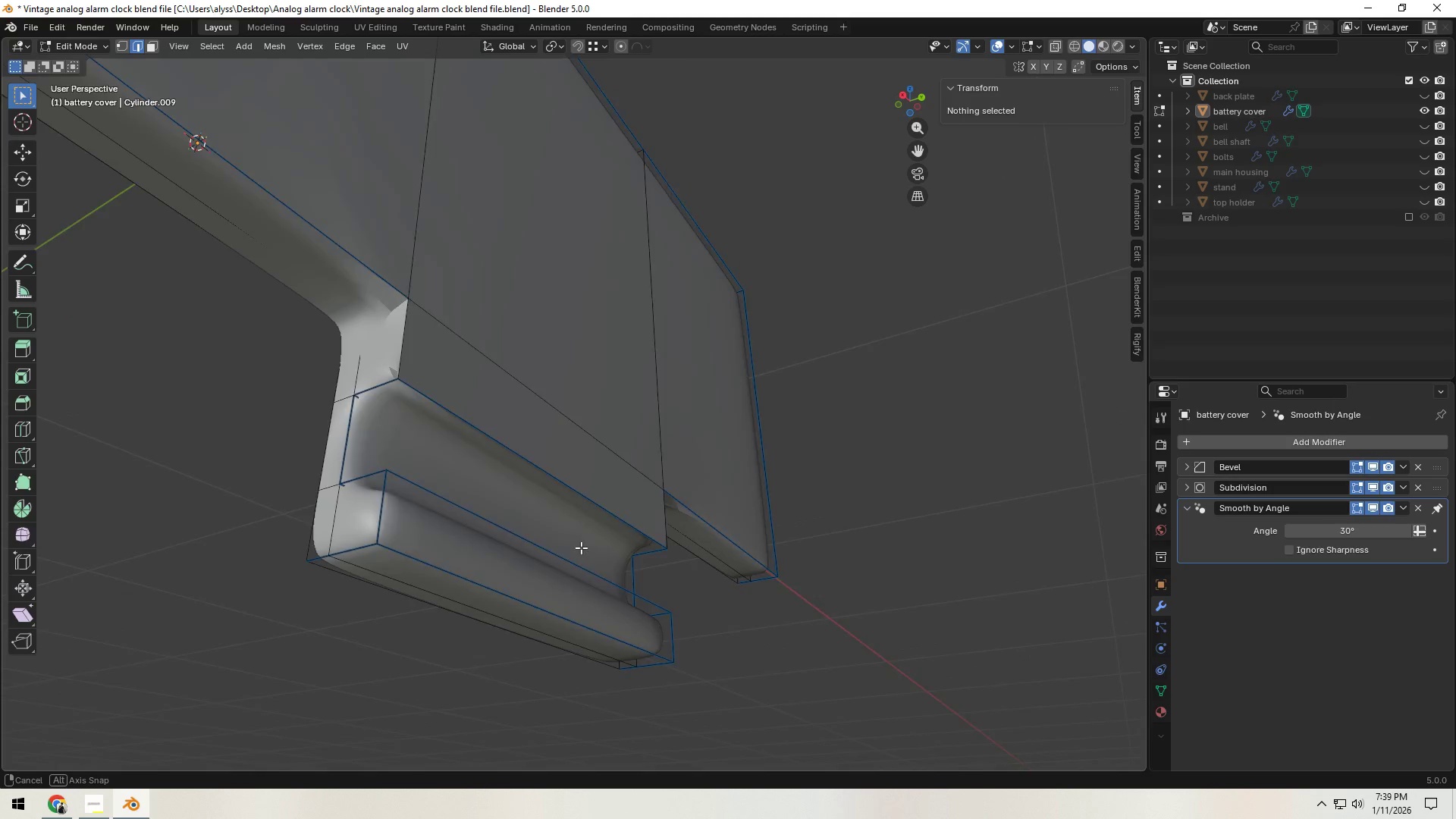 
key(Tab)
 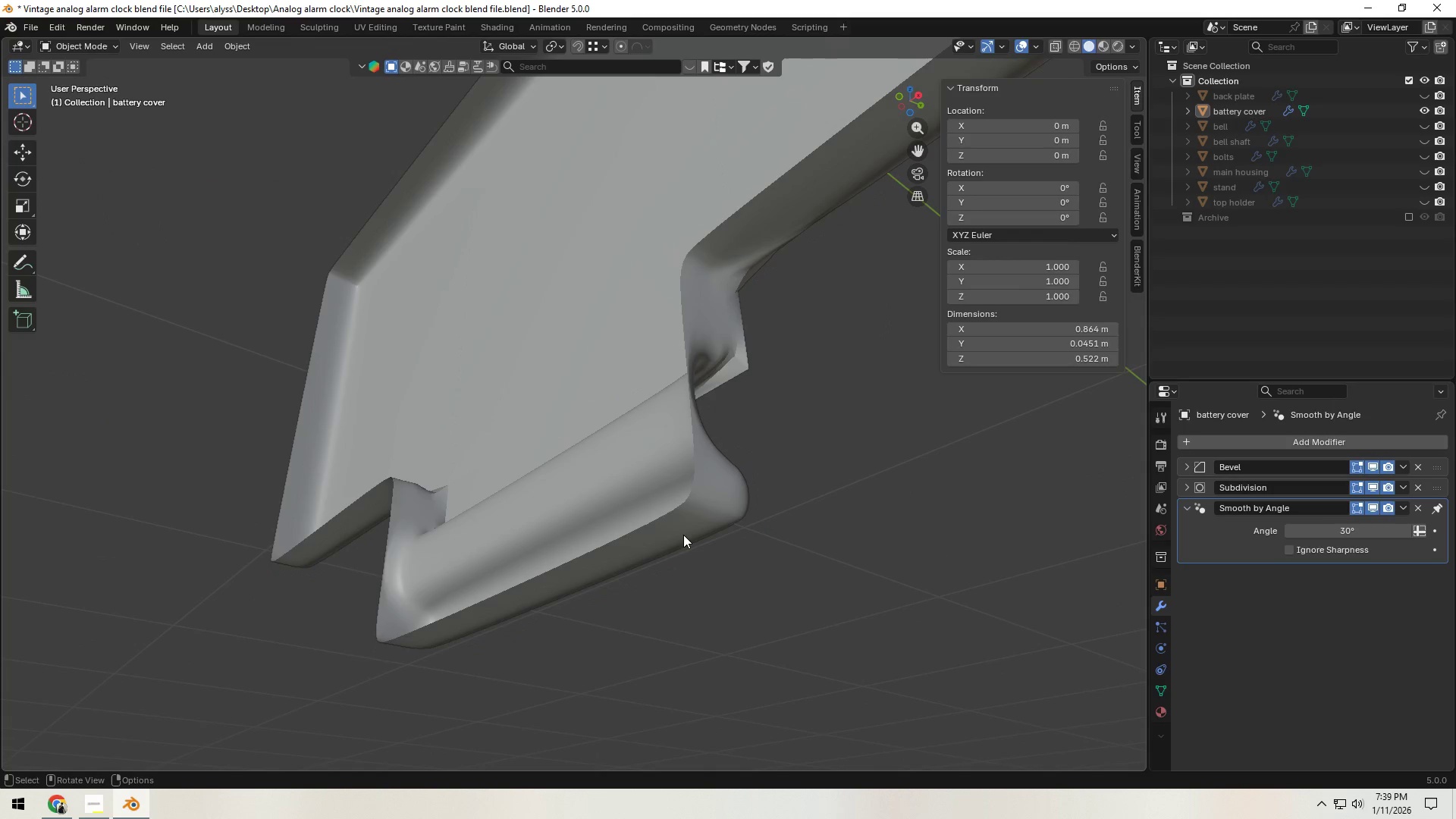 
left_click([682, 532])
 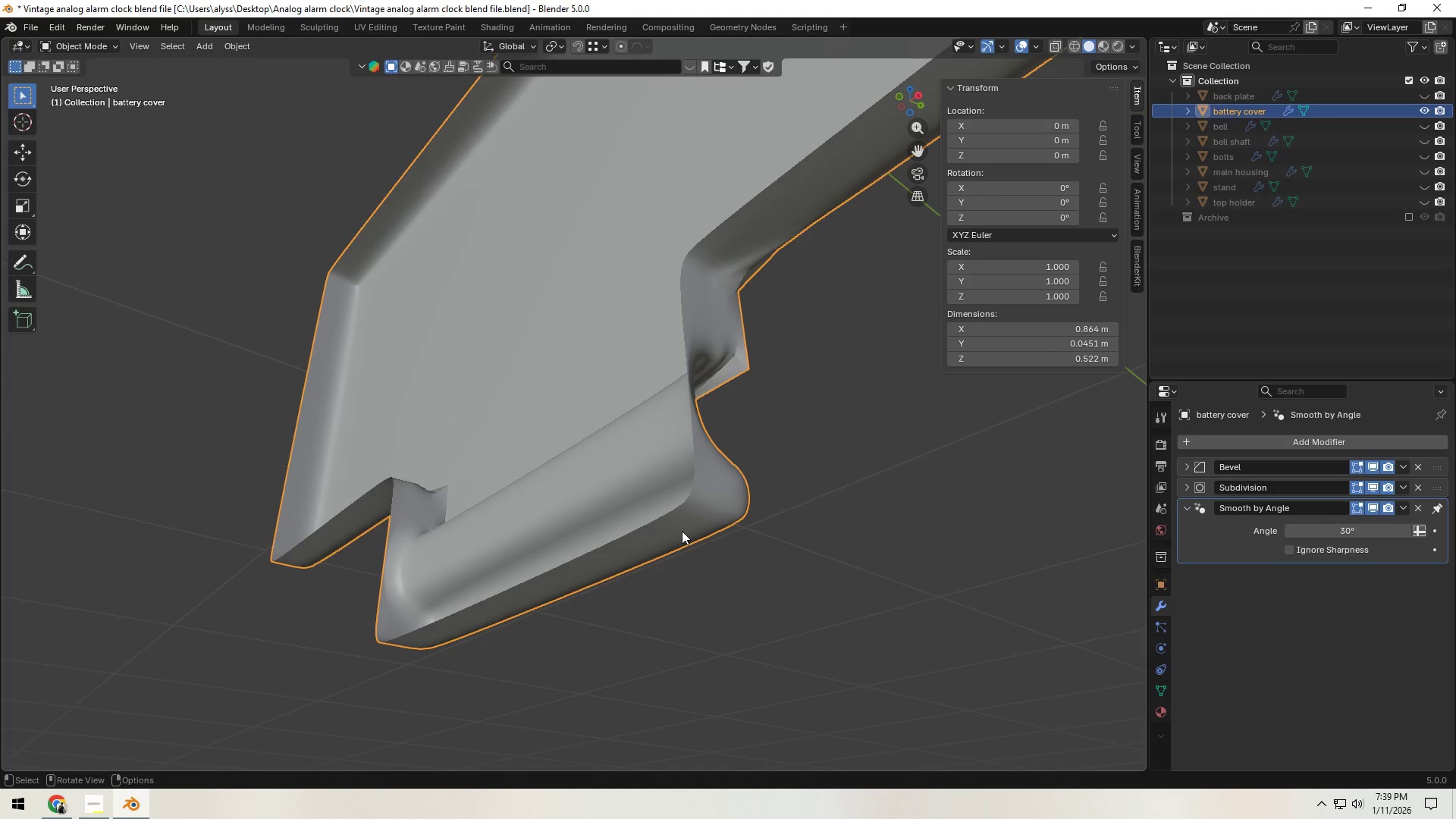 
key(Control+A)
 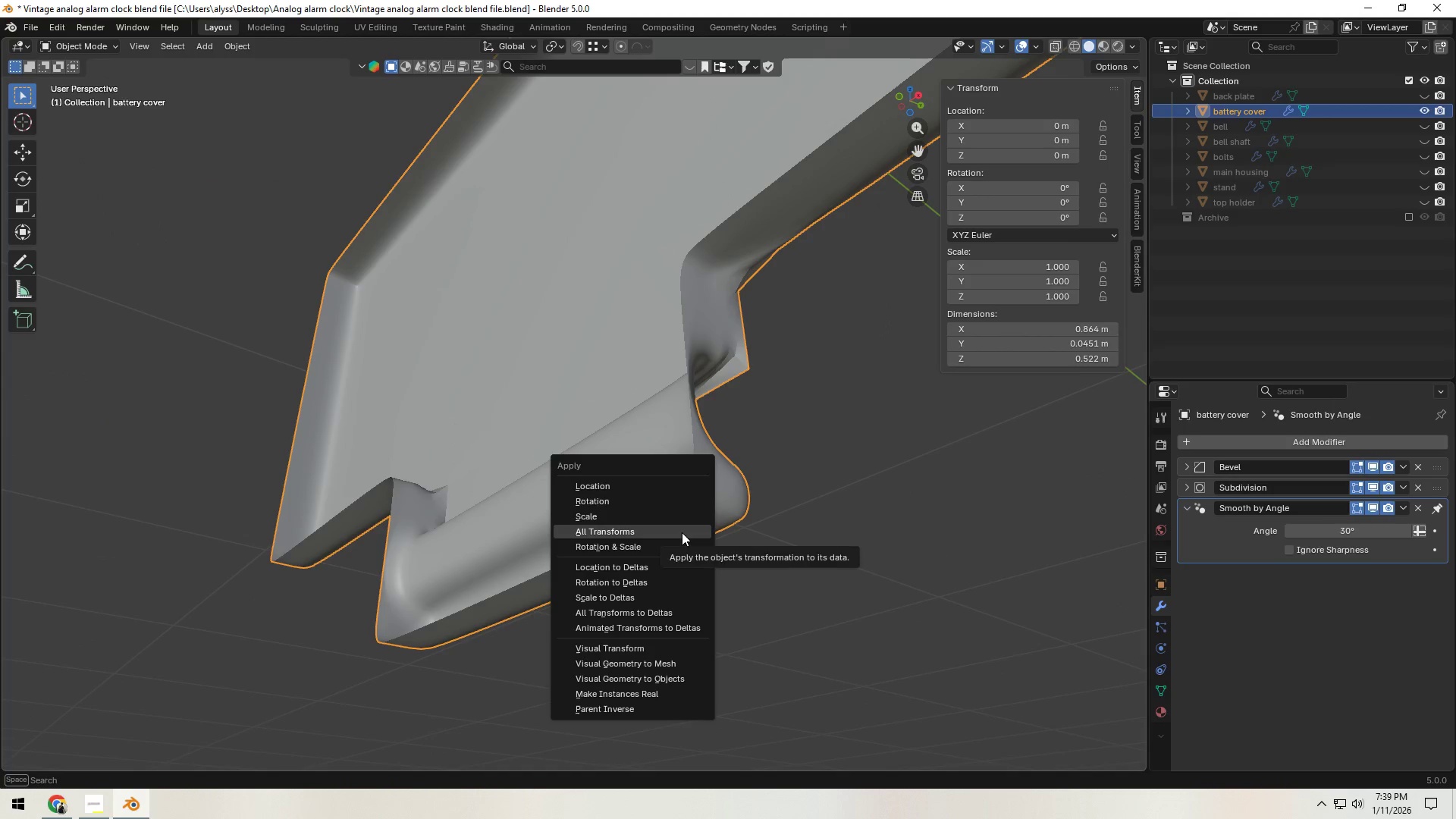 
left_click([682, 532])
 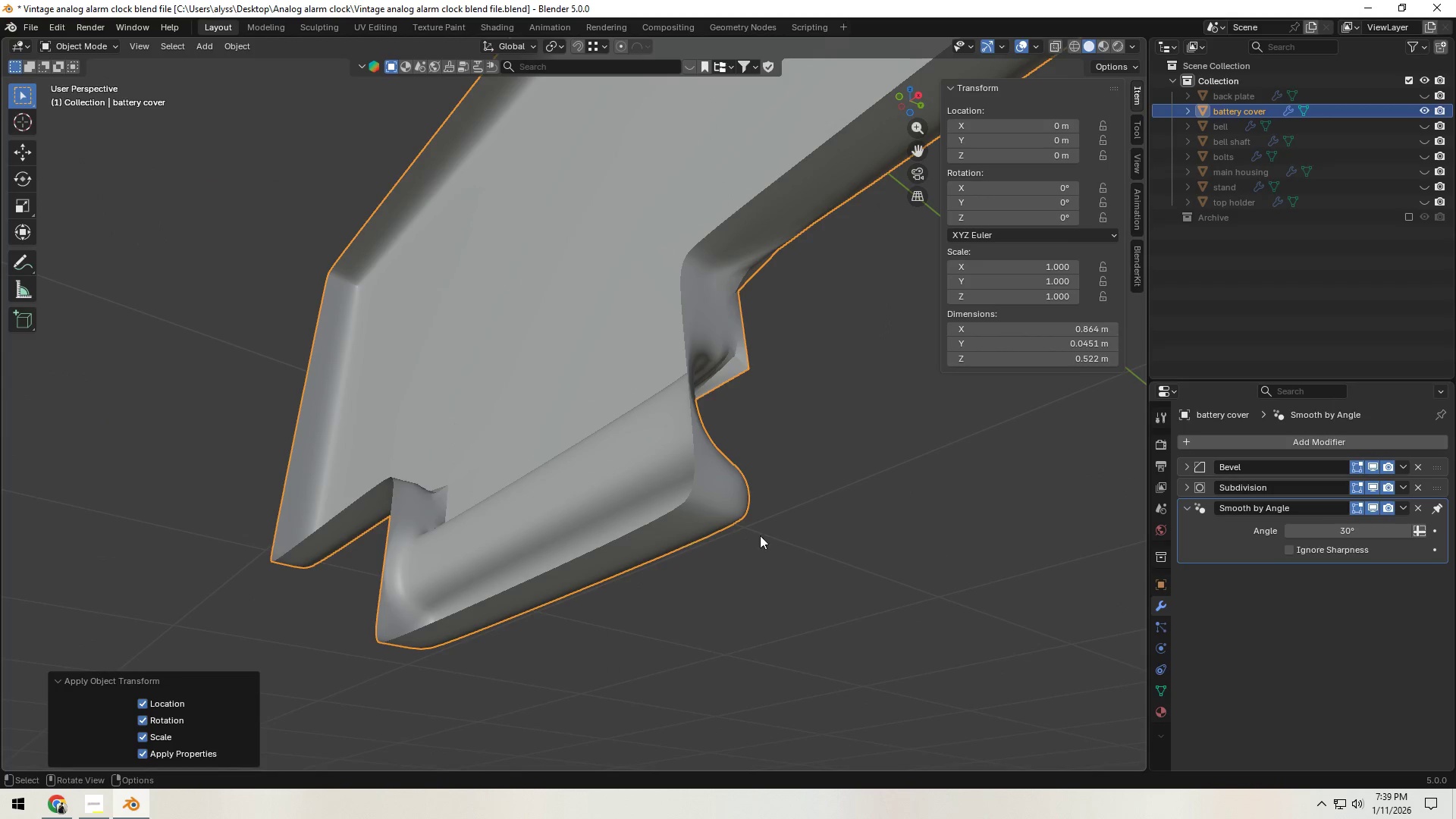 
left_click([879, 535])
 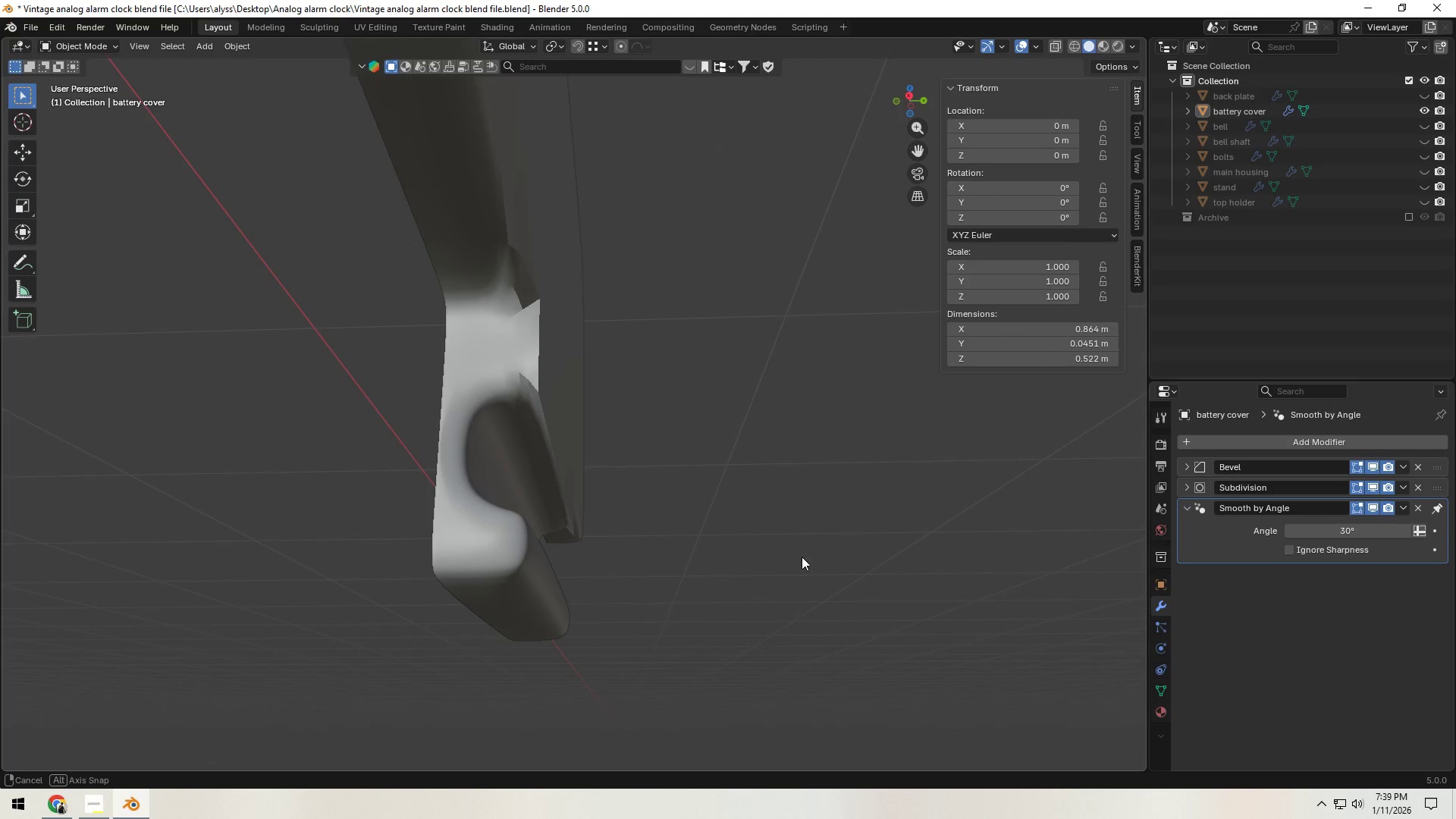 
key(Tab)
 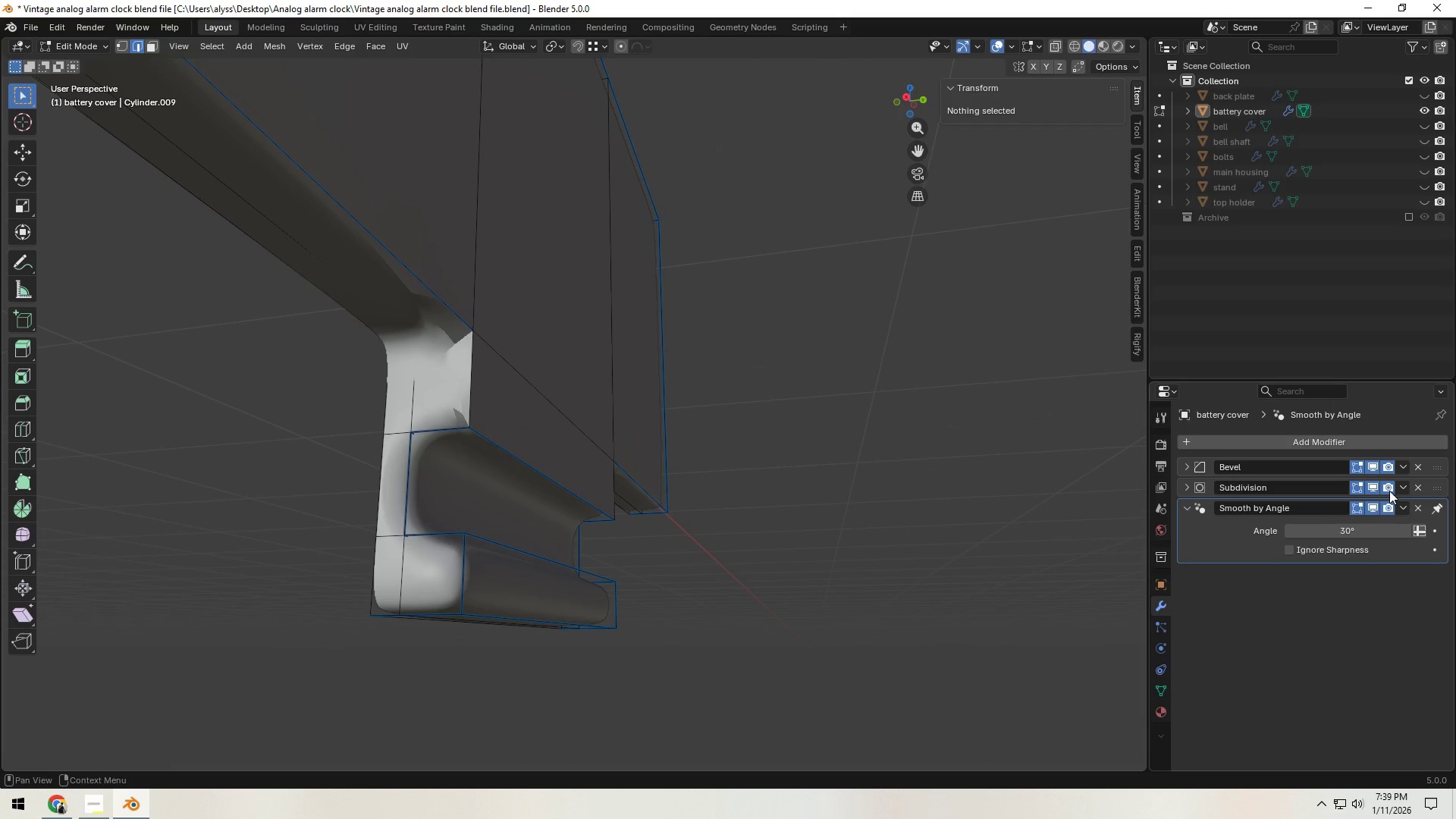 
double_click([1377, 485])
 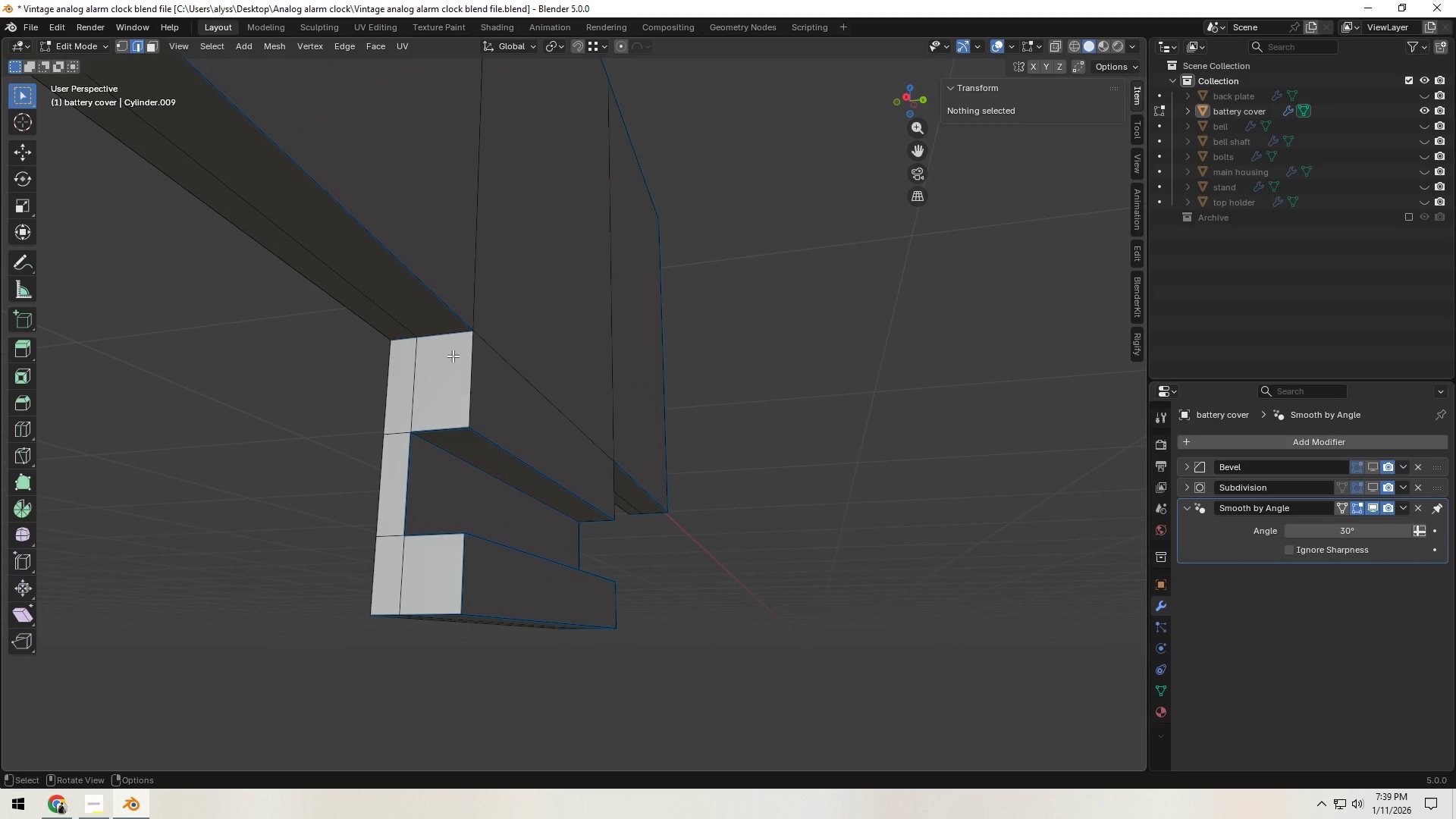 
left_click([454, 344])
 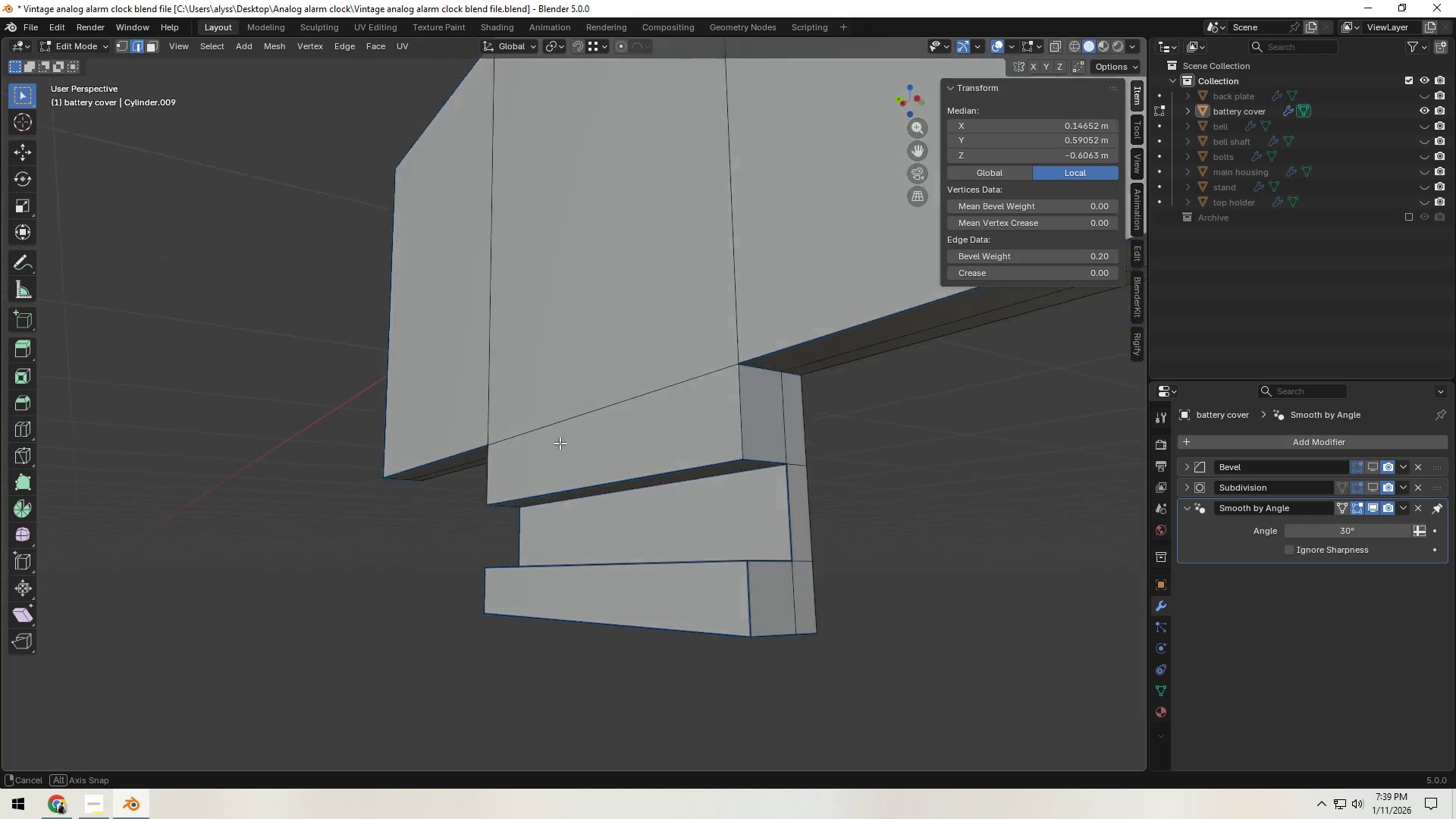 
hold_key(key=ShiftLeft, duration=0.5)
left_click([712, 378])
 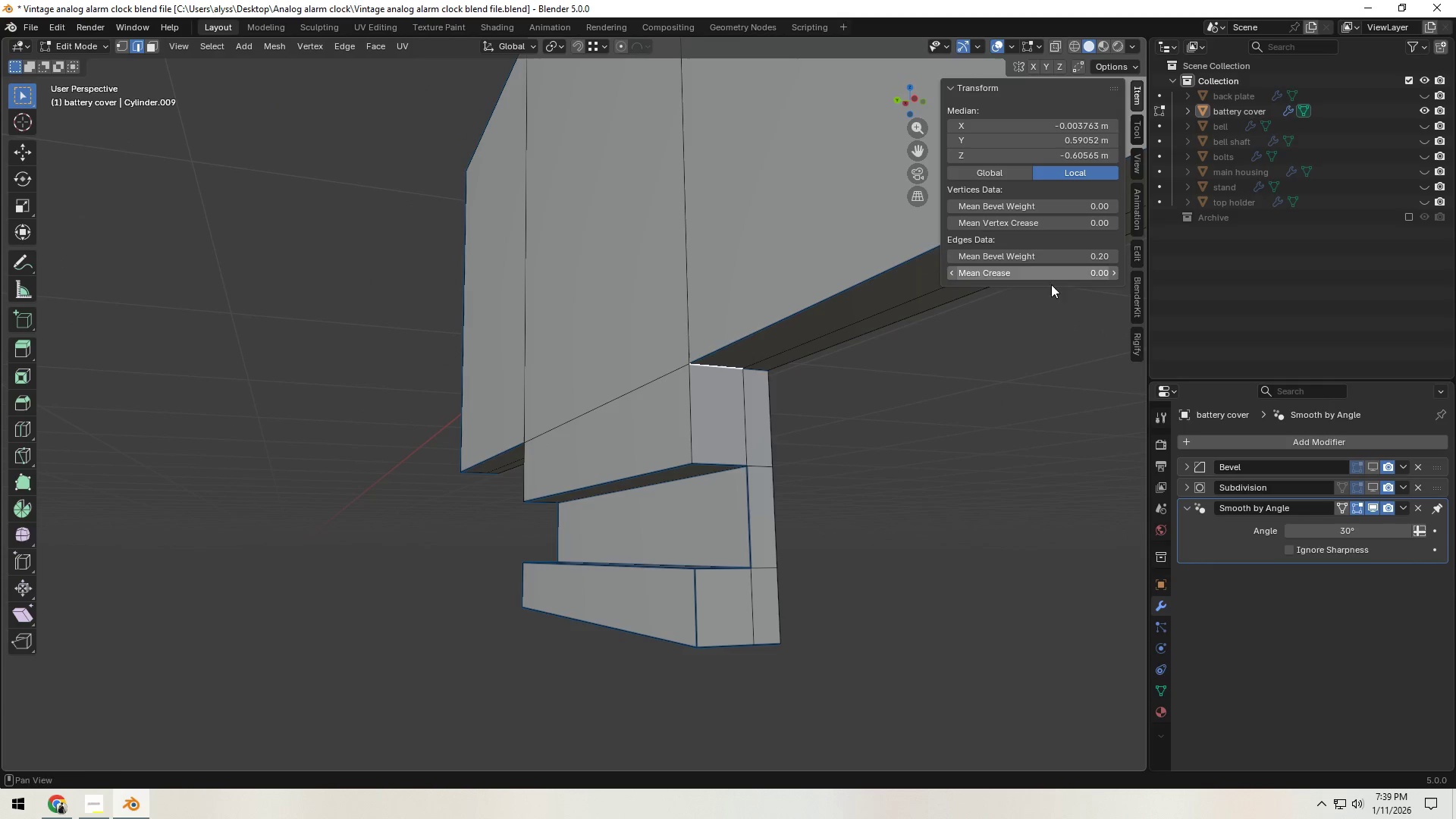 
left_click([836, 434])
 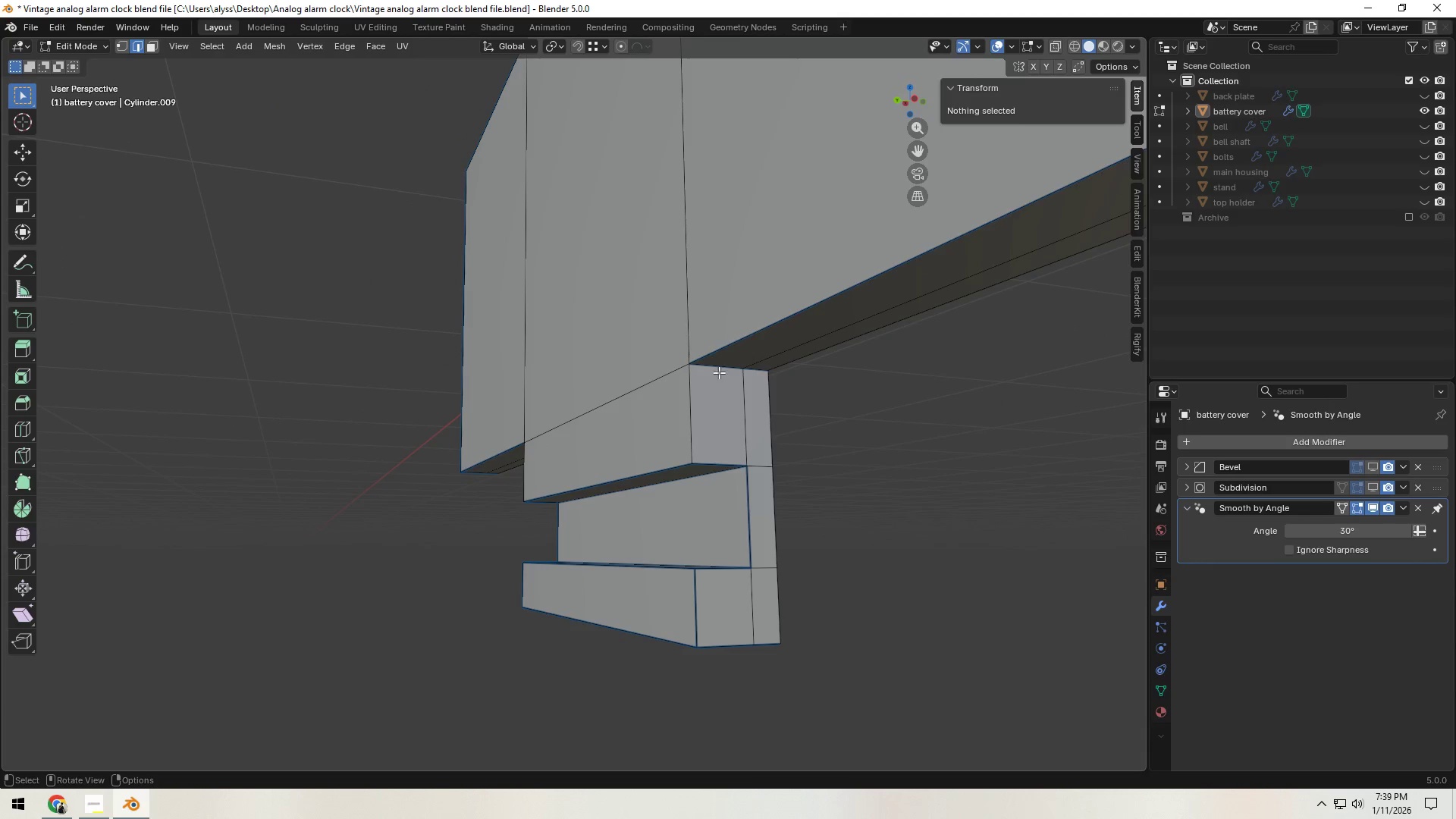 
left_click([719, 372])
 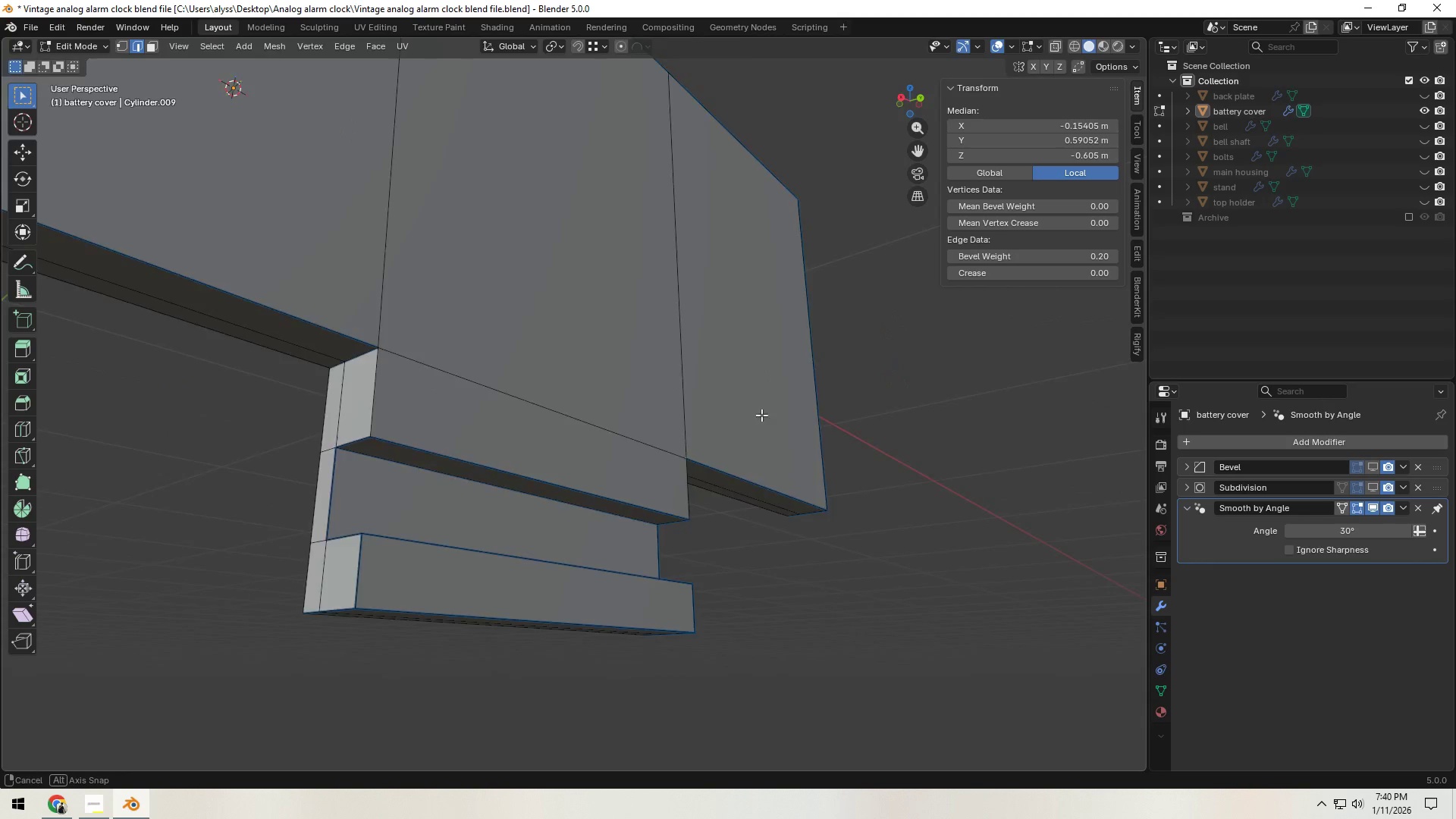 
hold_key(key=ShiftLeft, duration=0.64)
left_click([476, 331])
 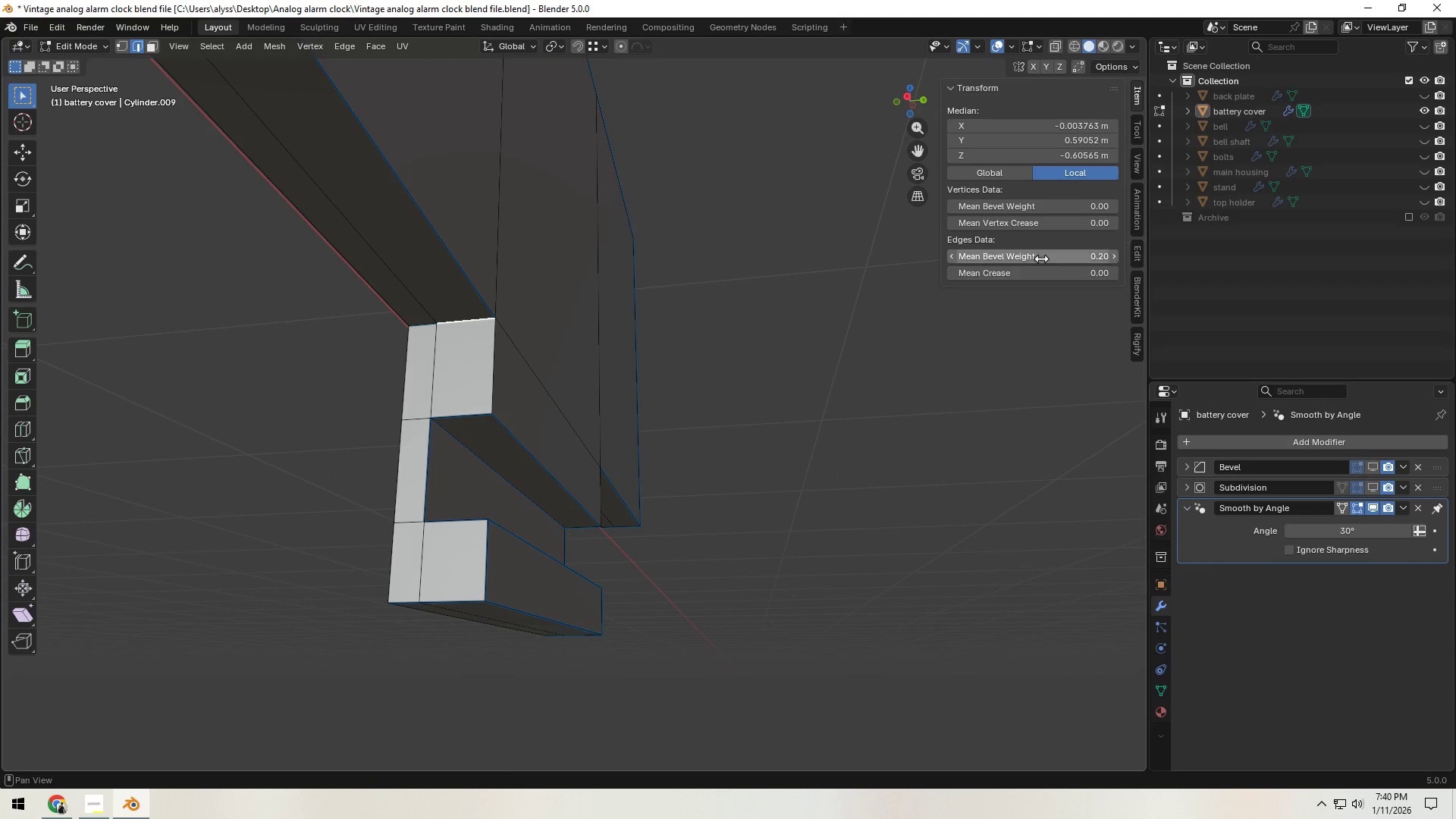 
left_click([1043, 257])
 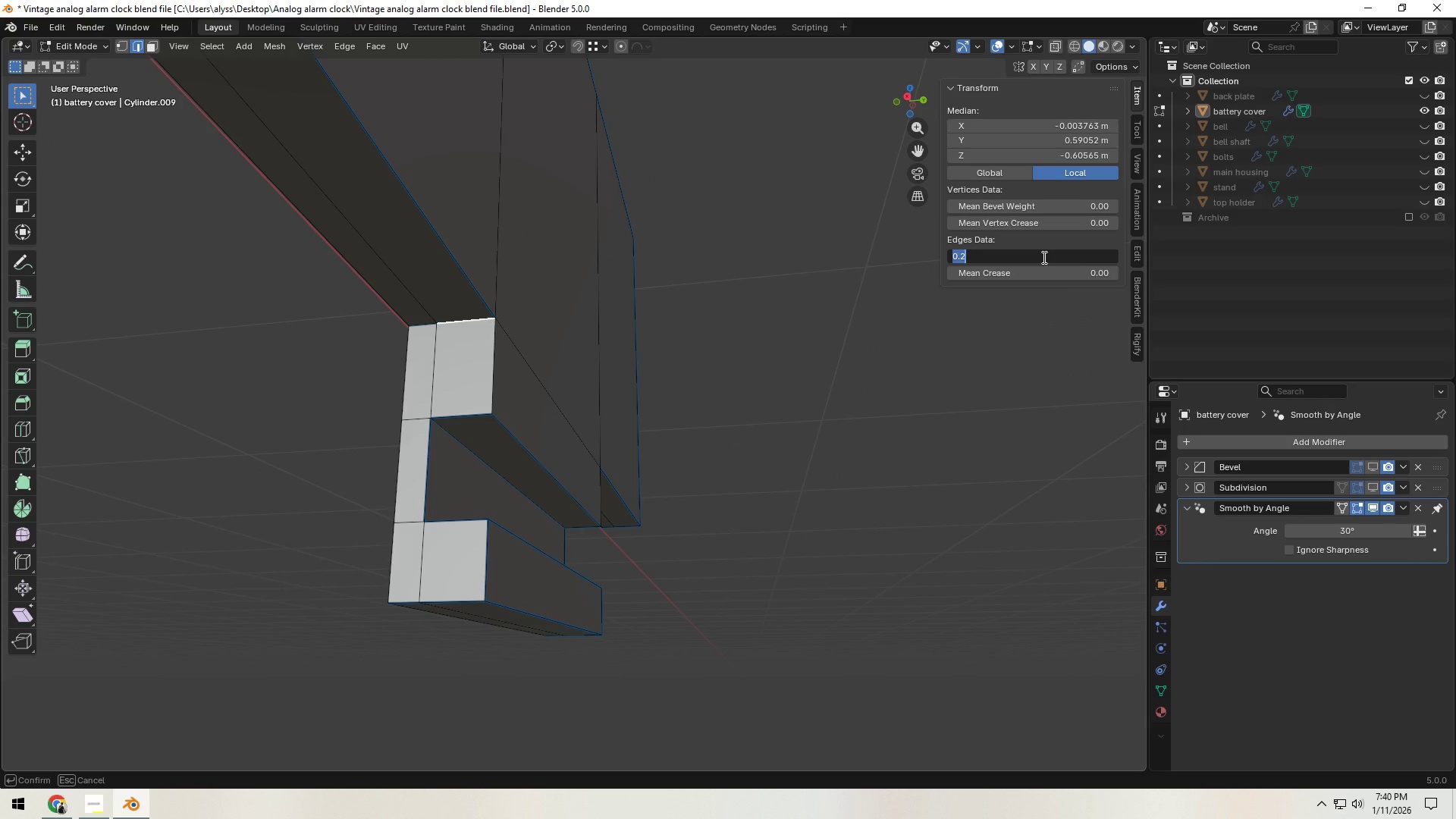 
key(NumpadDecimal)
 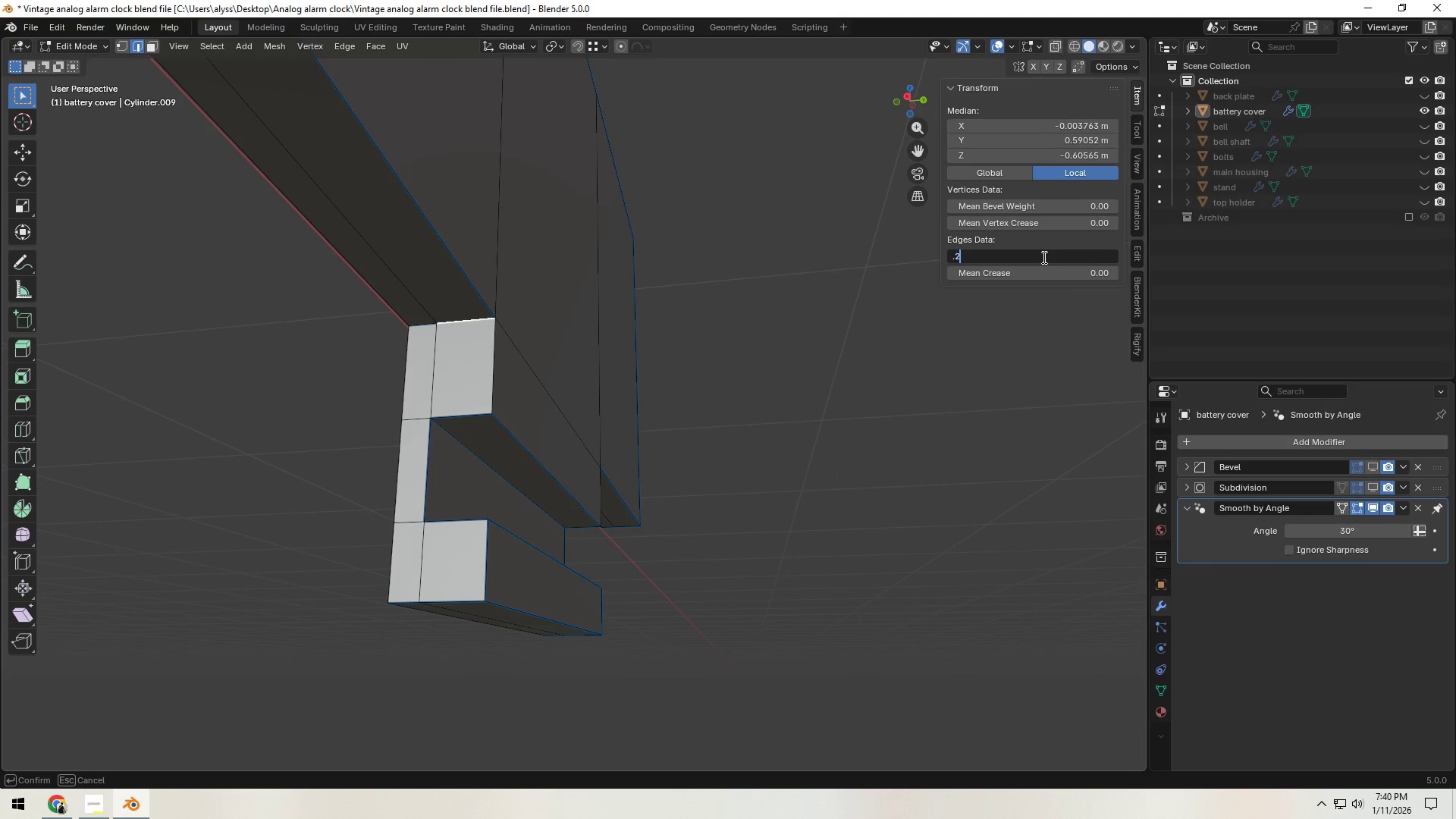 
key(Numpad2)
 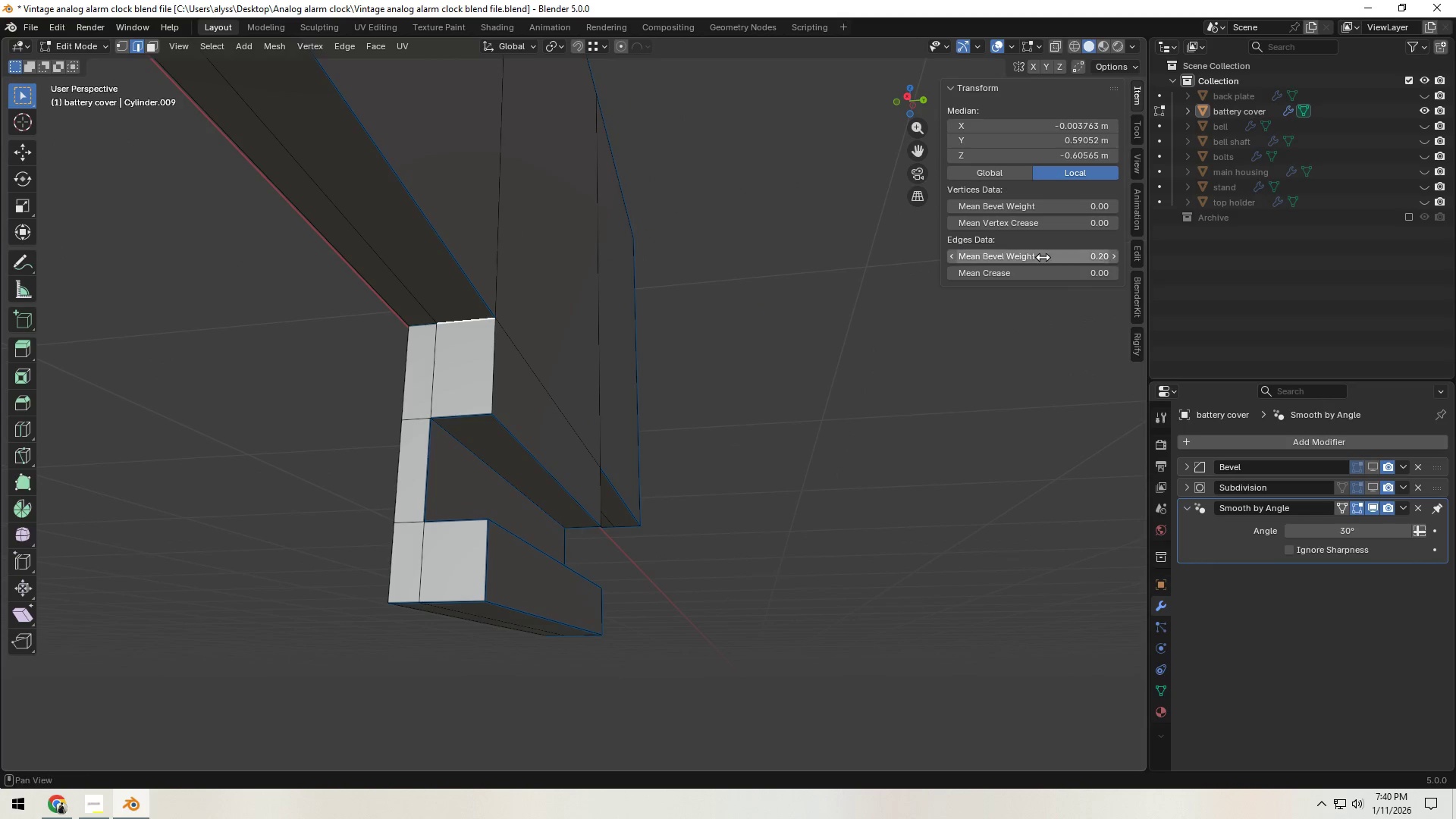 
key(NumpadEnter)
 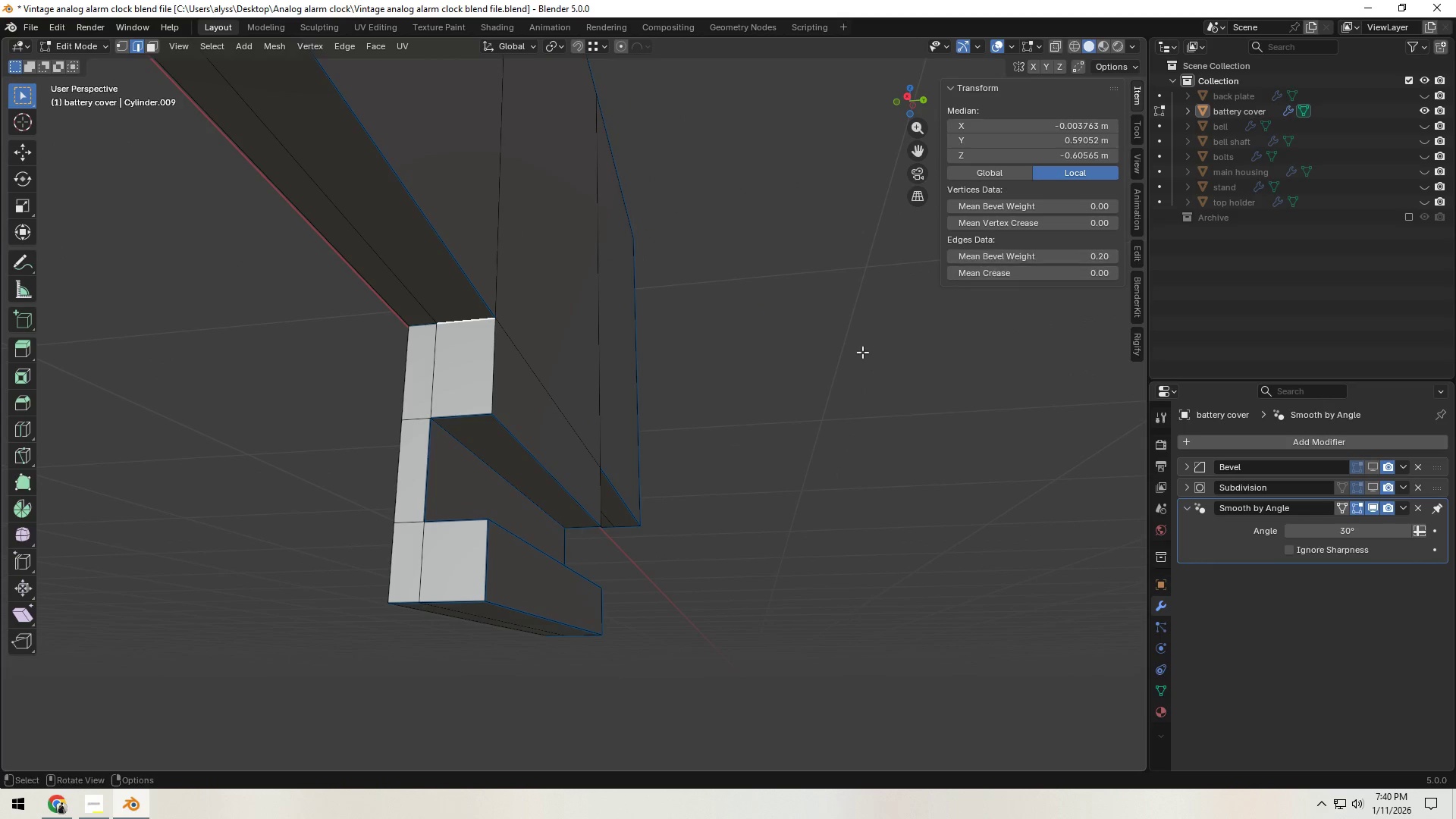 
left_click([772, 554])
 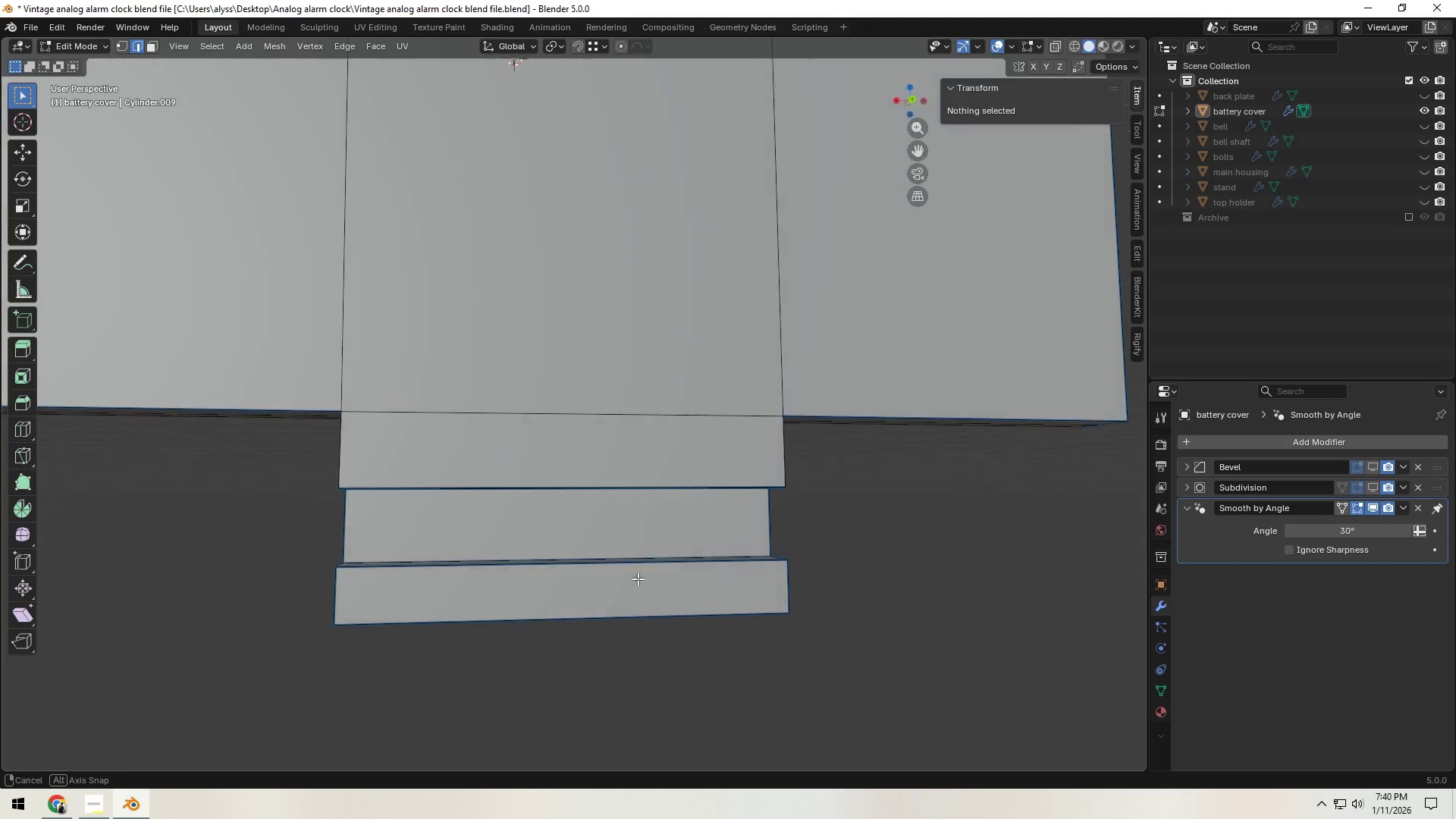 
scroll: coordinate [635, 579], scroll_direction: down, amount: 2.0
 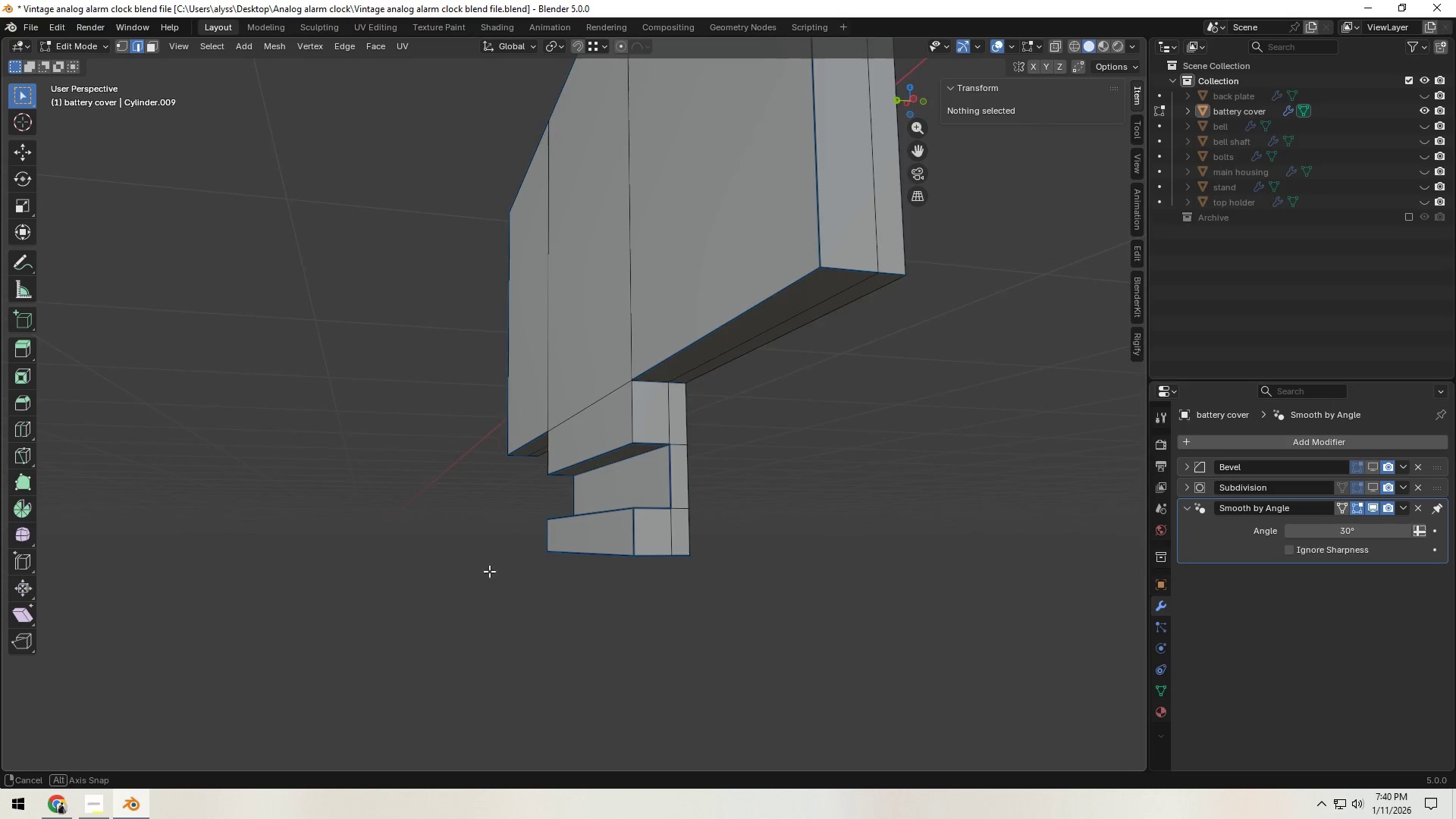 
left_click([631, 418])
 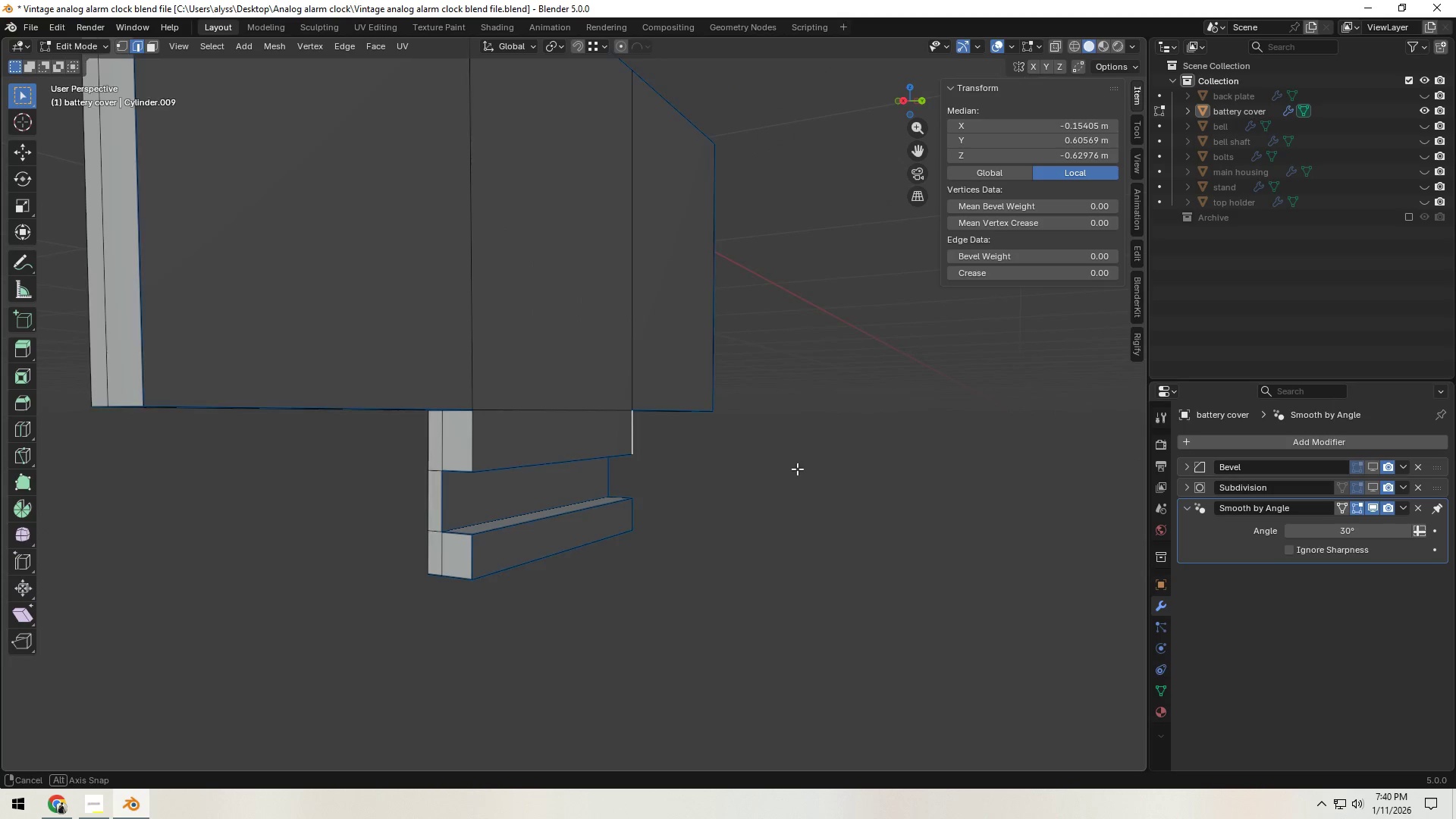 
hold_key(key=ShiftLeft, duration=0.47)
 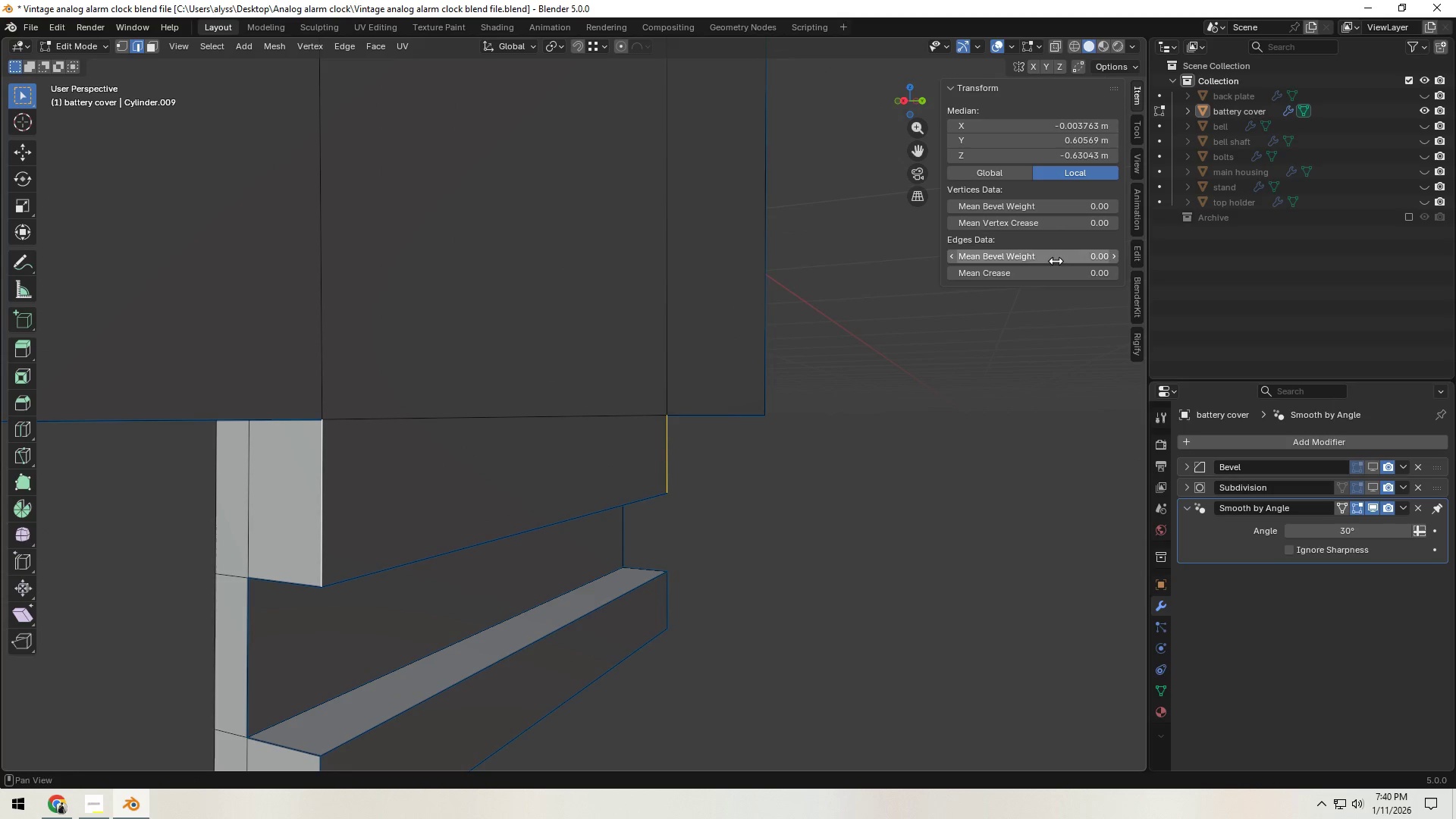 
scroll: coordinate [520, 464], scroll_direction: up, amount: 4.0
 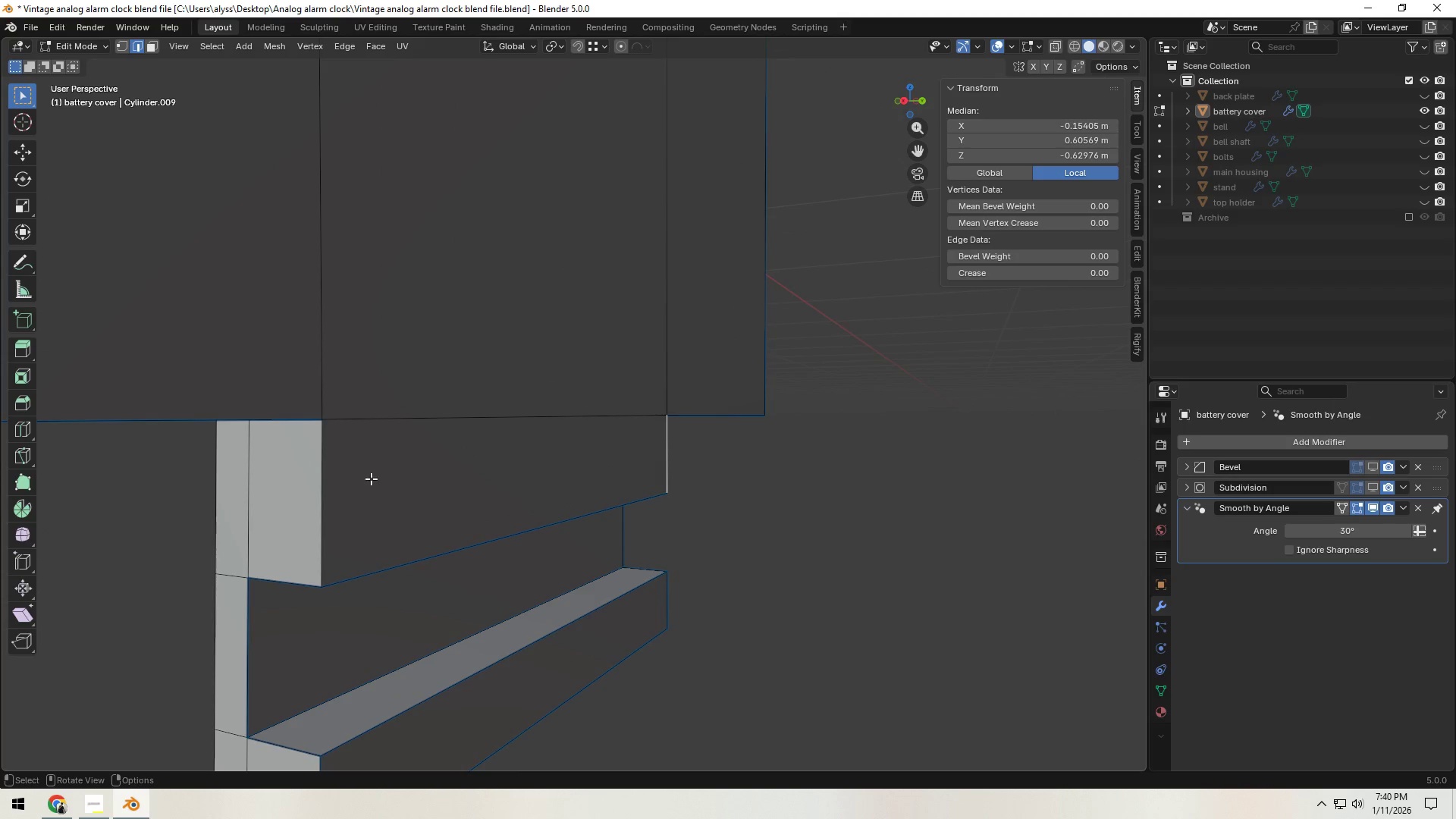 
left_click([333, 485])
 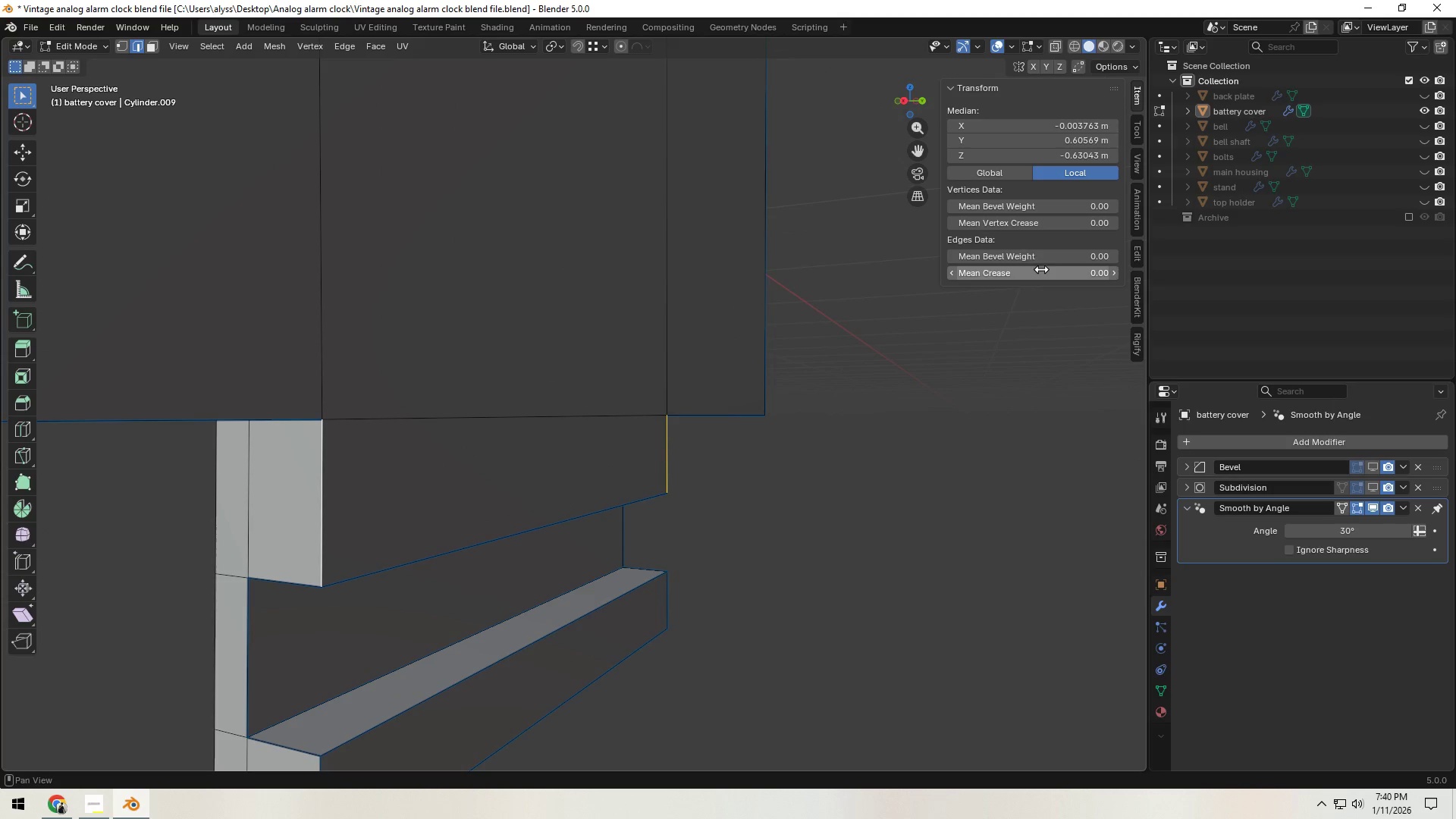 
left_click([1056, 260])
 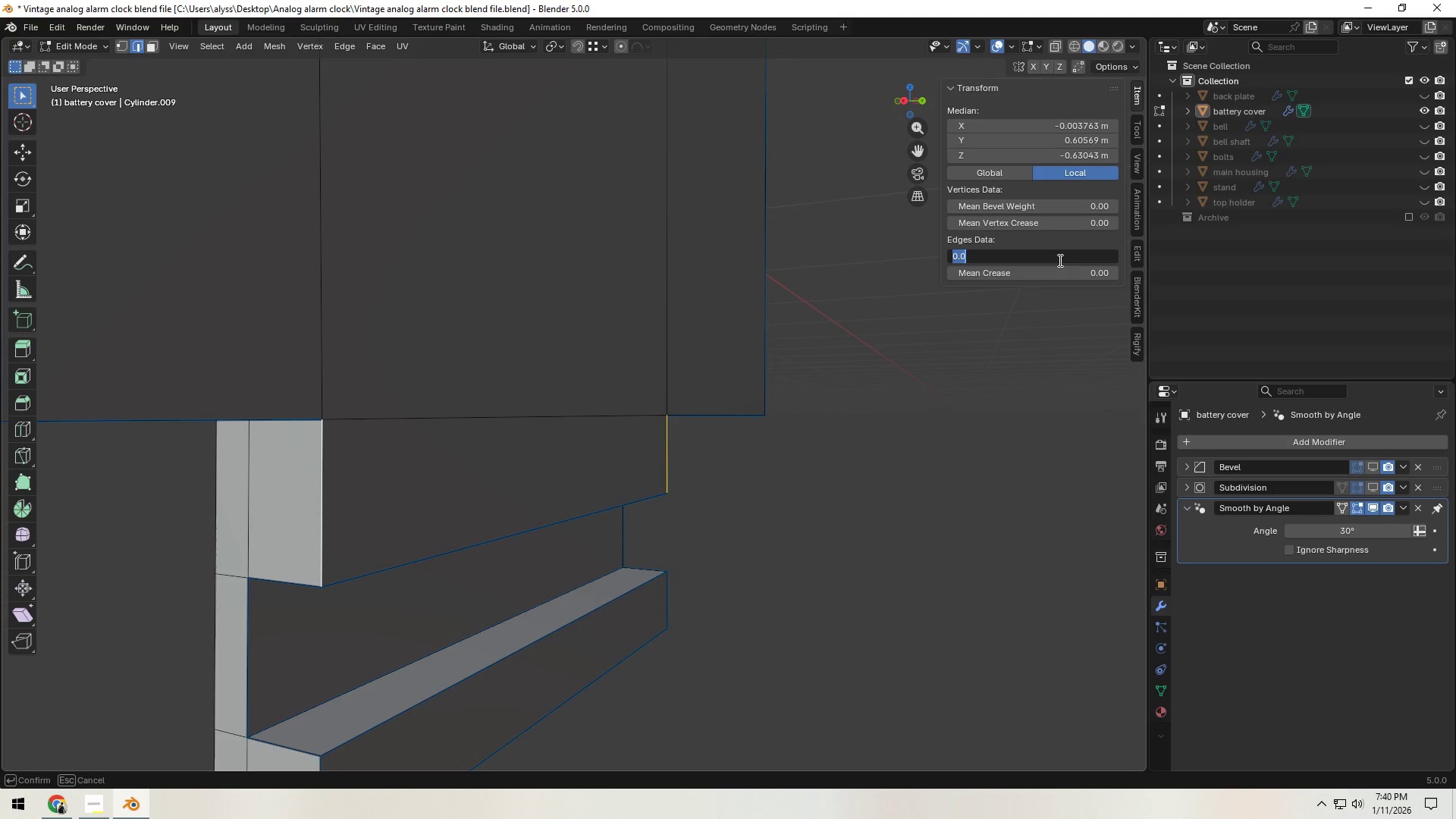 
key(NumpadDecimal)
 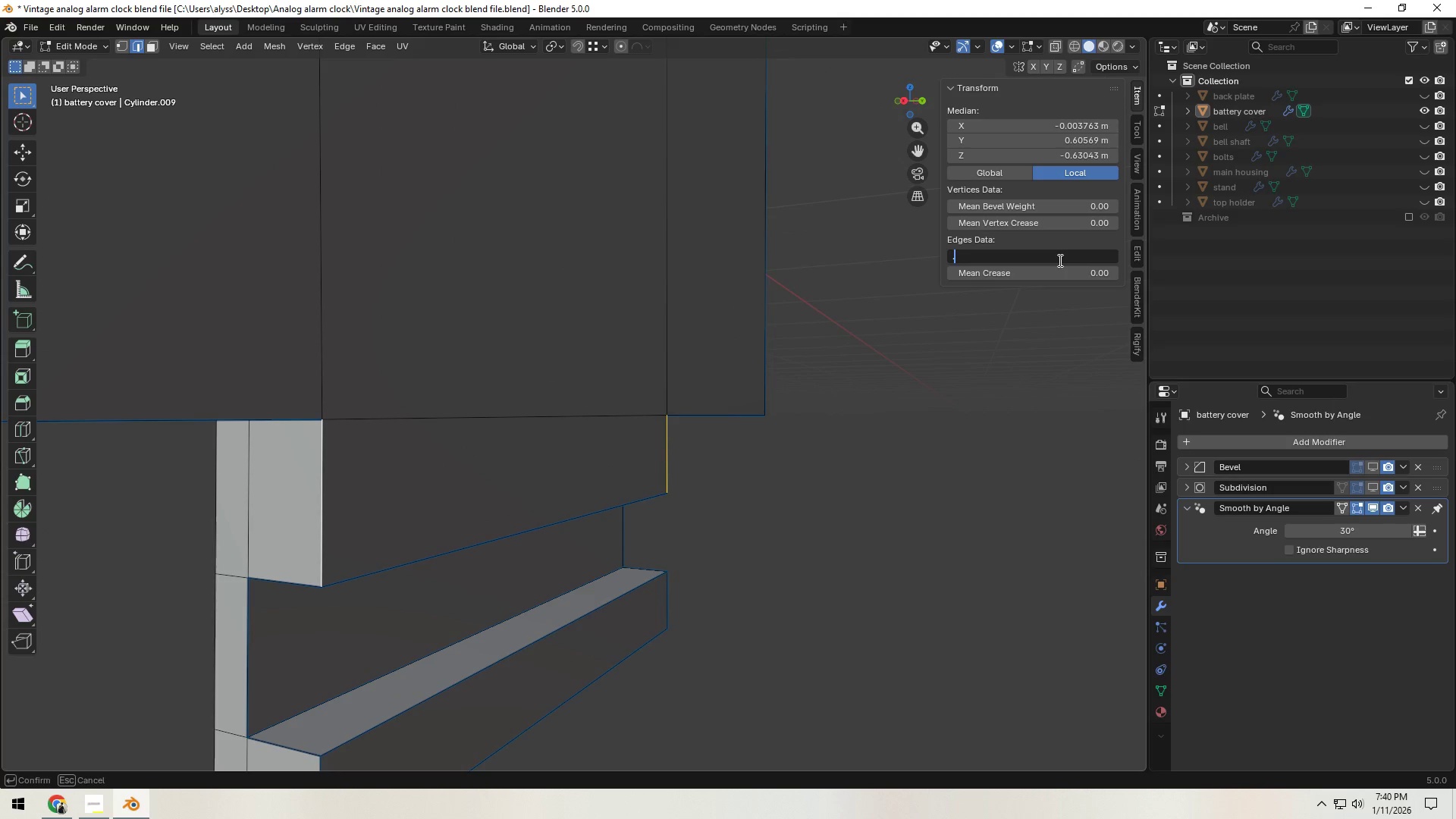 
key(Numpad2)
 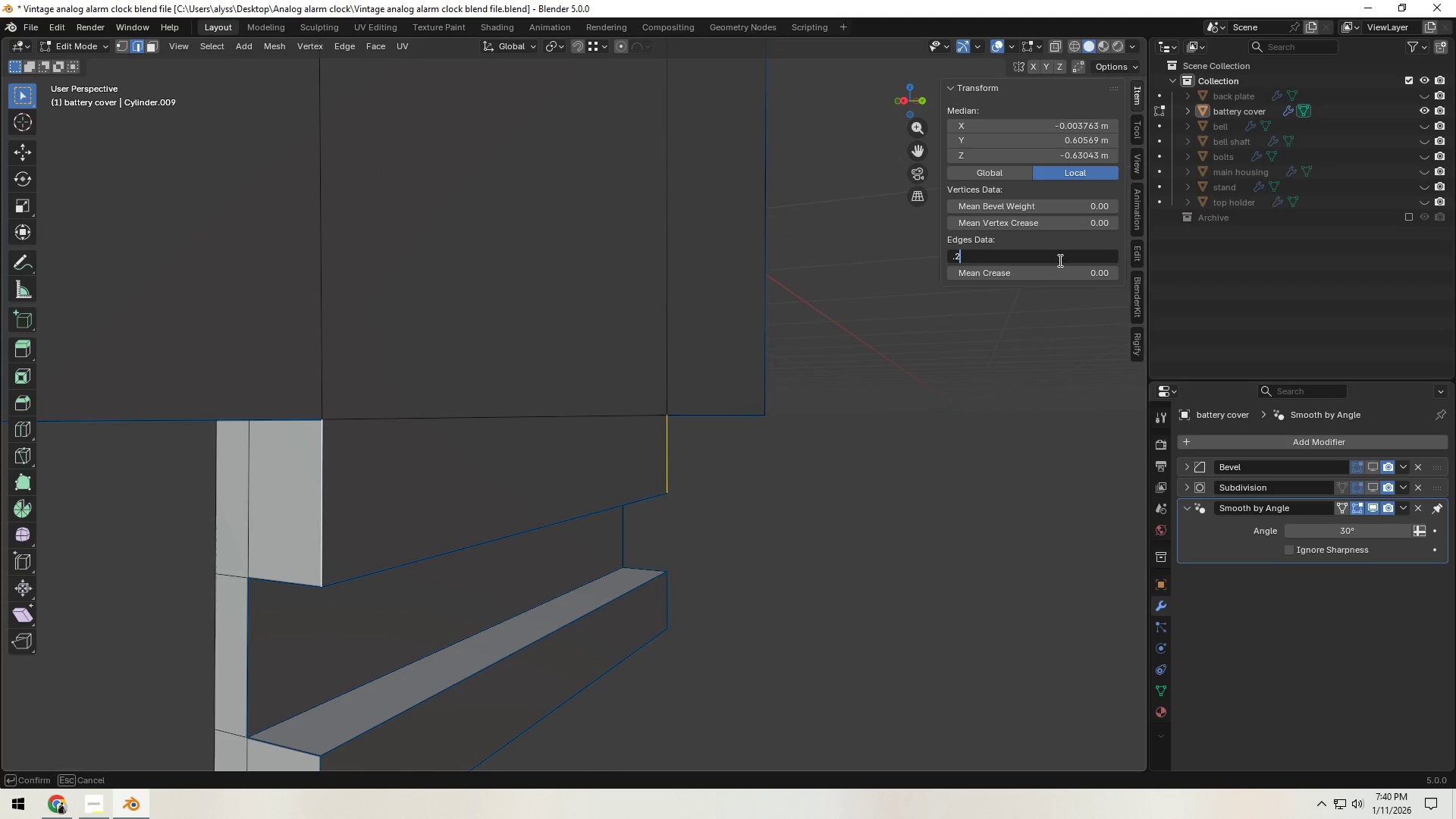 
key(NumpadEnter)
 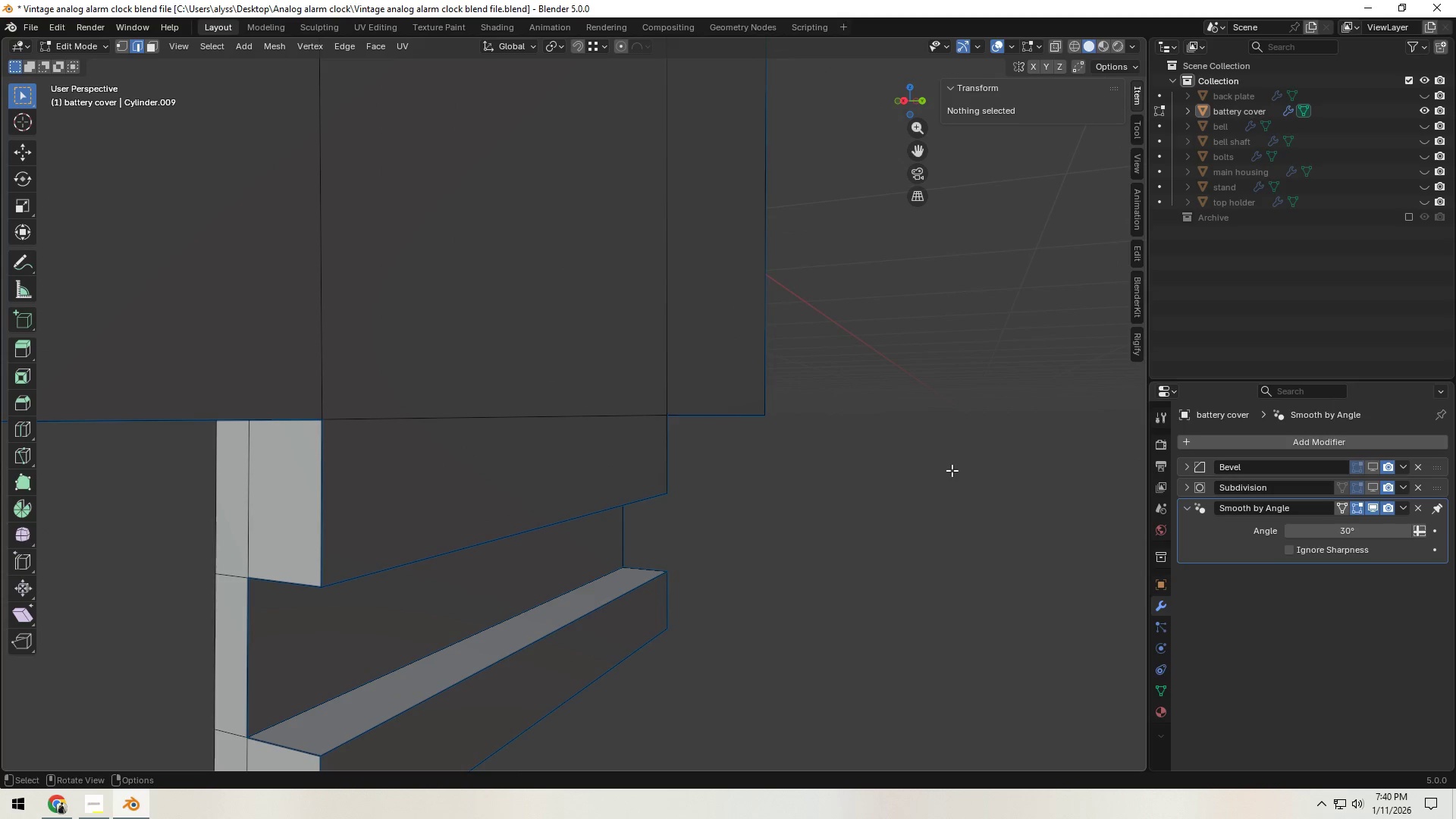 
scroll: coordinate [946, 479], scroll_direction: down, amount: 3.0
 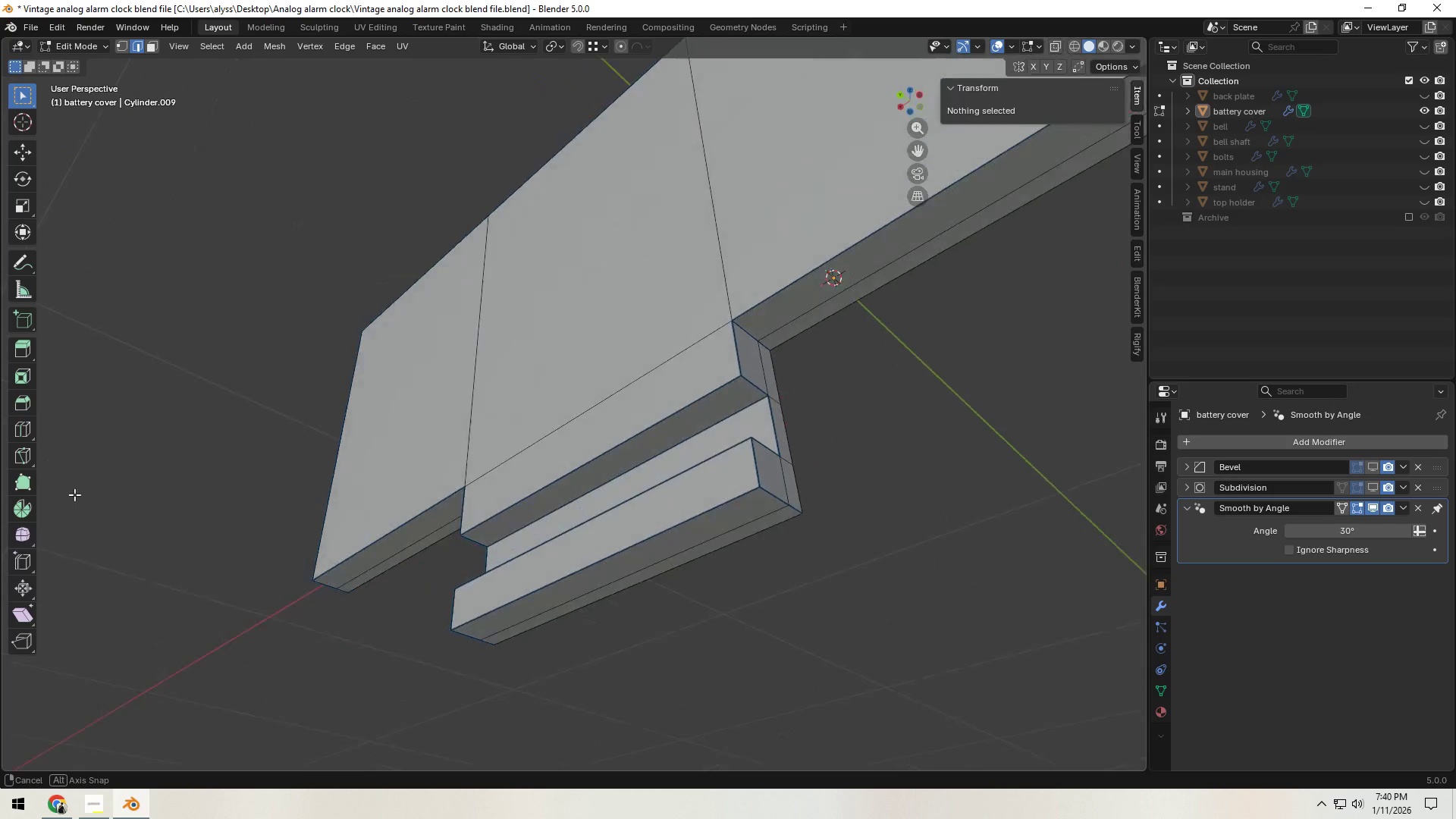 
wait(5.87)
 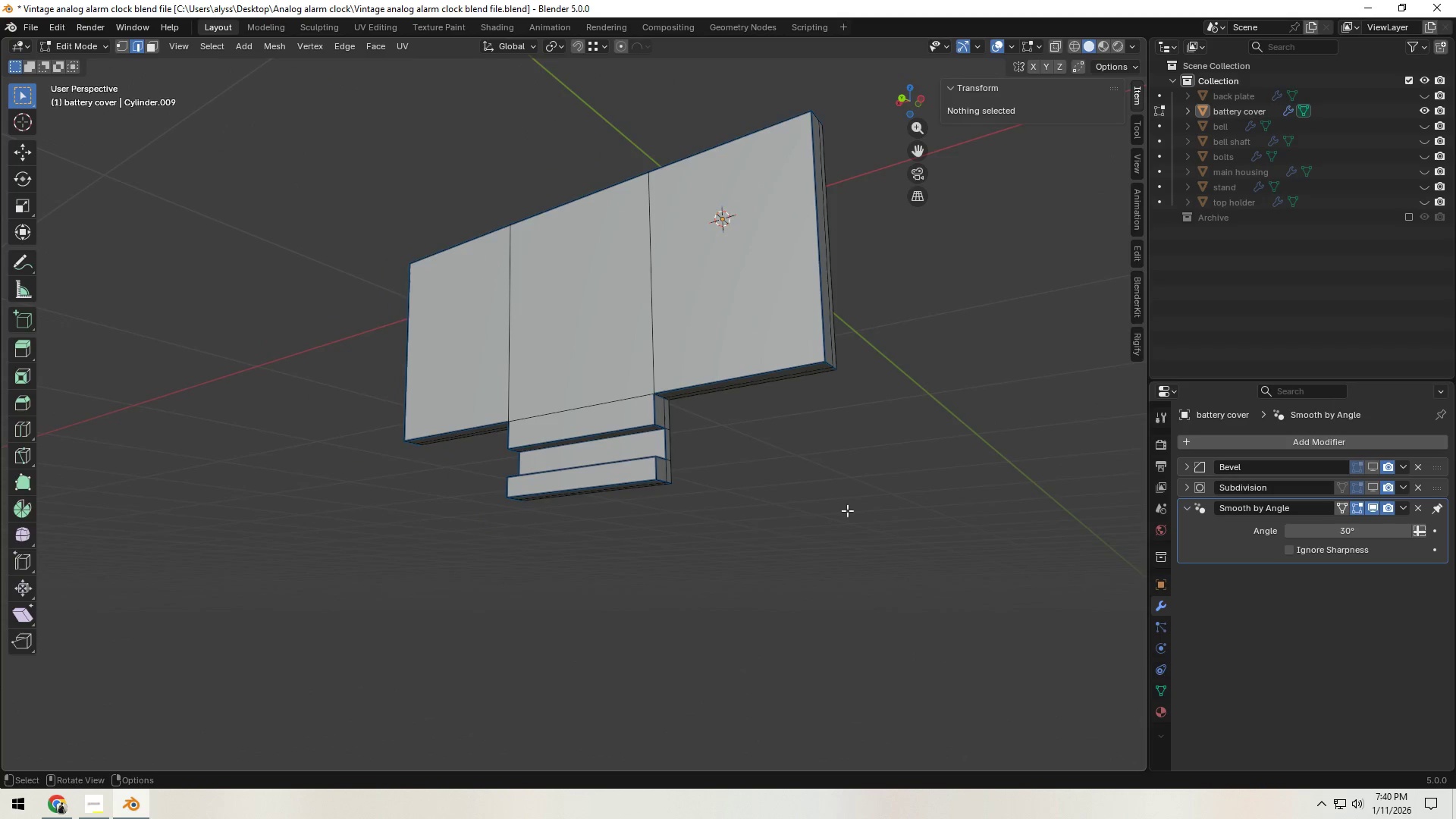 
key(Tab)
 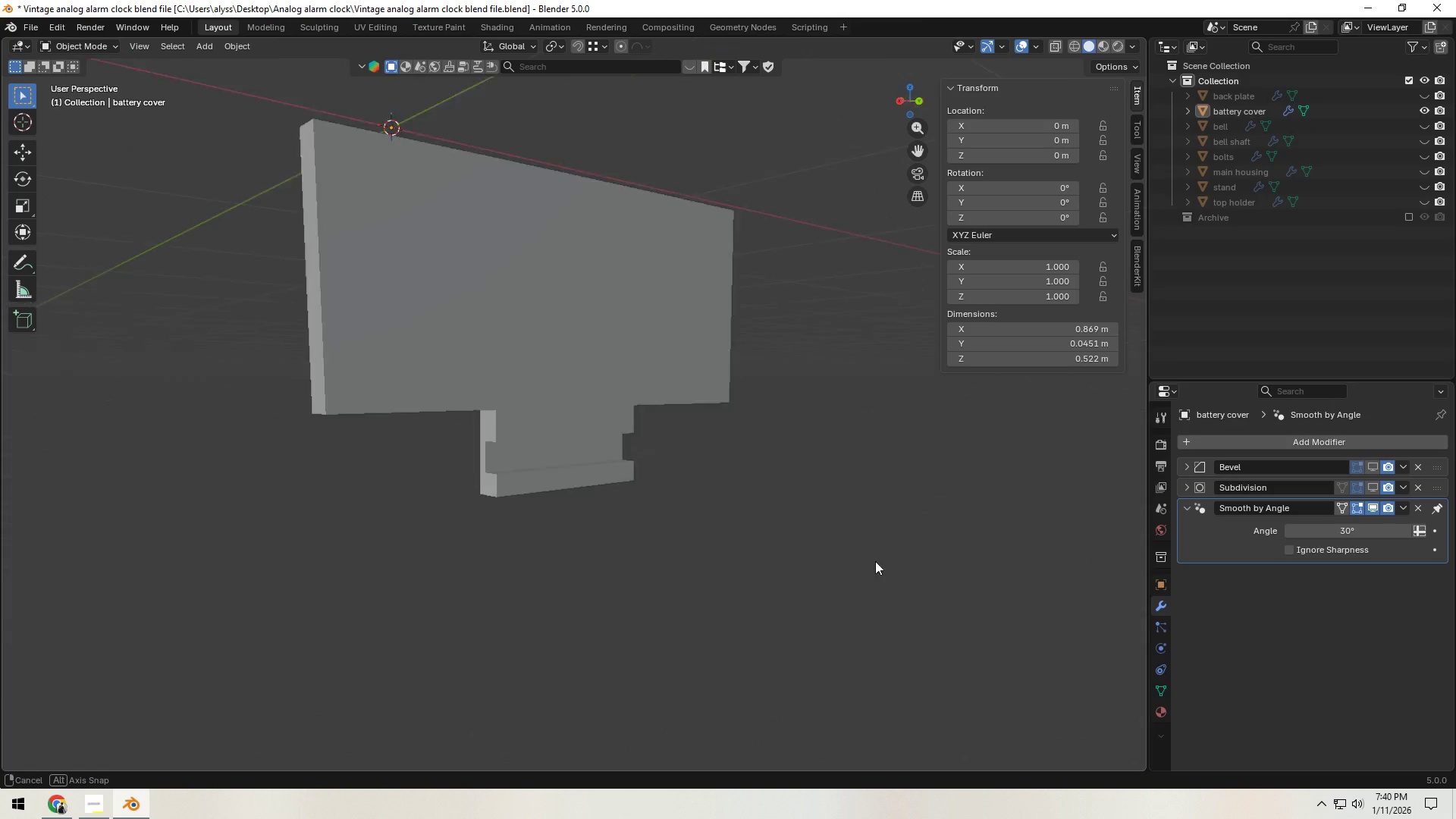 
scroll: coordinate [821, 583], scroll_direction: down, amount: 7.0
 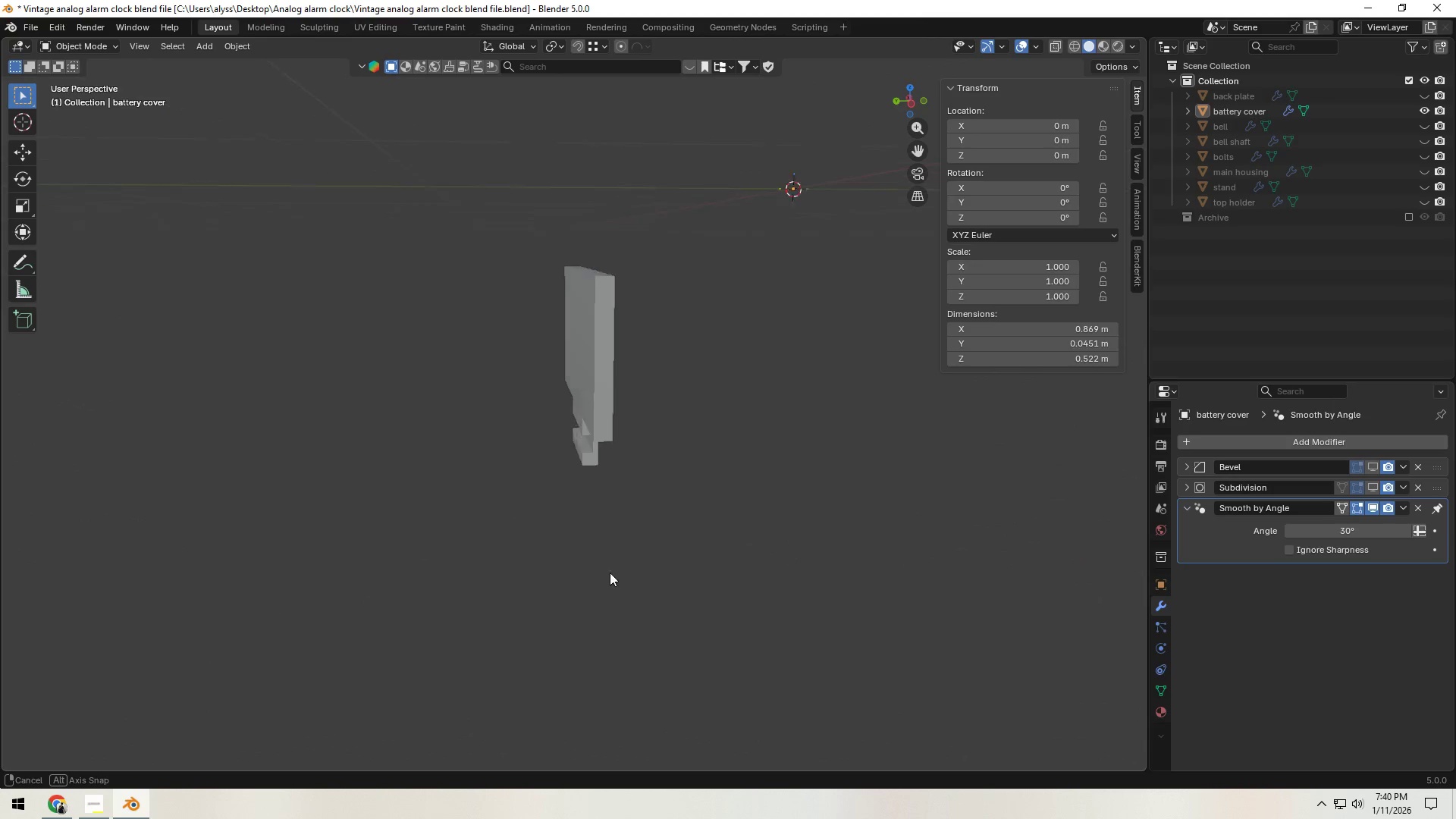 
scroll: coordinate [621, 566], scroll_direction: up, amount: 3.0
 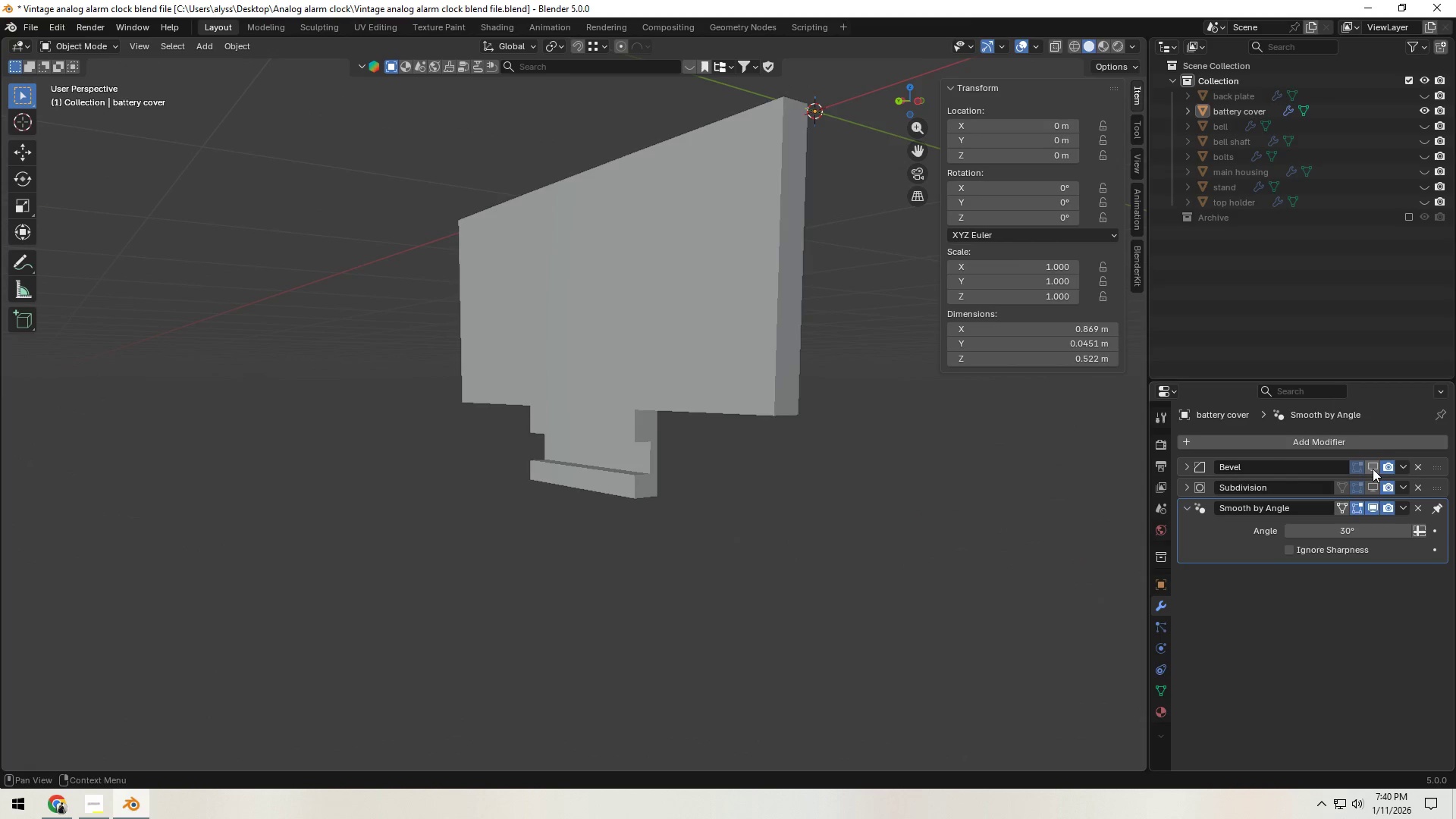 
double_click([1373, 489])
 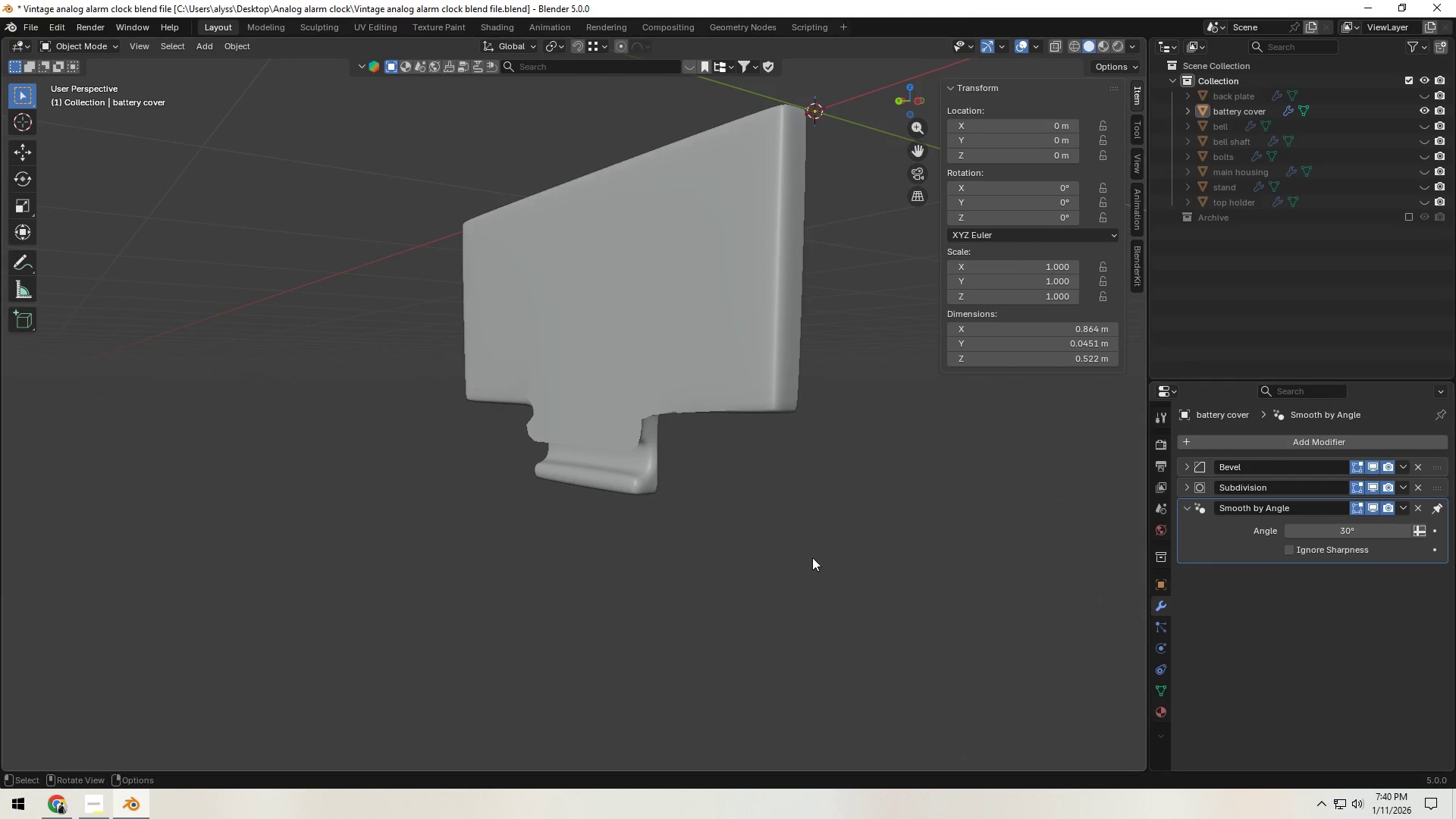 
left_click([786, 559])
 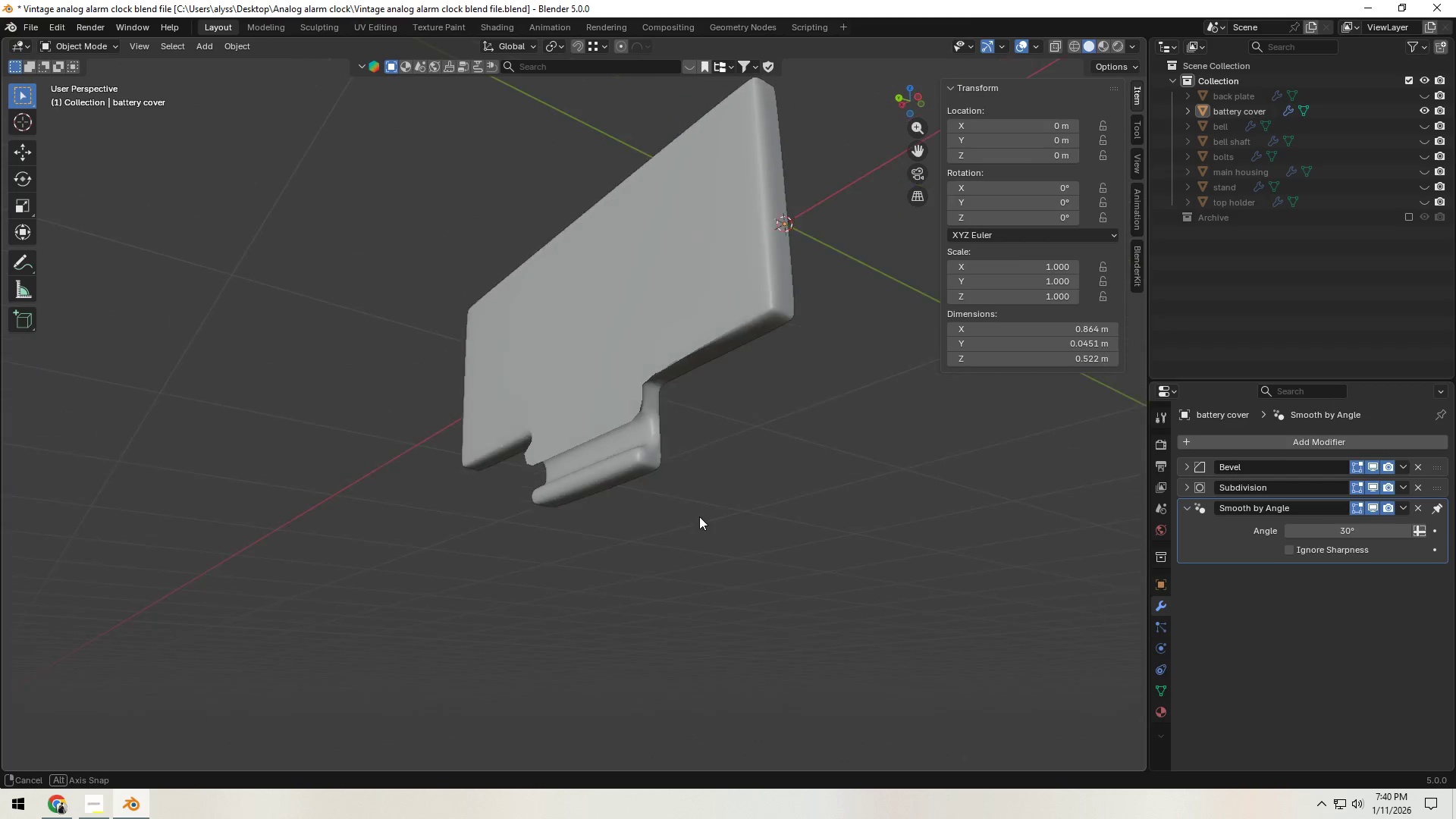 
scroll: coordinate [695, 515], scroll_direction: up, amount: 3.0
 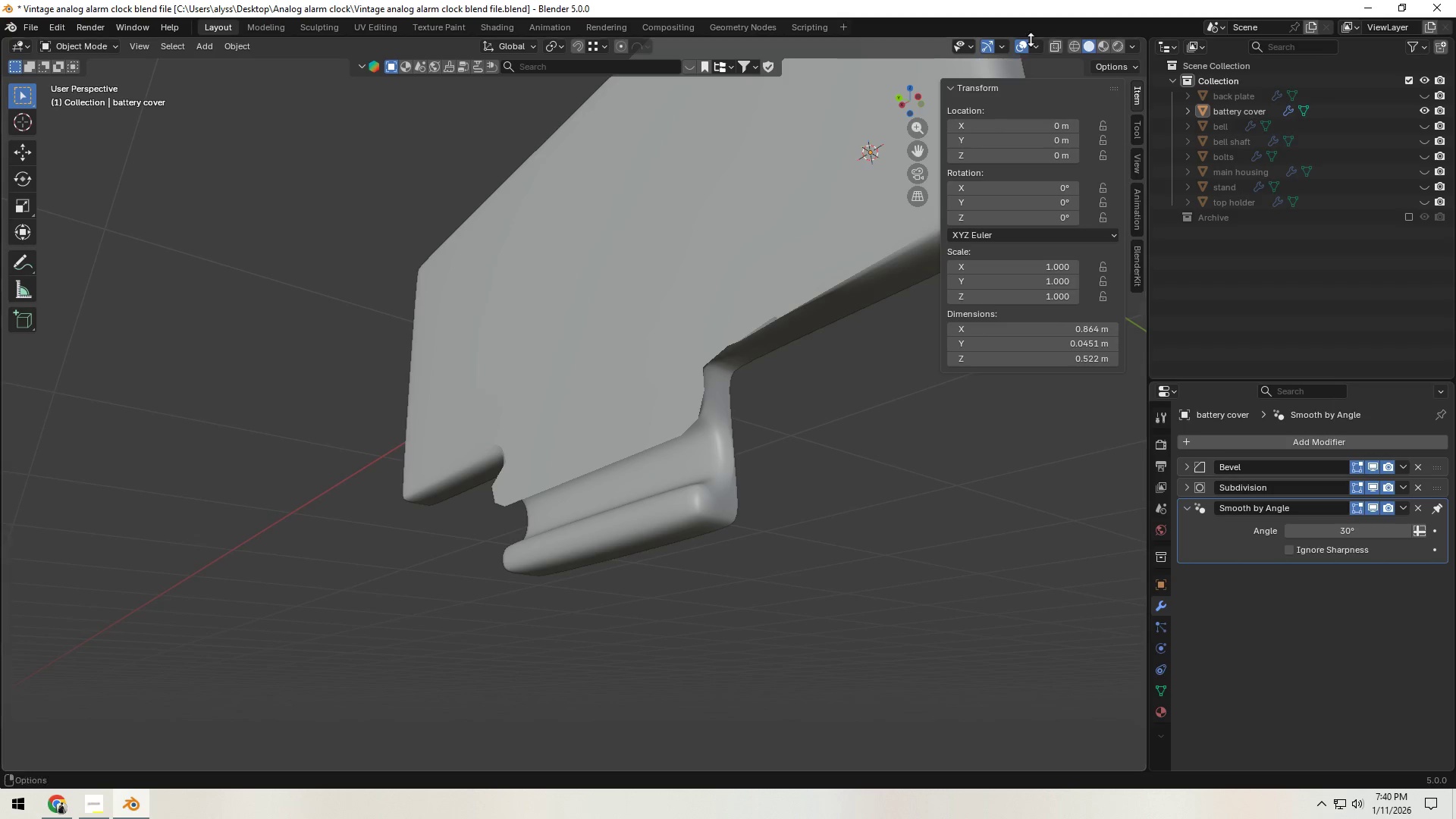 
left_click([1033, 49])
 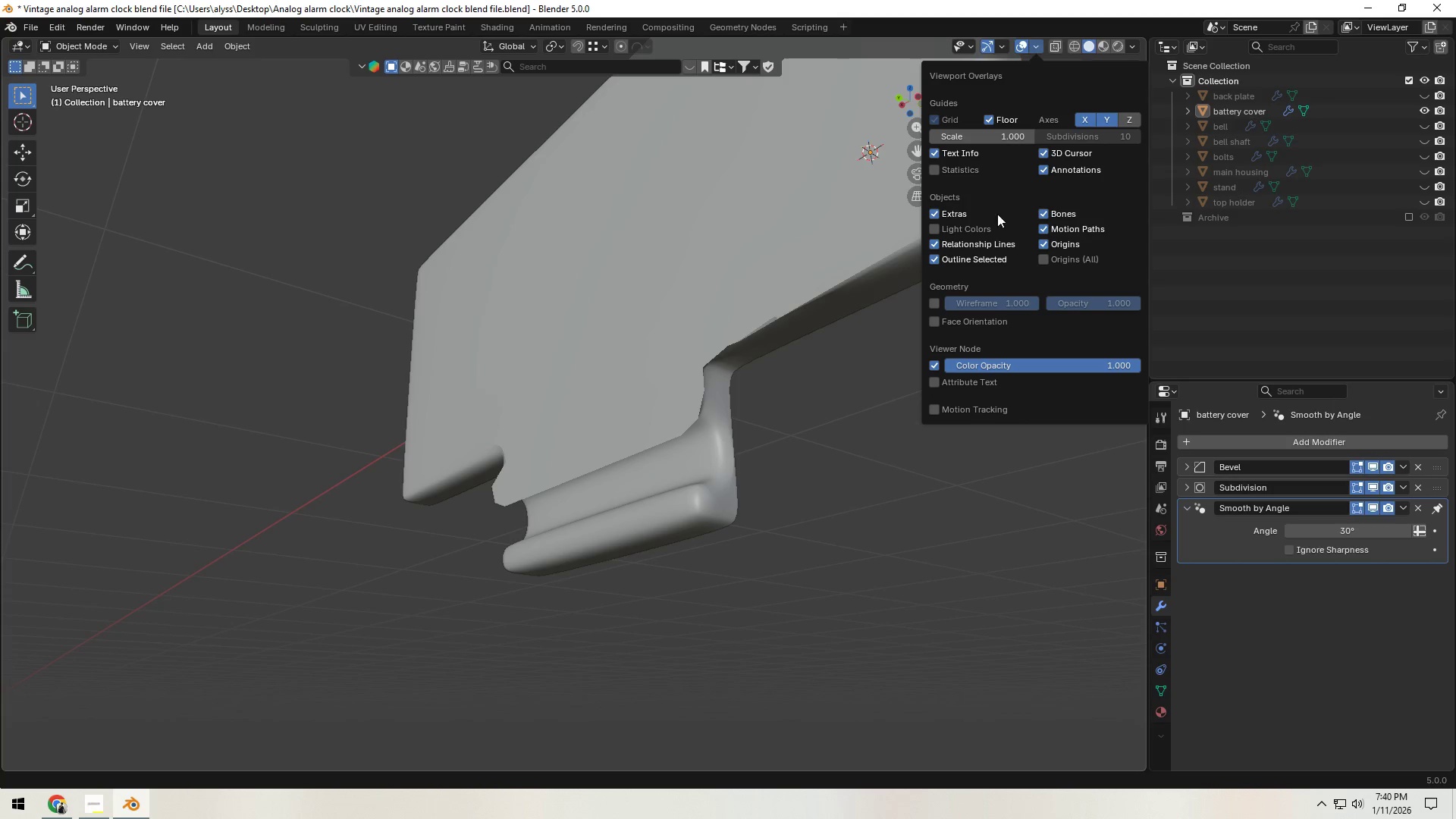 
key(Tab)
 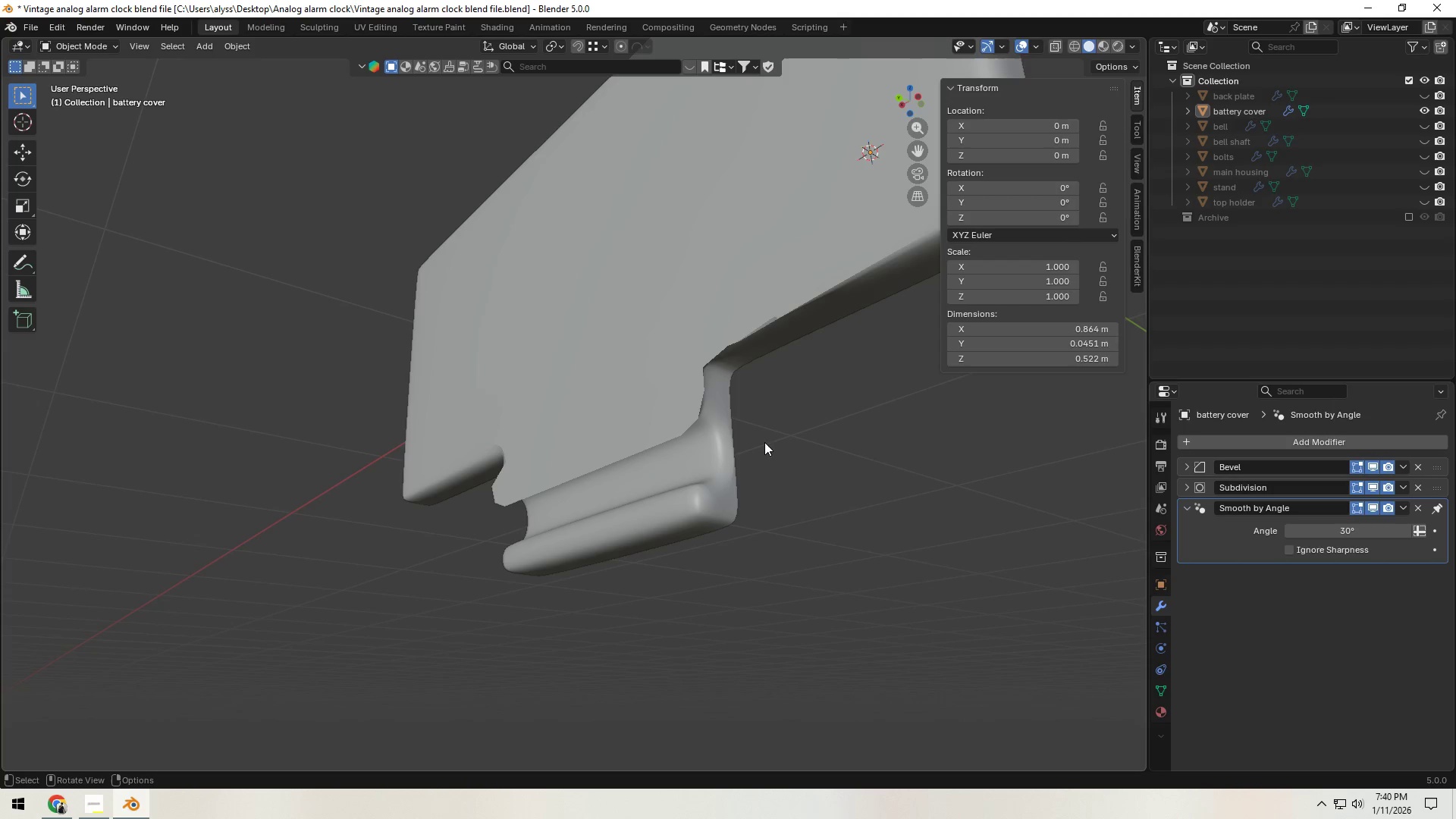 
key(Tab)
 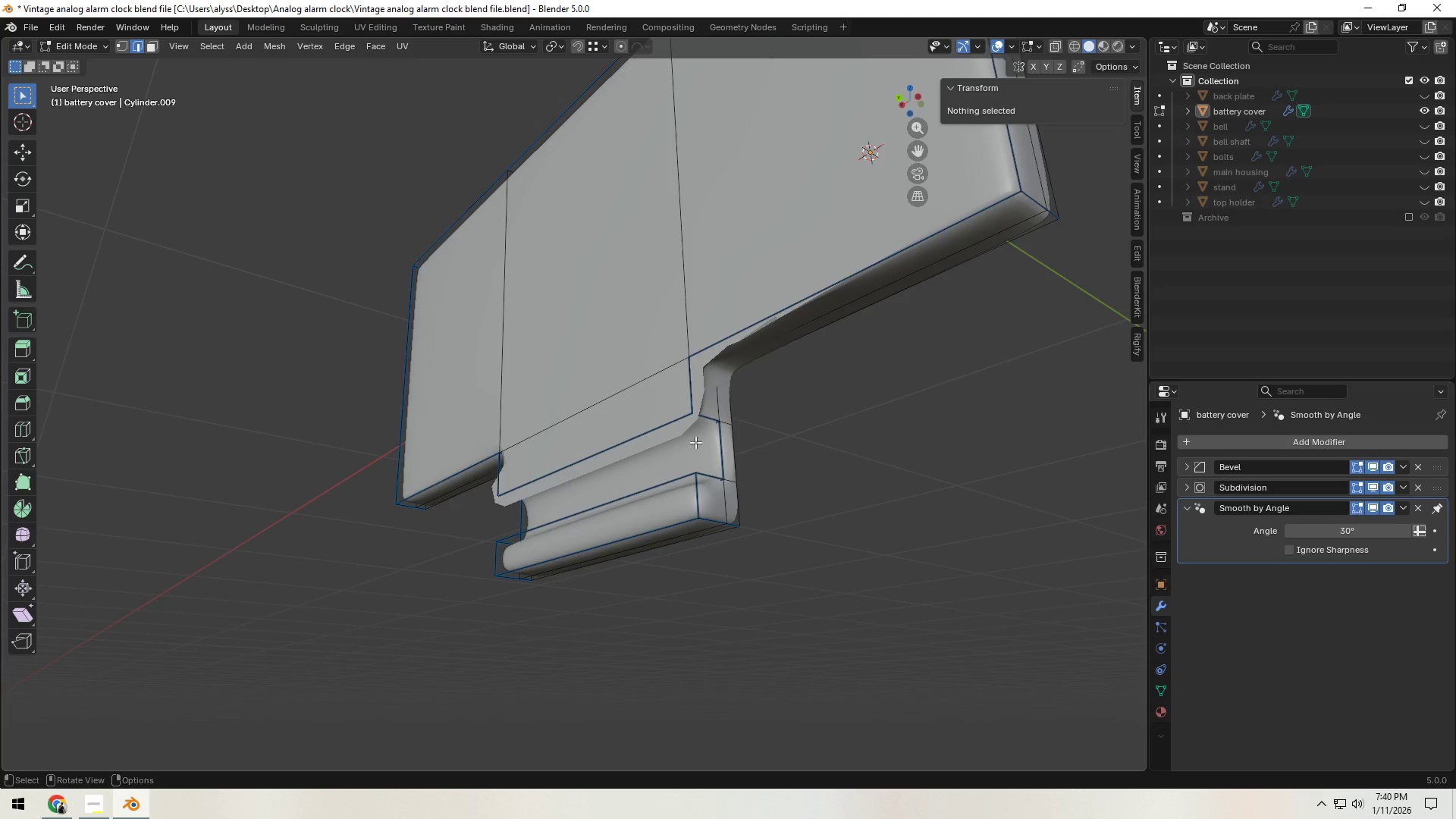 
key(A)
 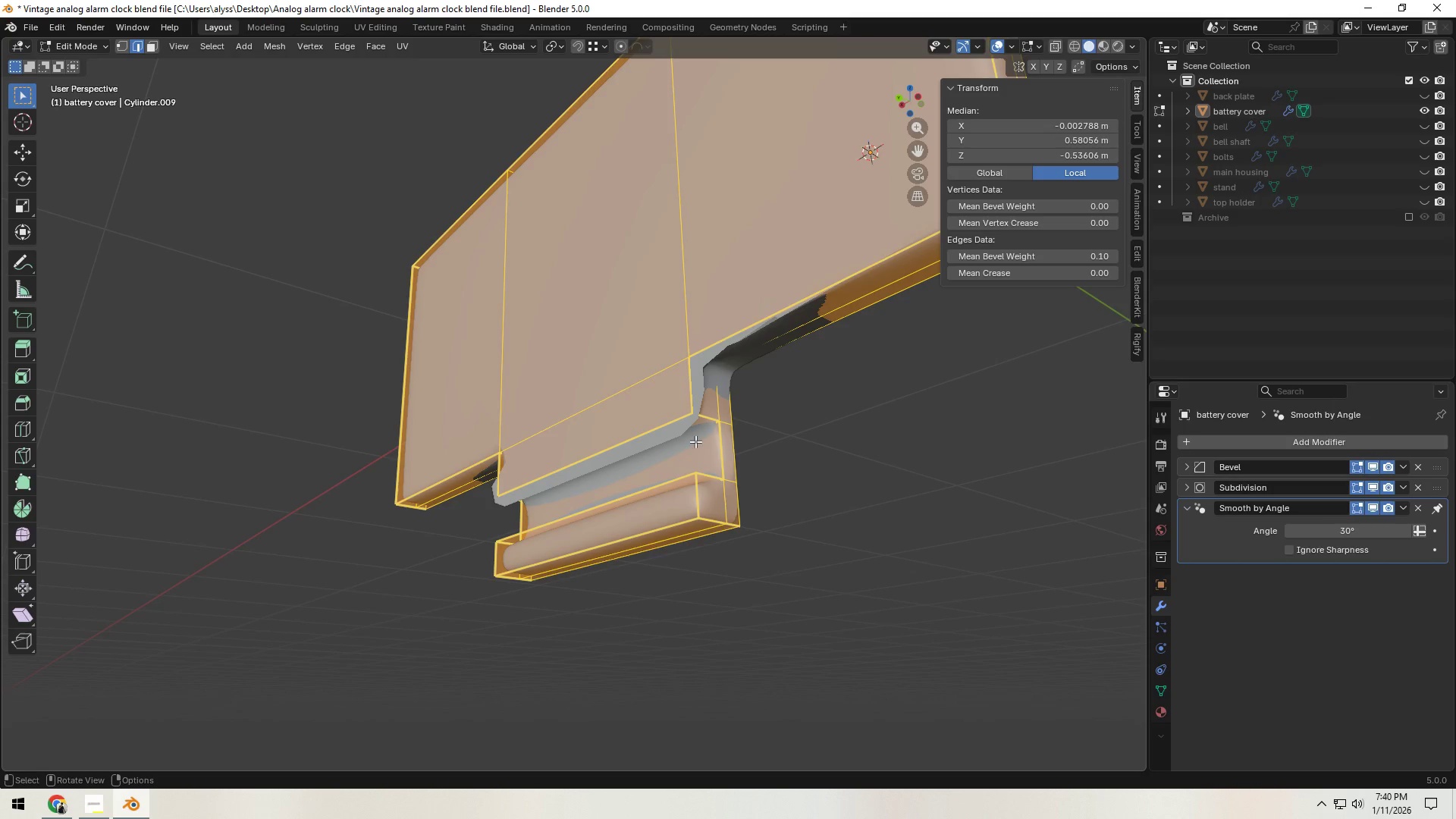 
key(Shift+N)
 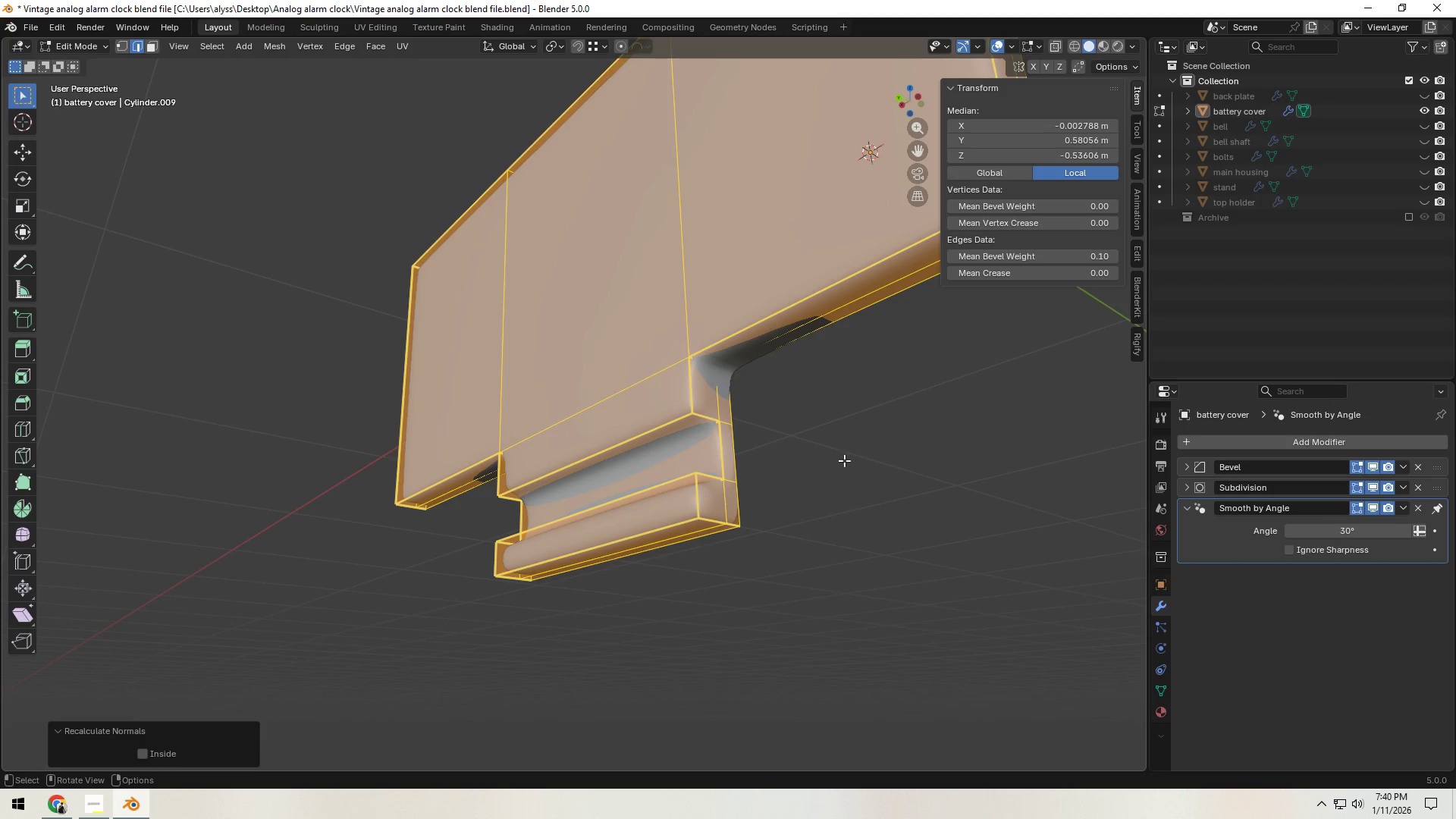 
left_click([844, 460])
 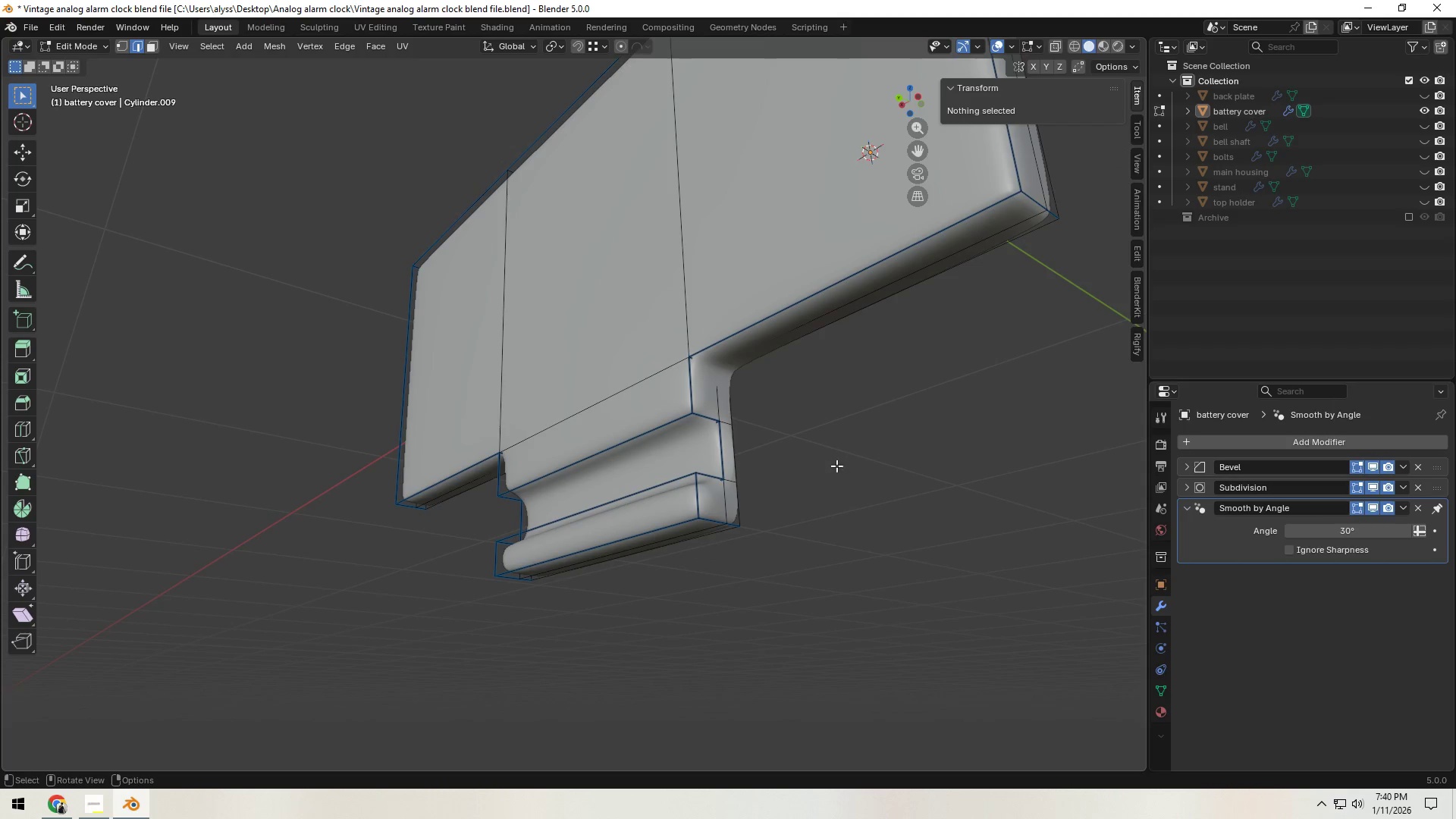 
key(Tab)
 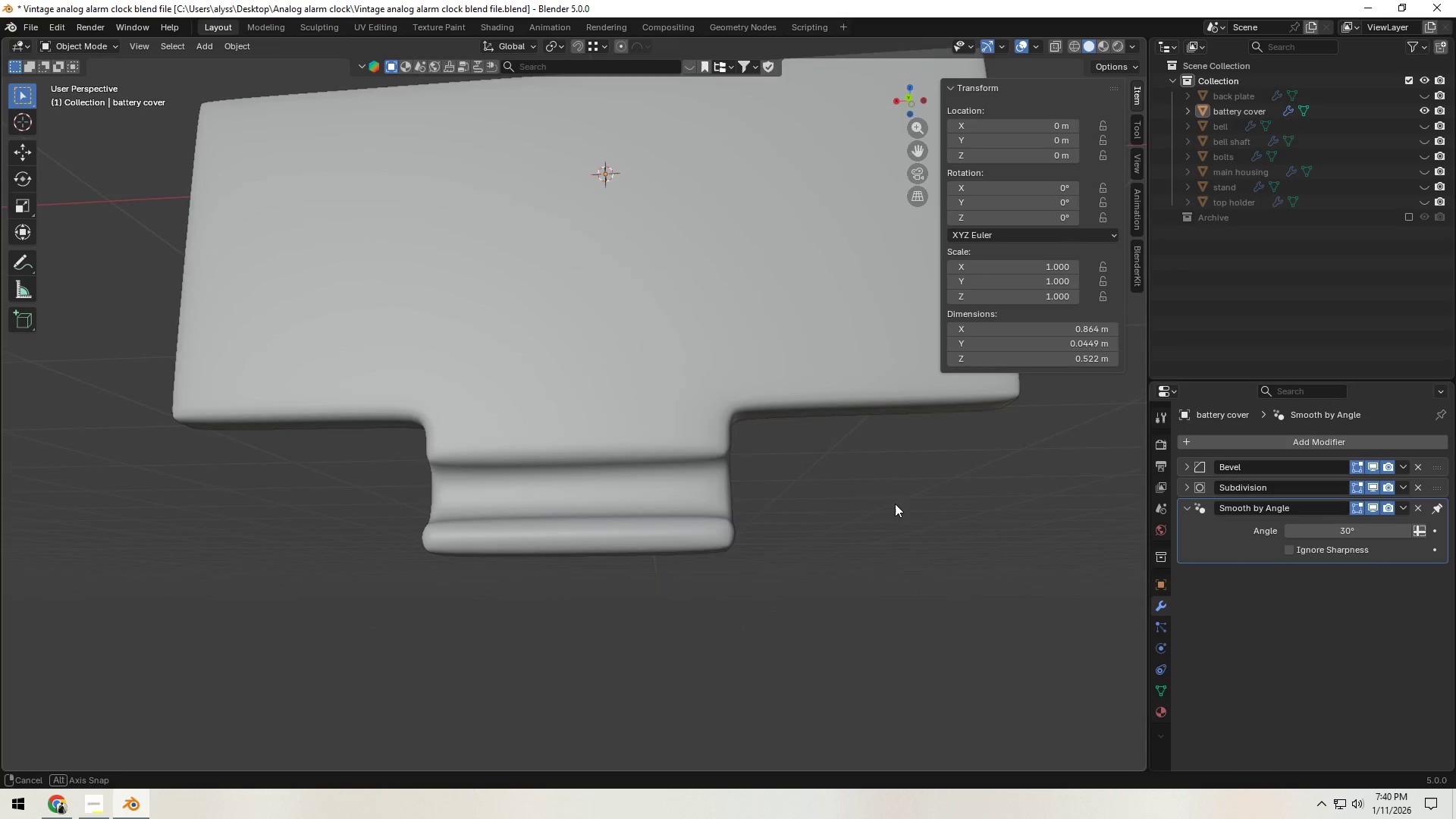 
scroll: coordinate [893, 508], scroll_direction: down, amount: 2.0
 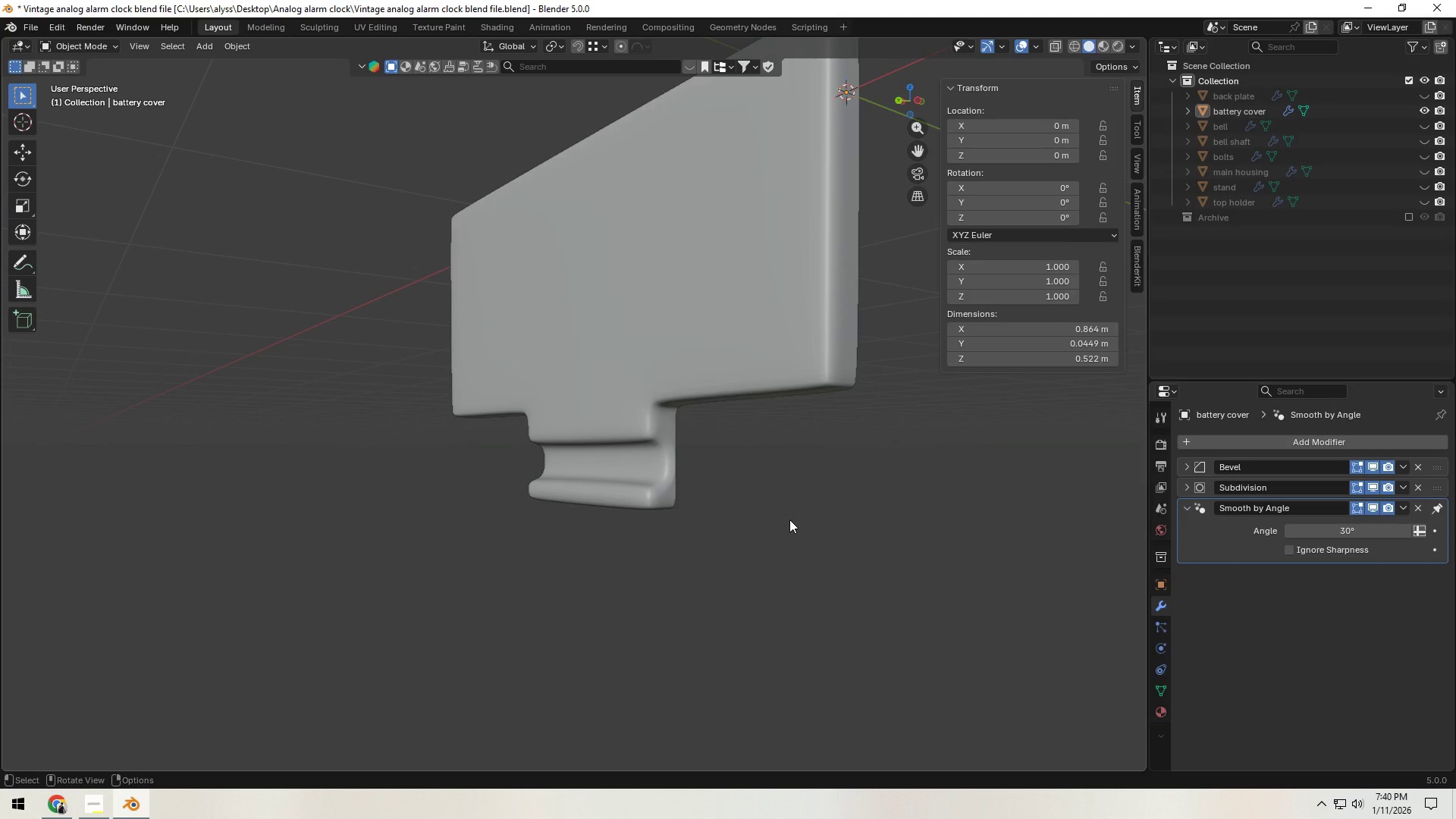 
wait(13.74)
 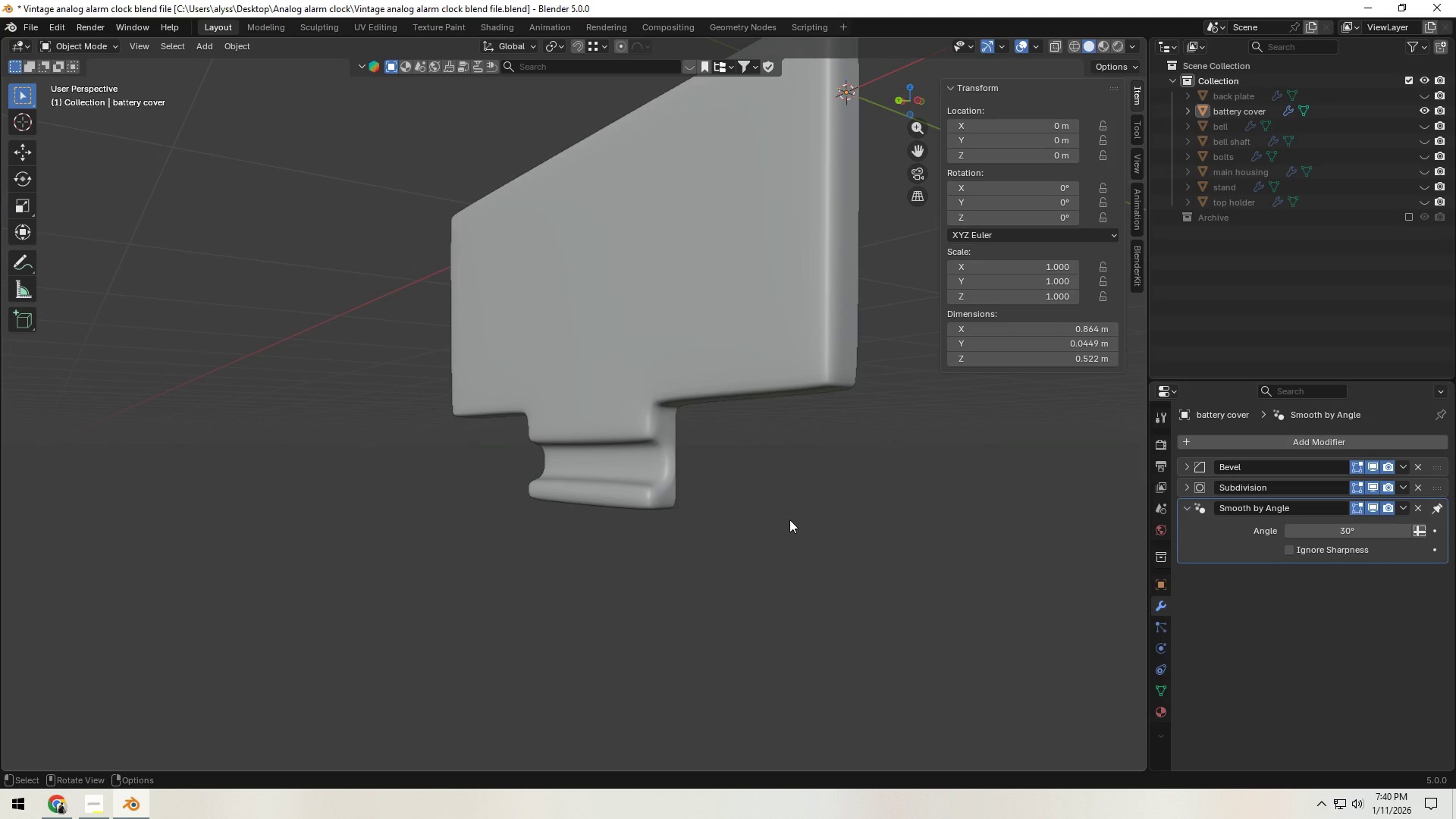 
scroll: coordinate [770, 451], scroll_direction: up, amount: 3.0
 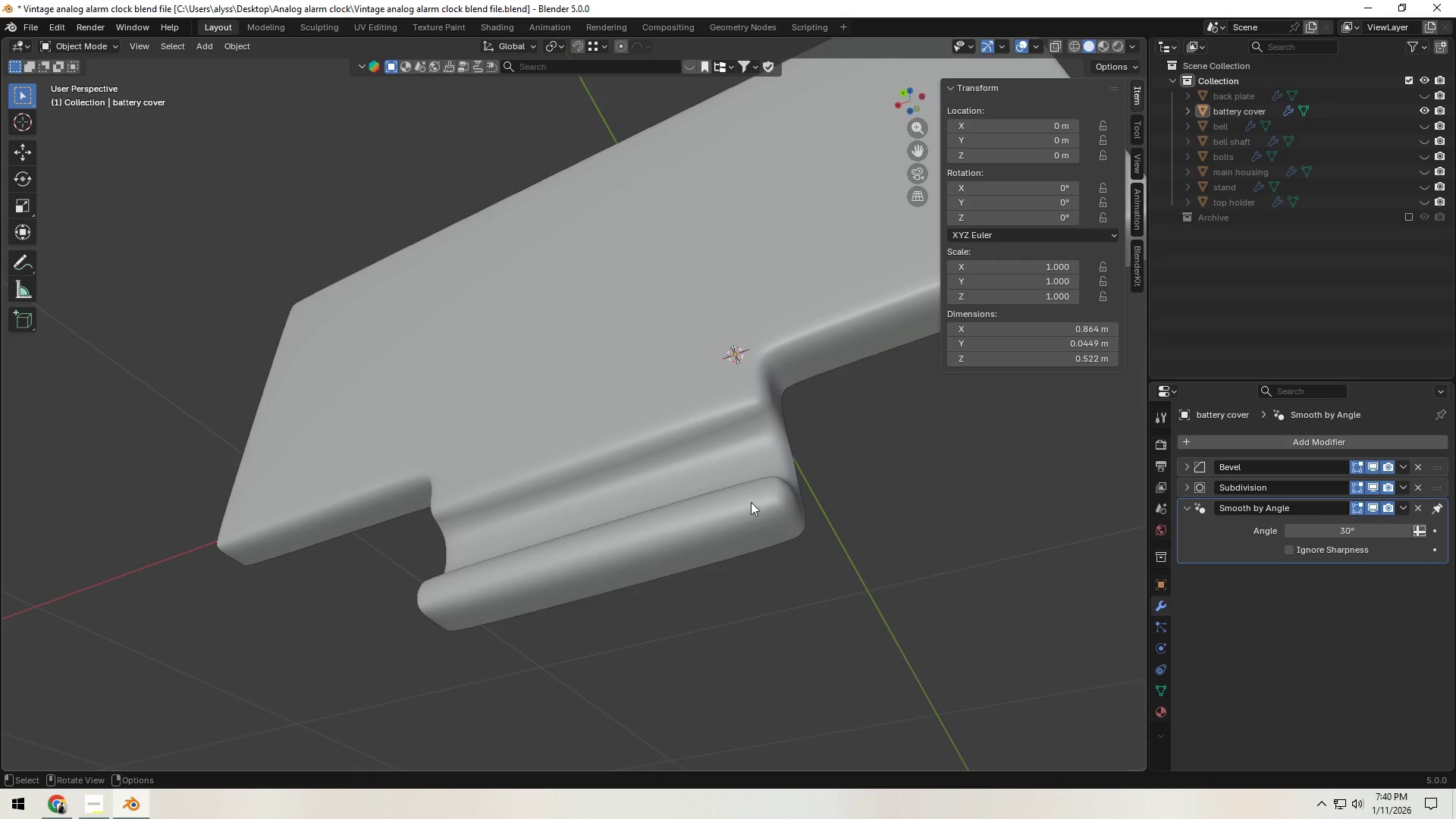 
left_click([747, 519])
 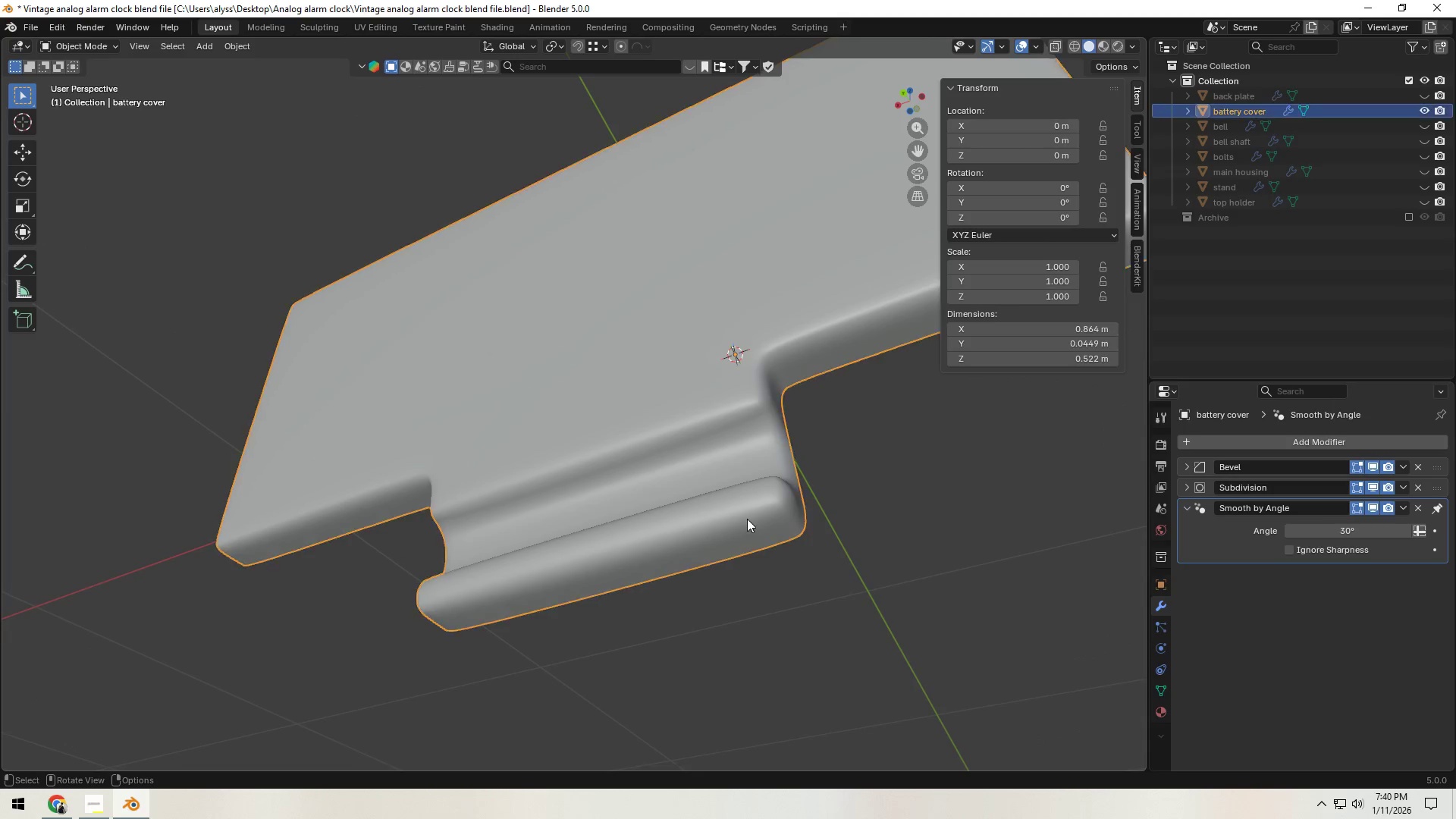 
key(Tab)
 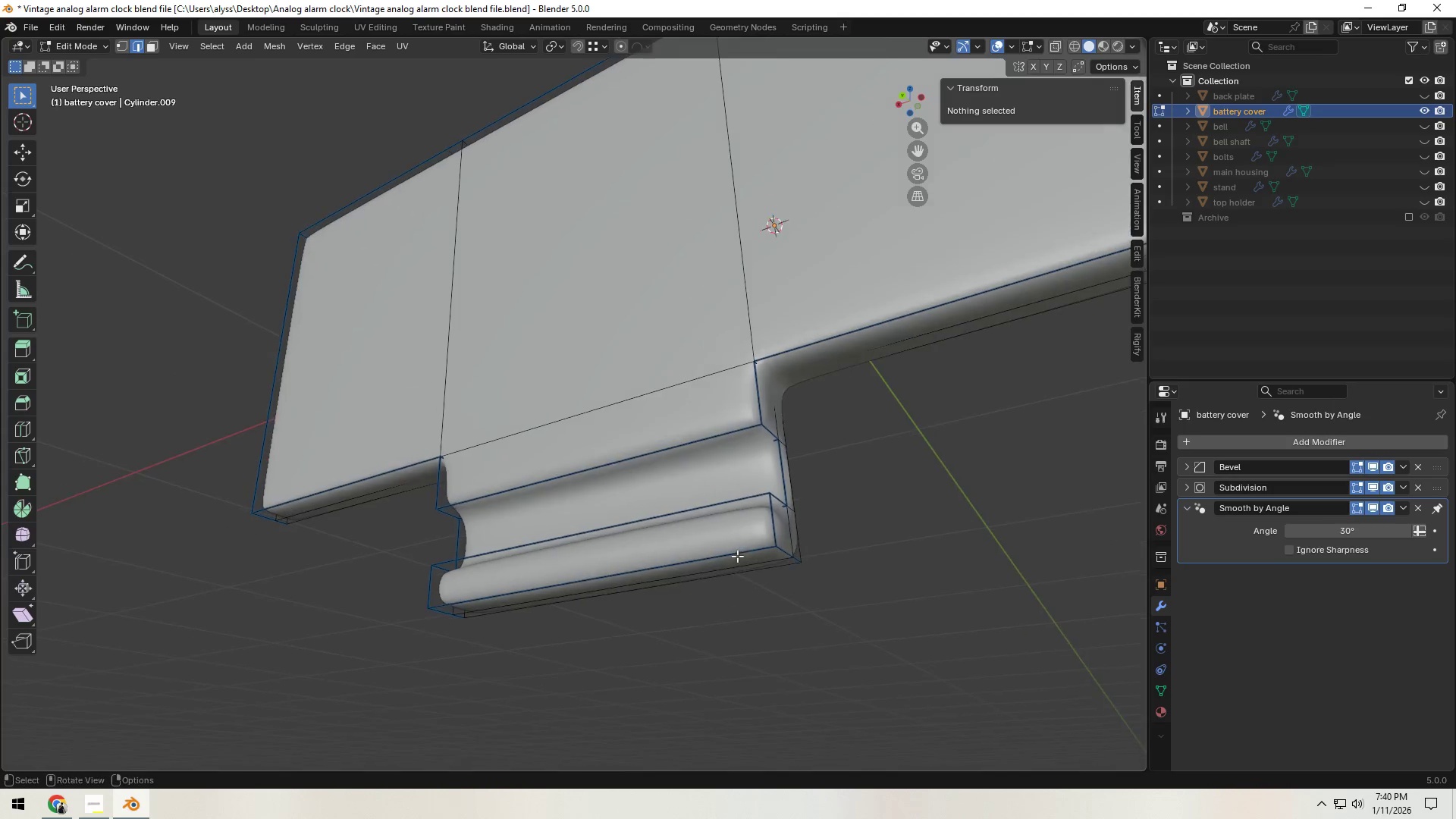 
scroll: coordinate [737, 561], scroll_direction: up, amount: 2.0
 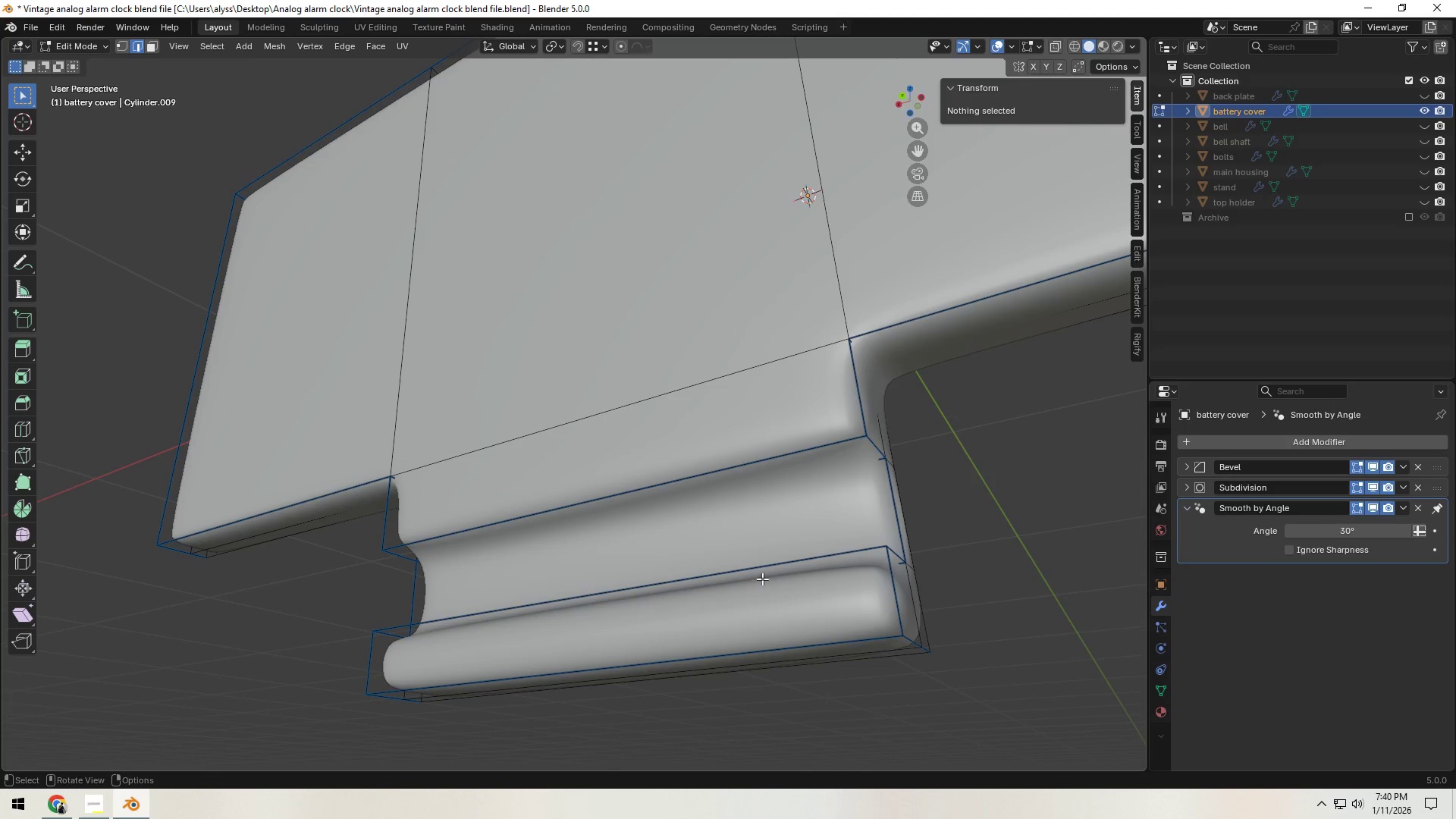 
left_click([763, 578])
 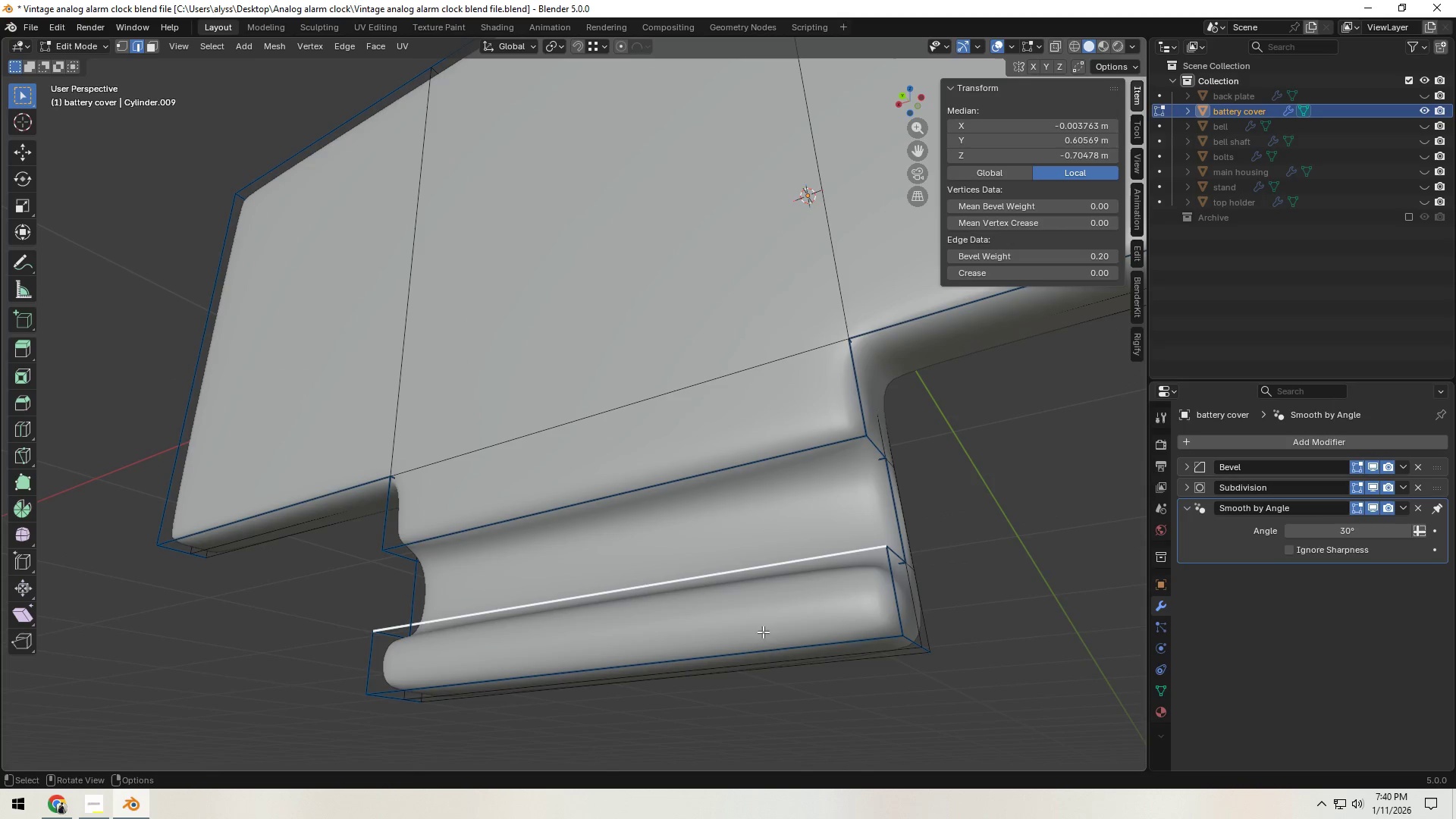 
left_click([763, 636])
 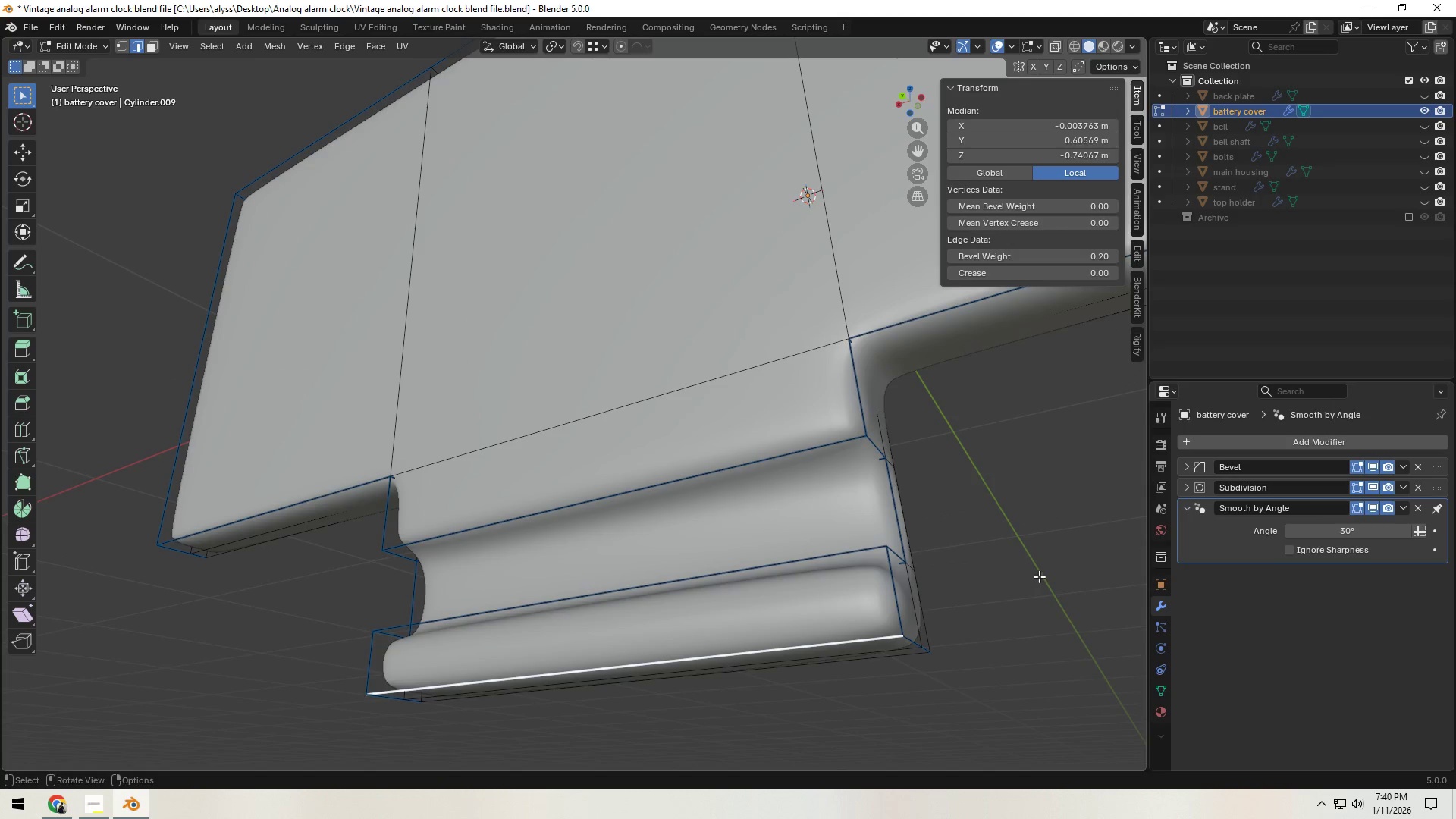 
left_click([1039, 576])
 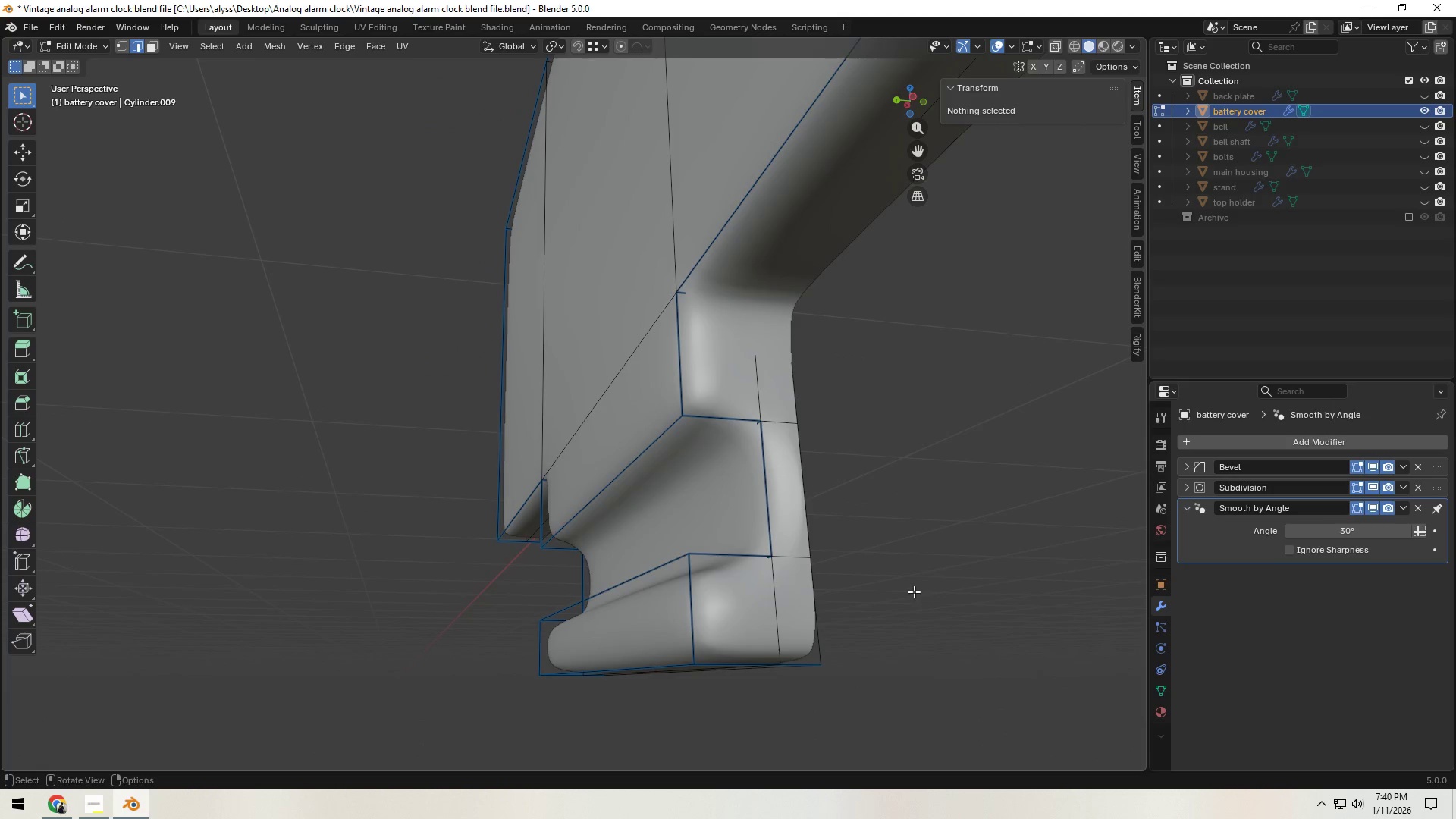 
key(Tab)
 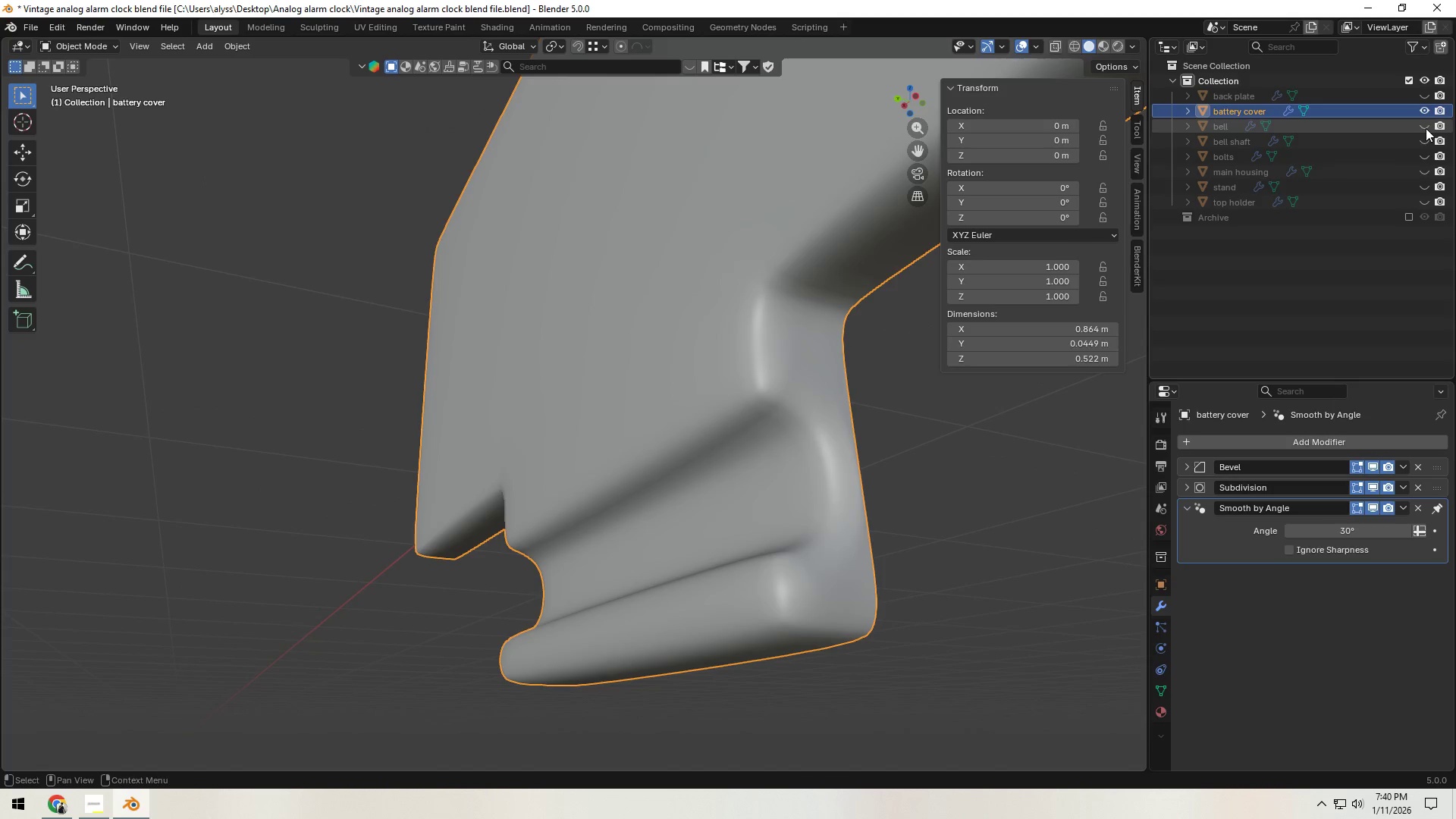 
left_click([1426, 98])
 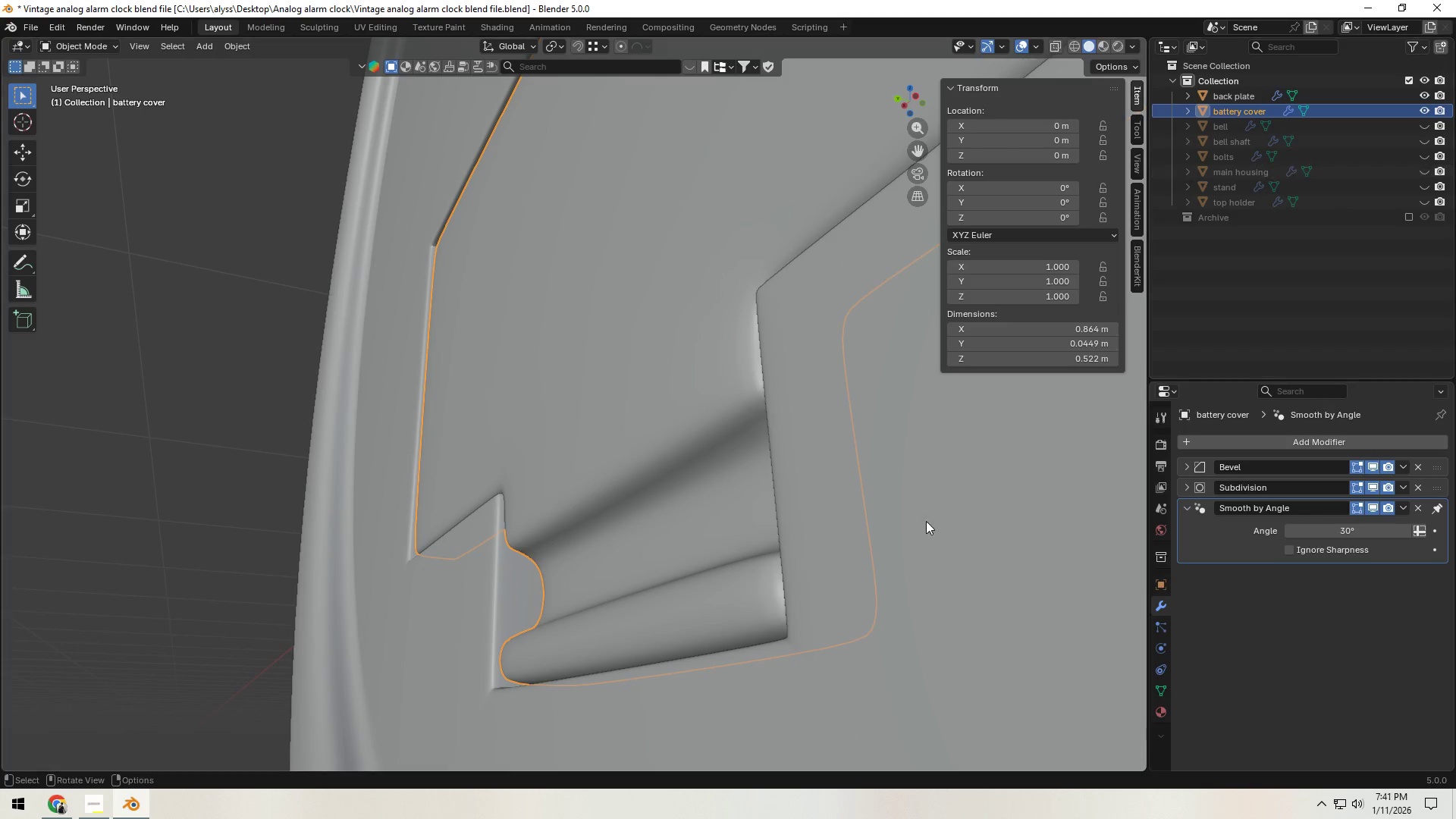 
scroll: coordinate [880, 540], scroll_direction: down, amount: 3.0
 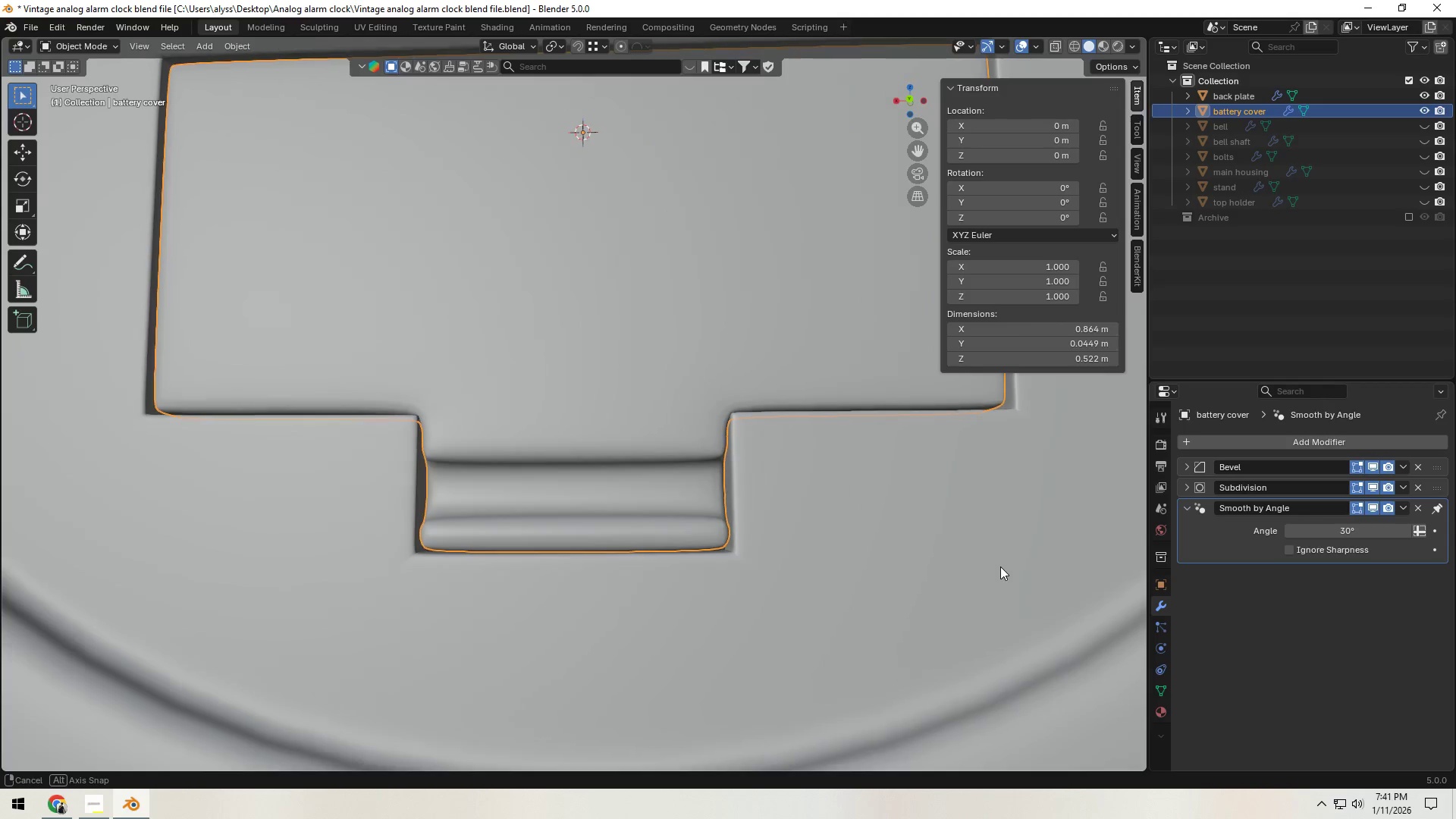 
left_click([931, 625])
 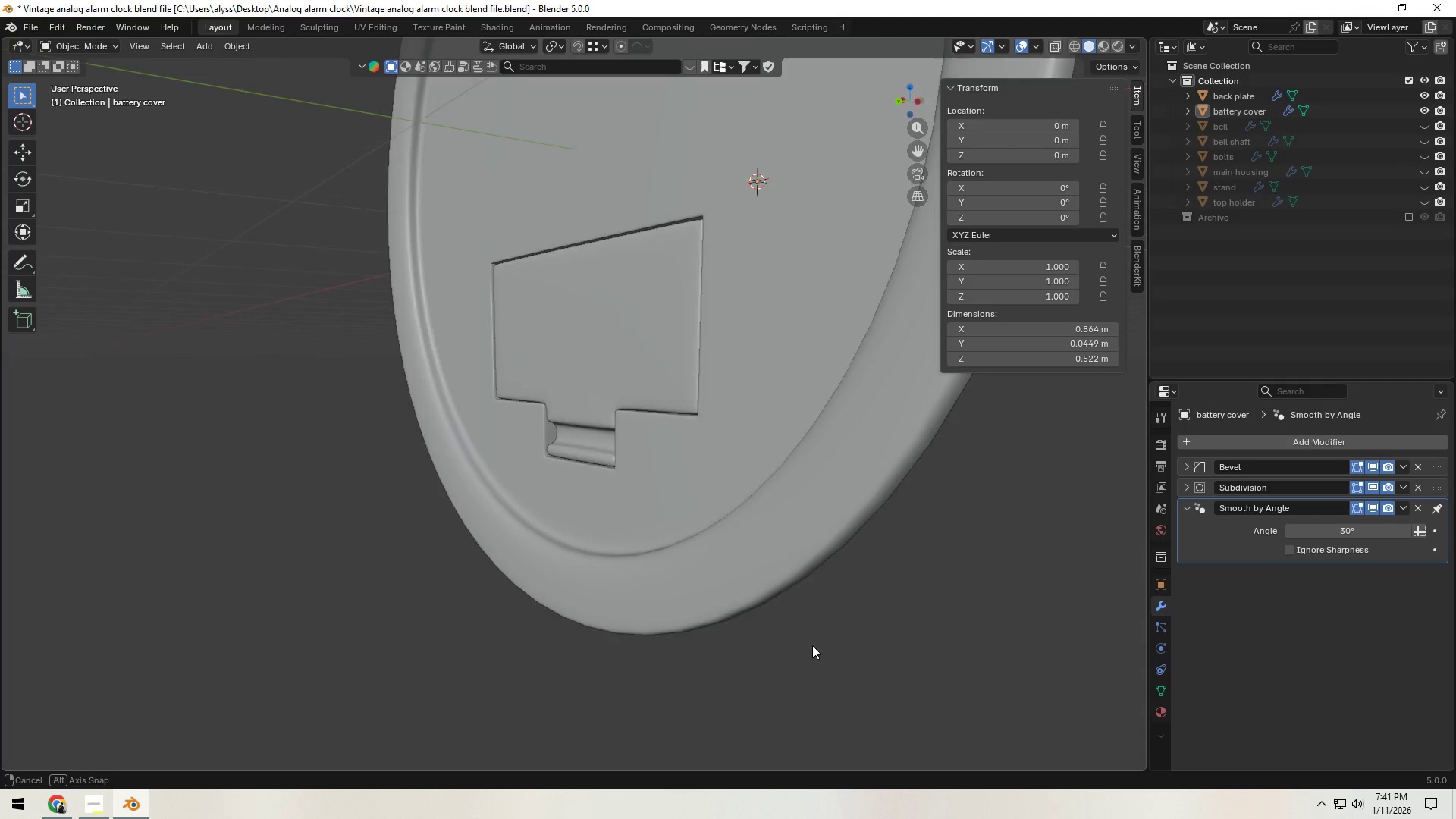 
scroll: coordinate [791, 644], scroll_direction: down, amount: 10.0
 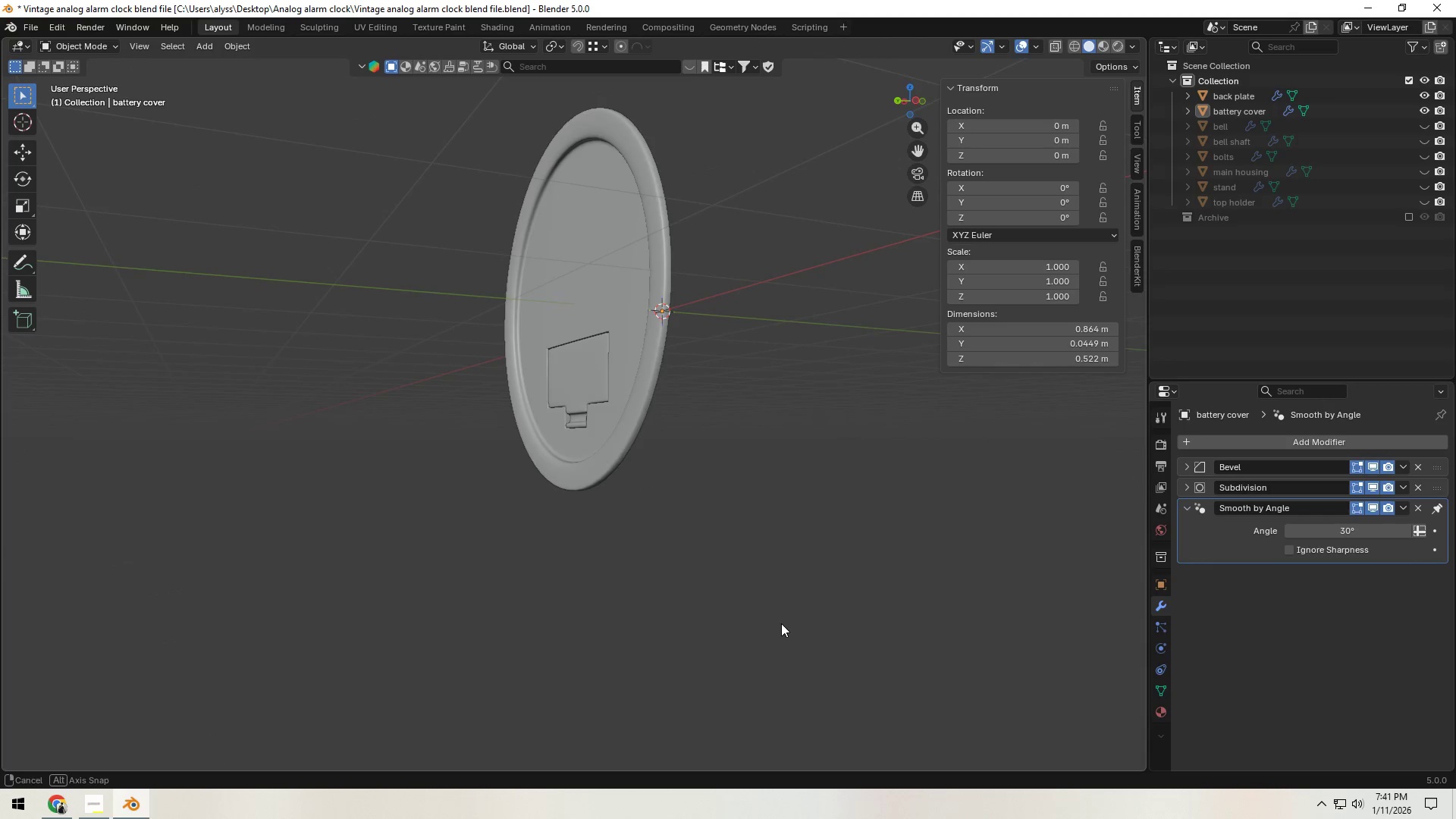 
wait(6.14)
 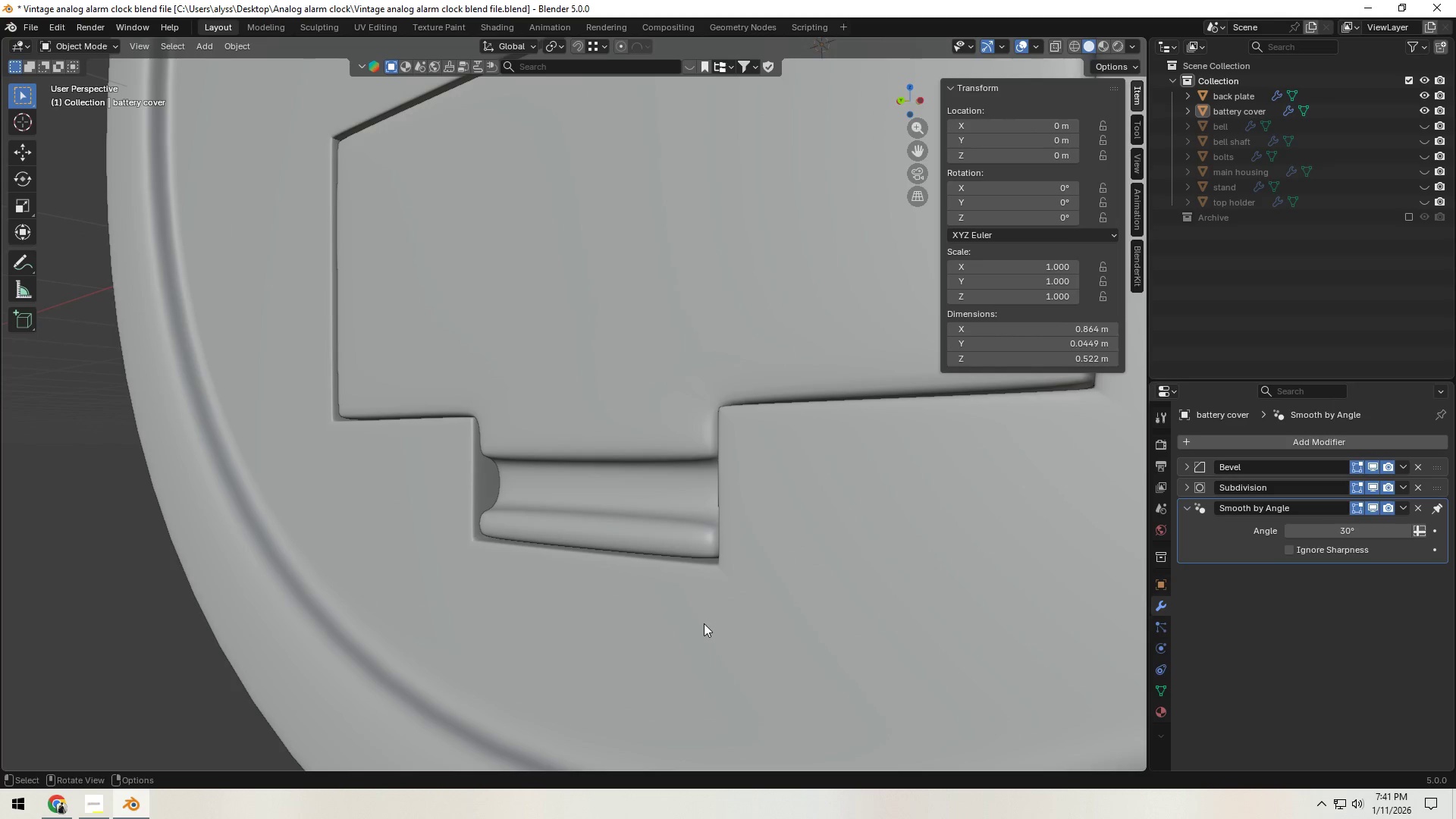 
key(Shift+ShiftLeft)
 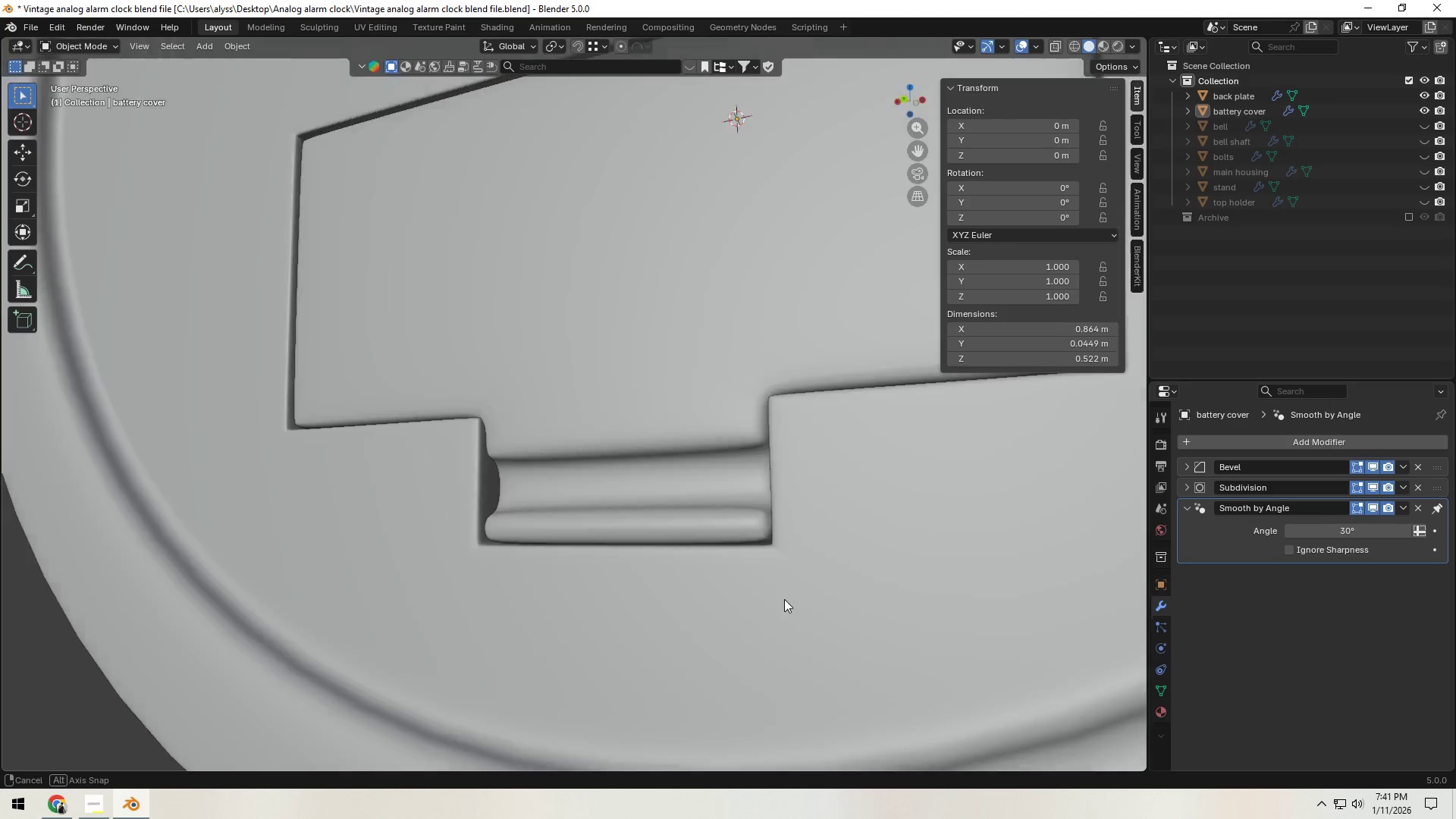 
scroll: coordinate [794, 601], scroll_direction: up, amount: 12.0
 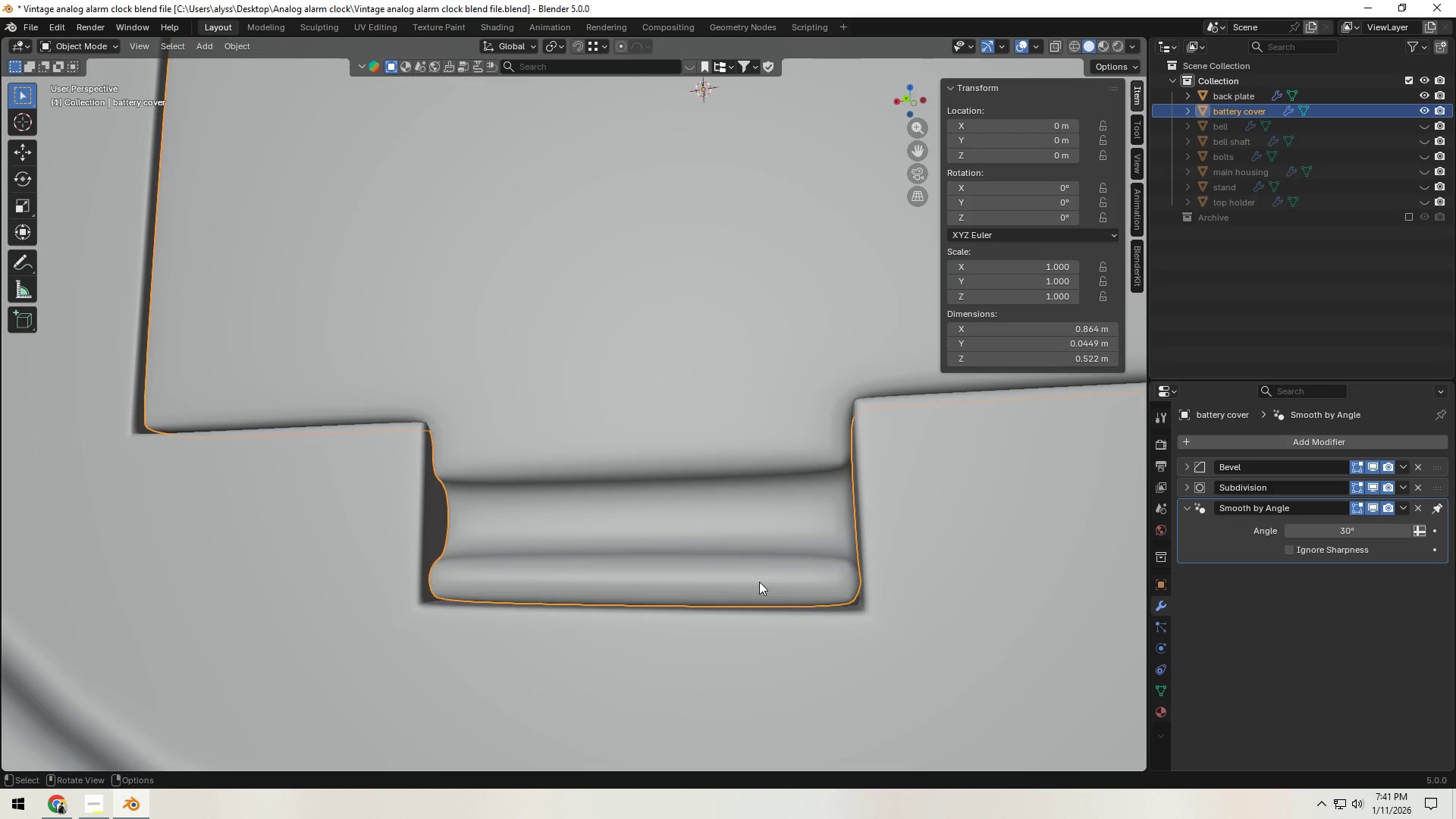 
key(Tab)
 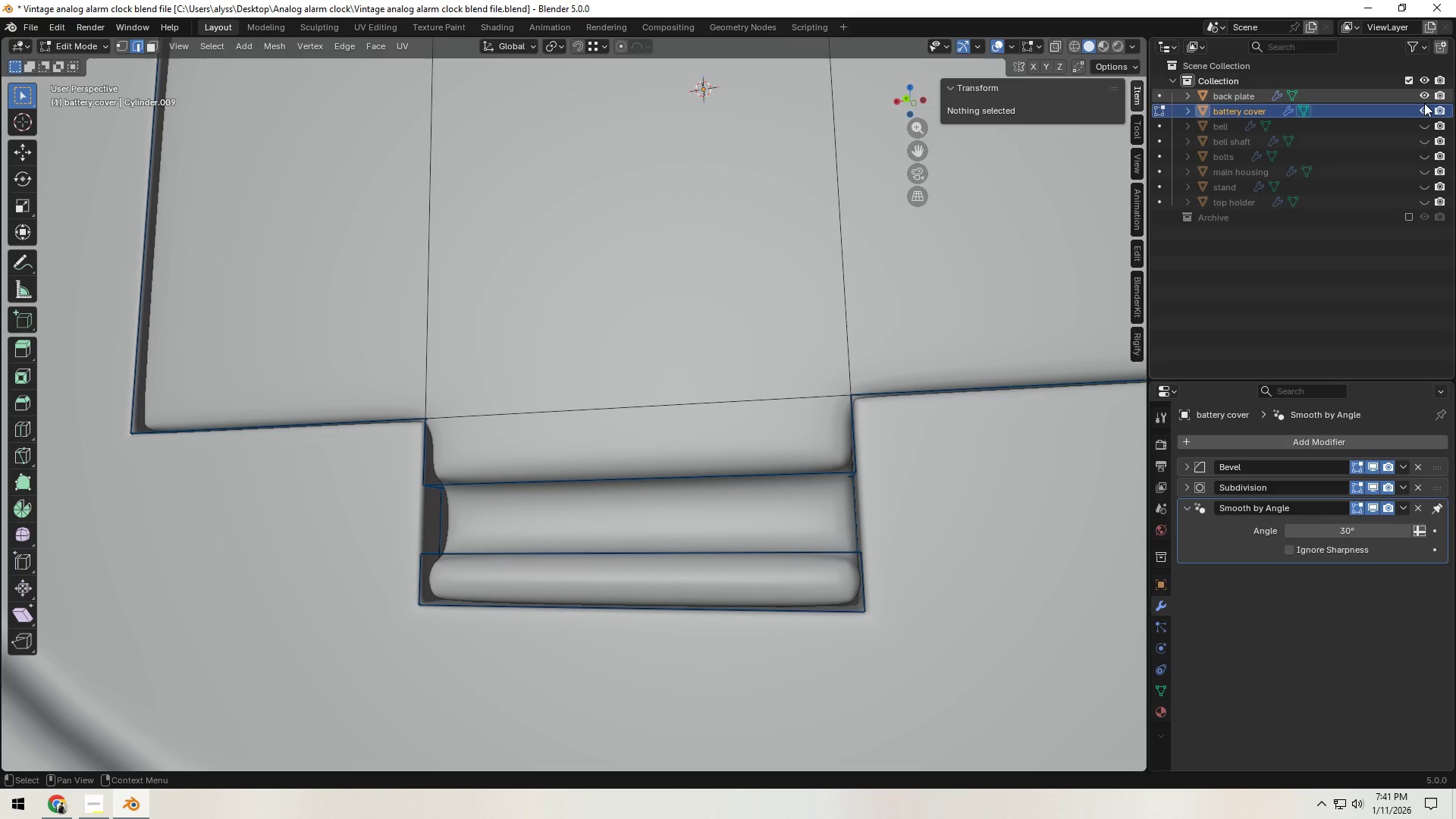 
left_click([1425, 96])
 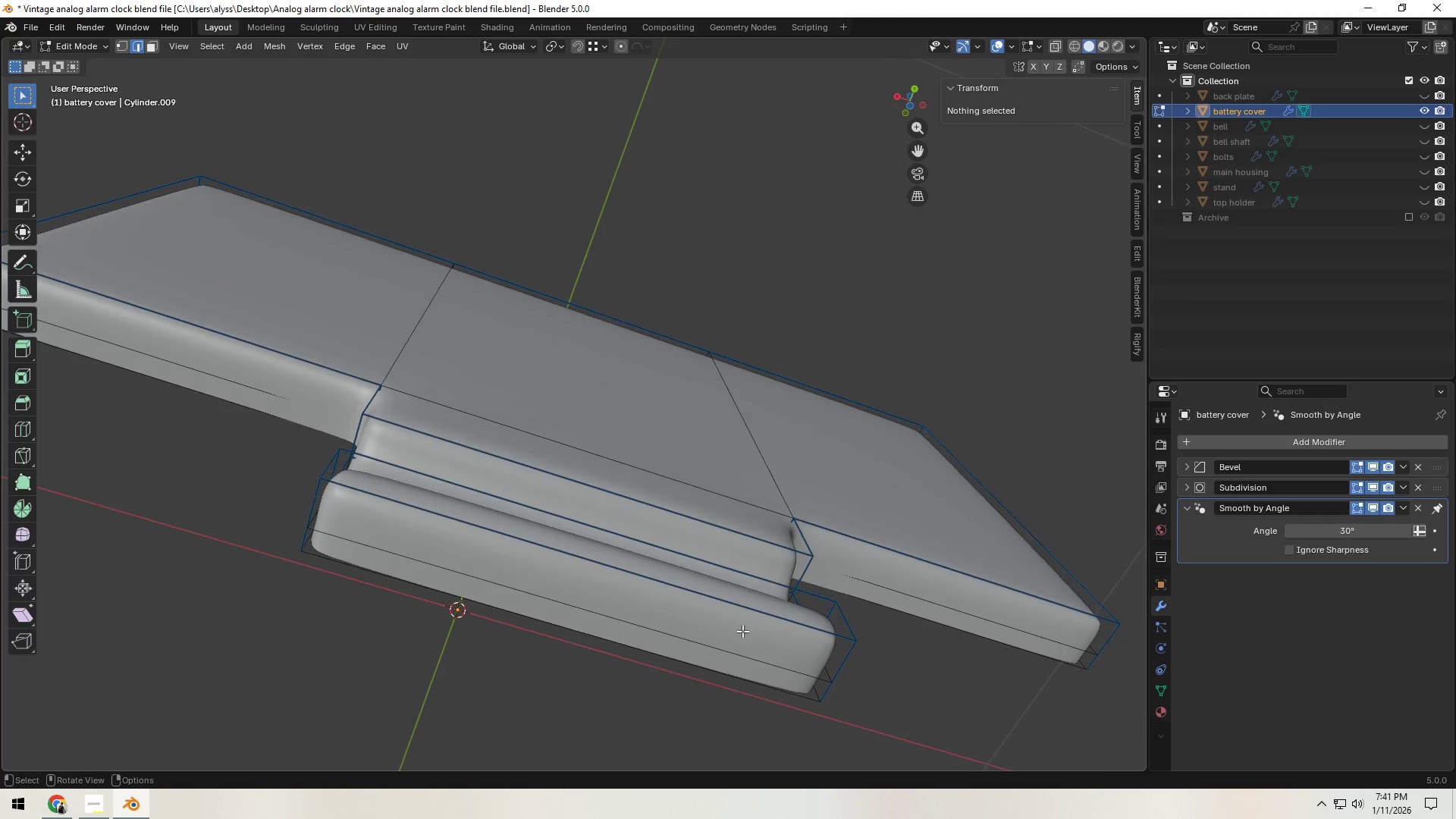 
key(3)
 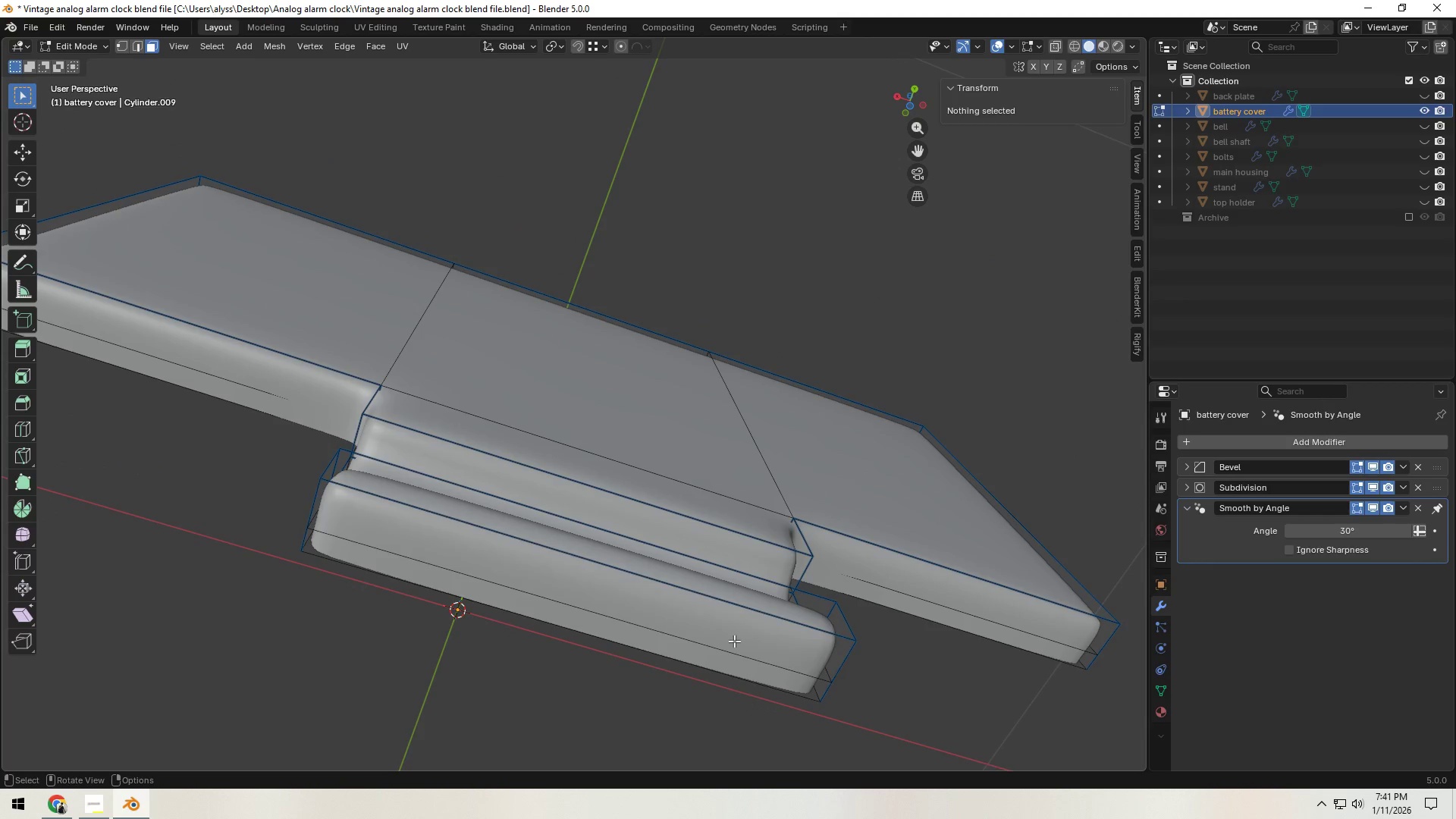 
left_click([734, 641])
 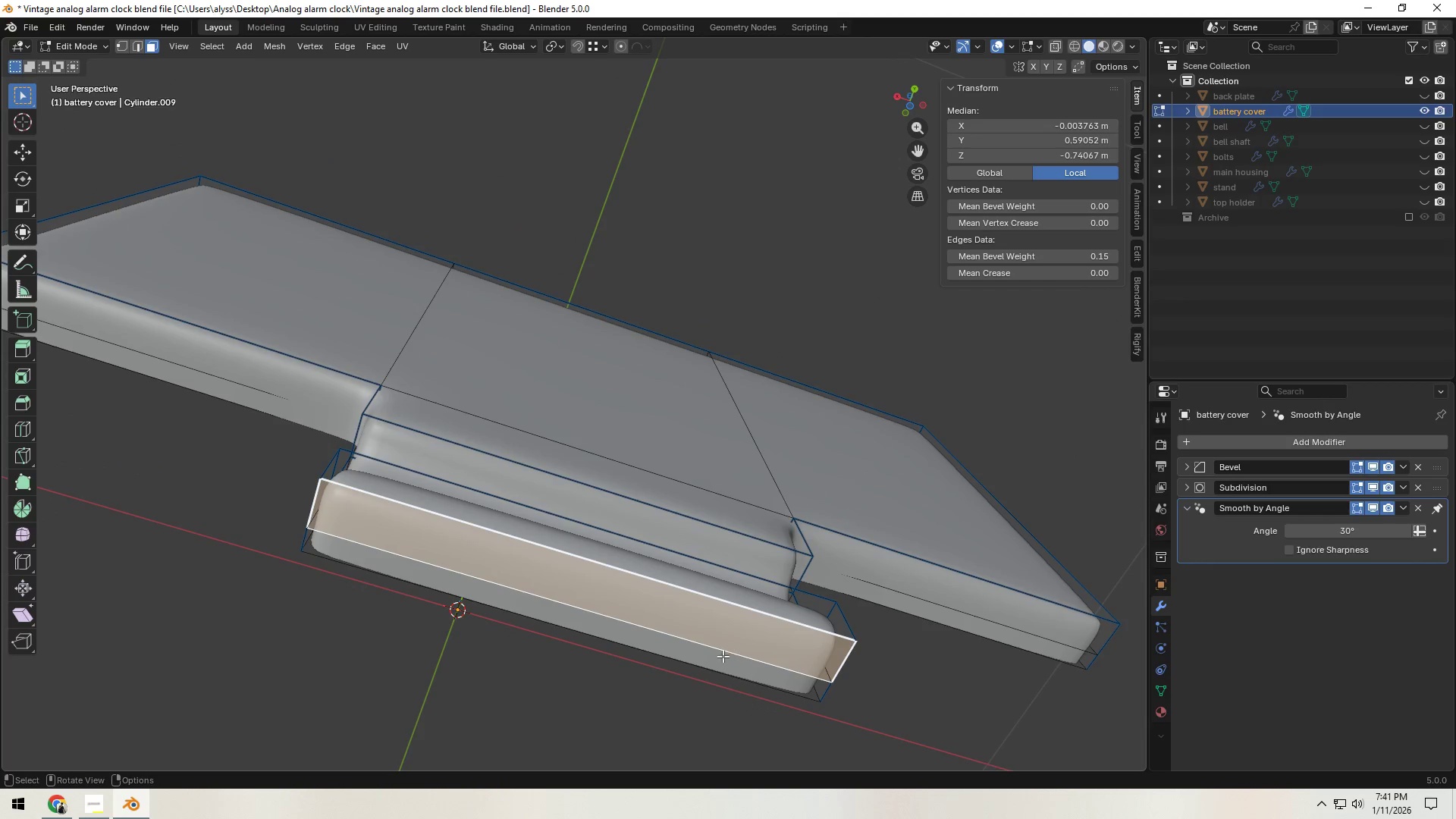 
hold_key(key=ShiftLeft, duration=0.45)
double_click([715, 662])
 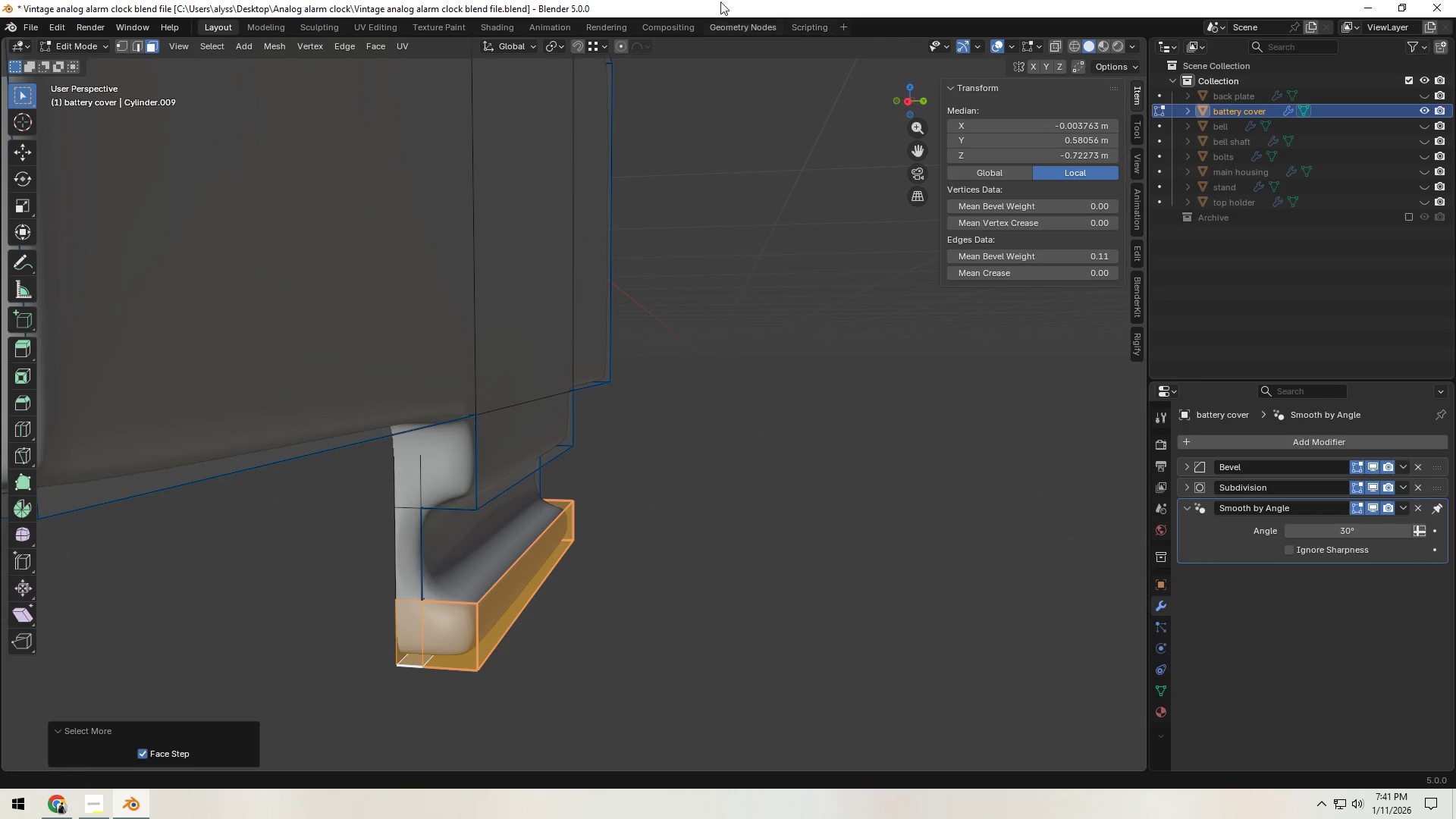 
hold_key(key=ShiftLeft, duration=0.91)
left_click([460, 570])
 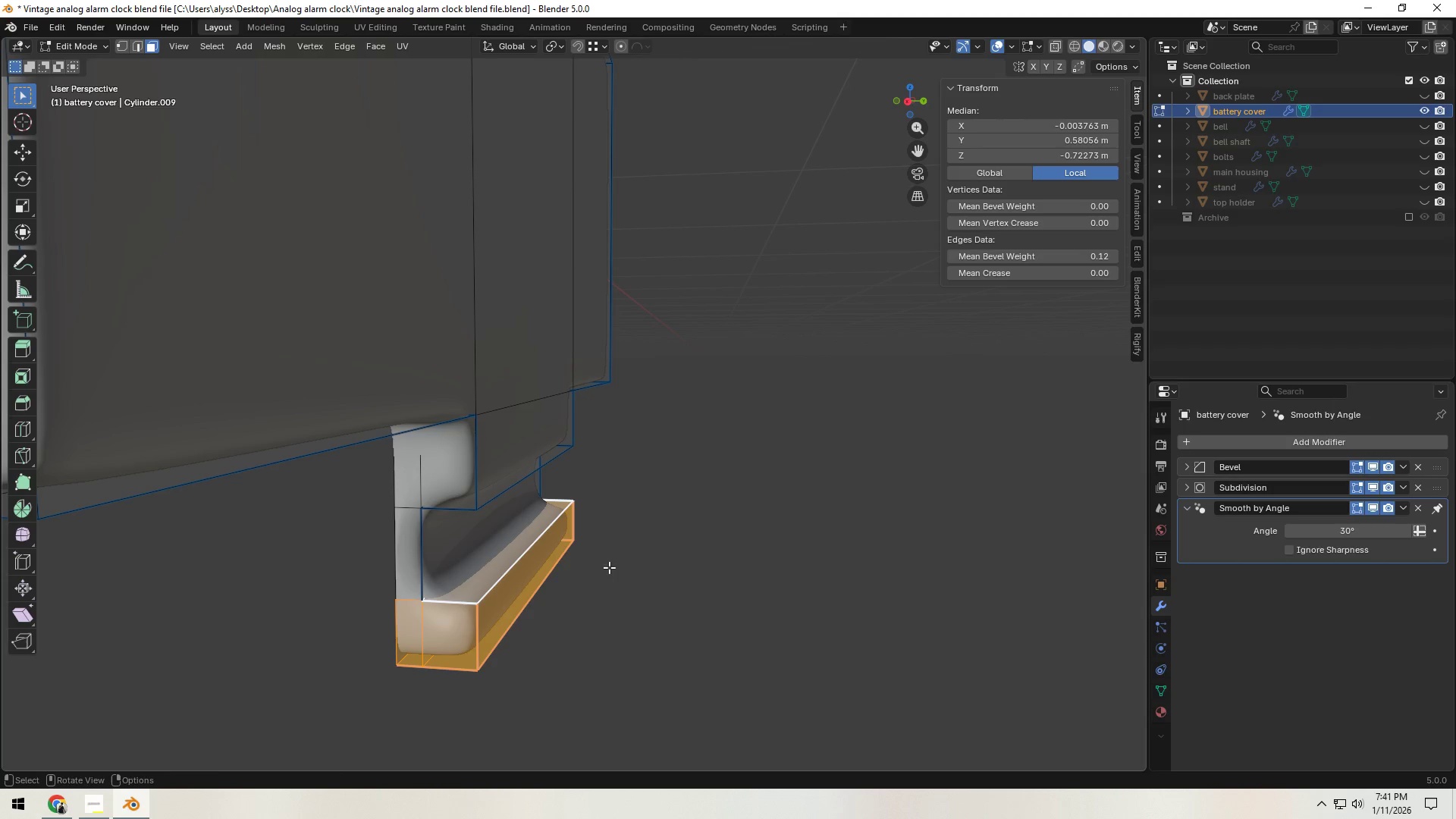 
type(gz)
 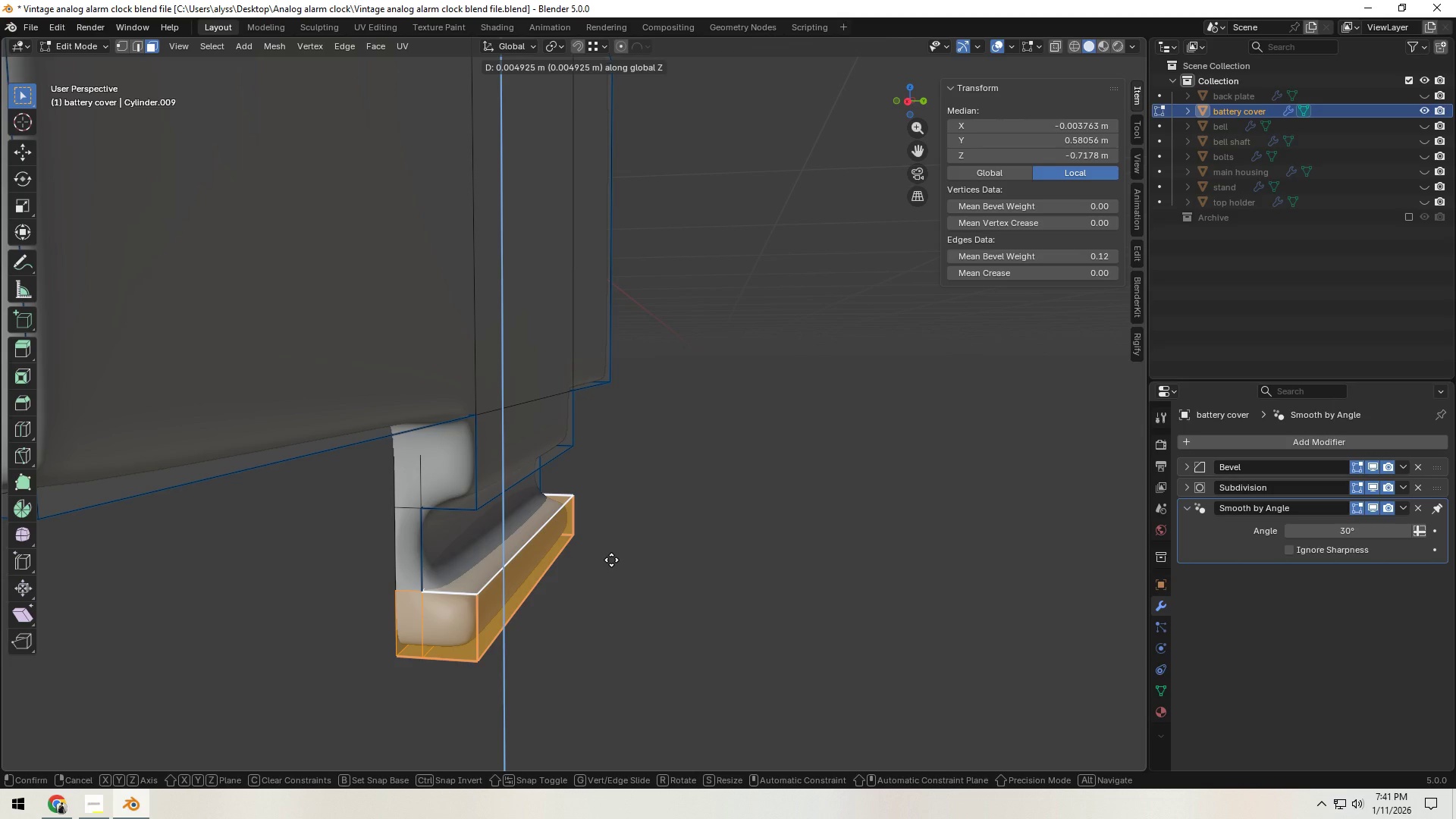 
left_click([611, 560])
 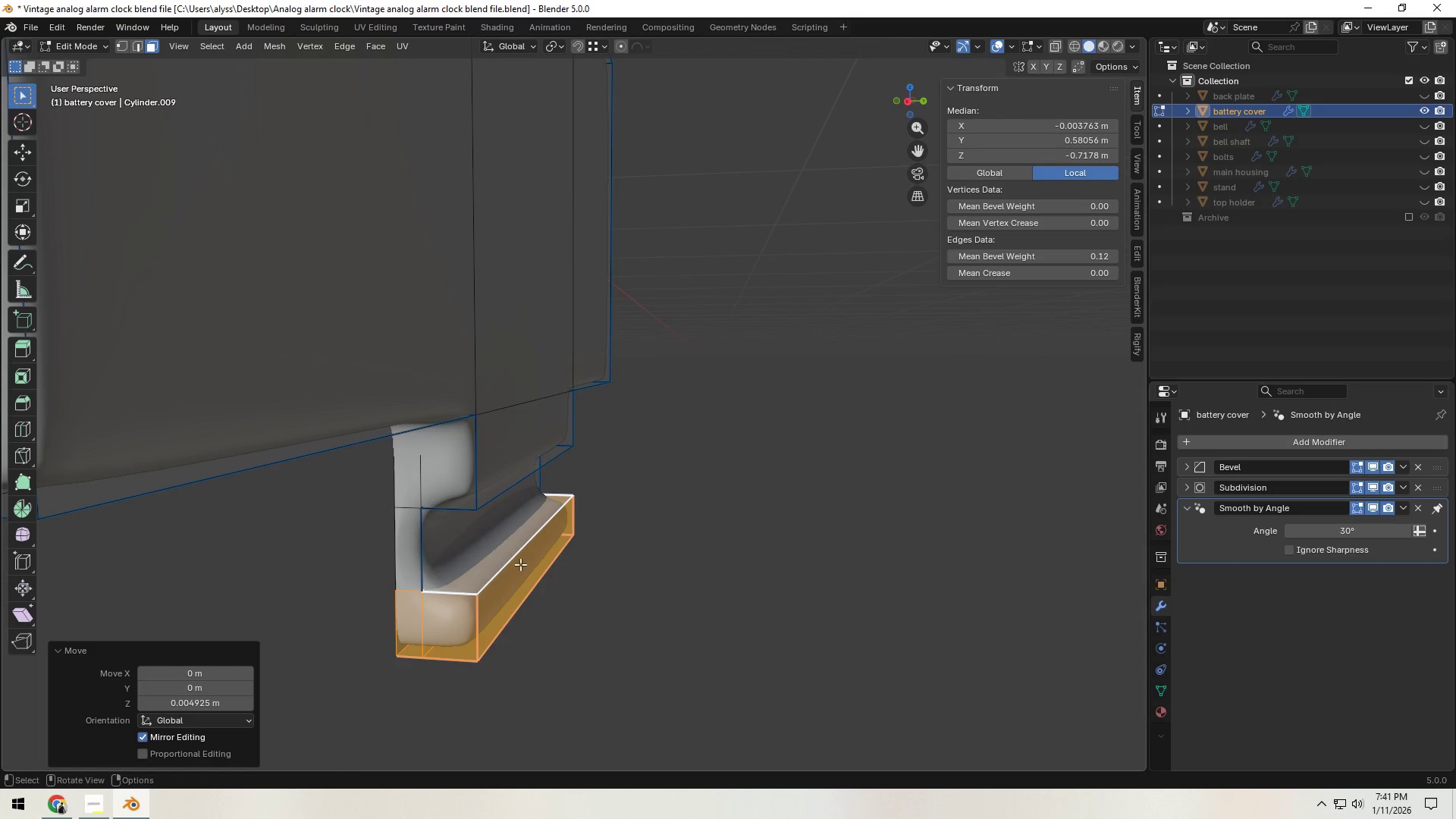 
left_click([450, 572])
 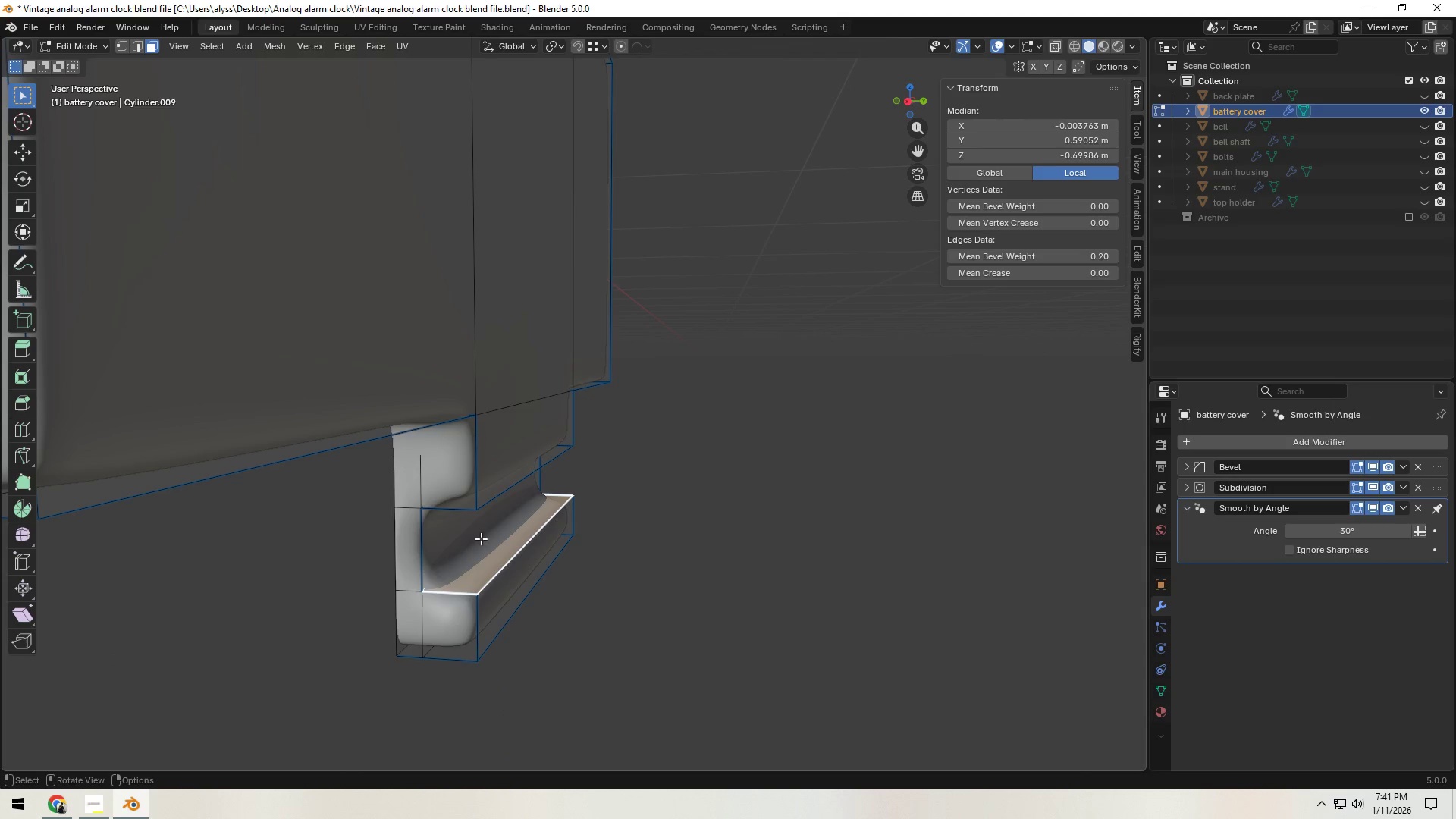 
key(2)
 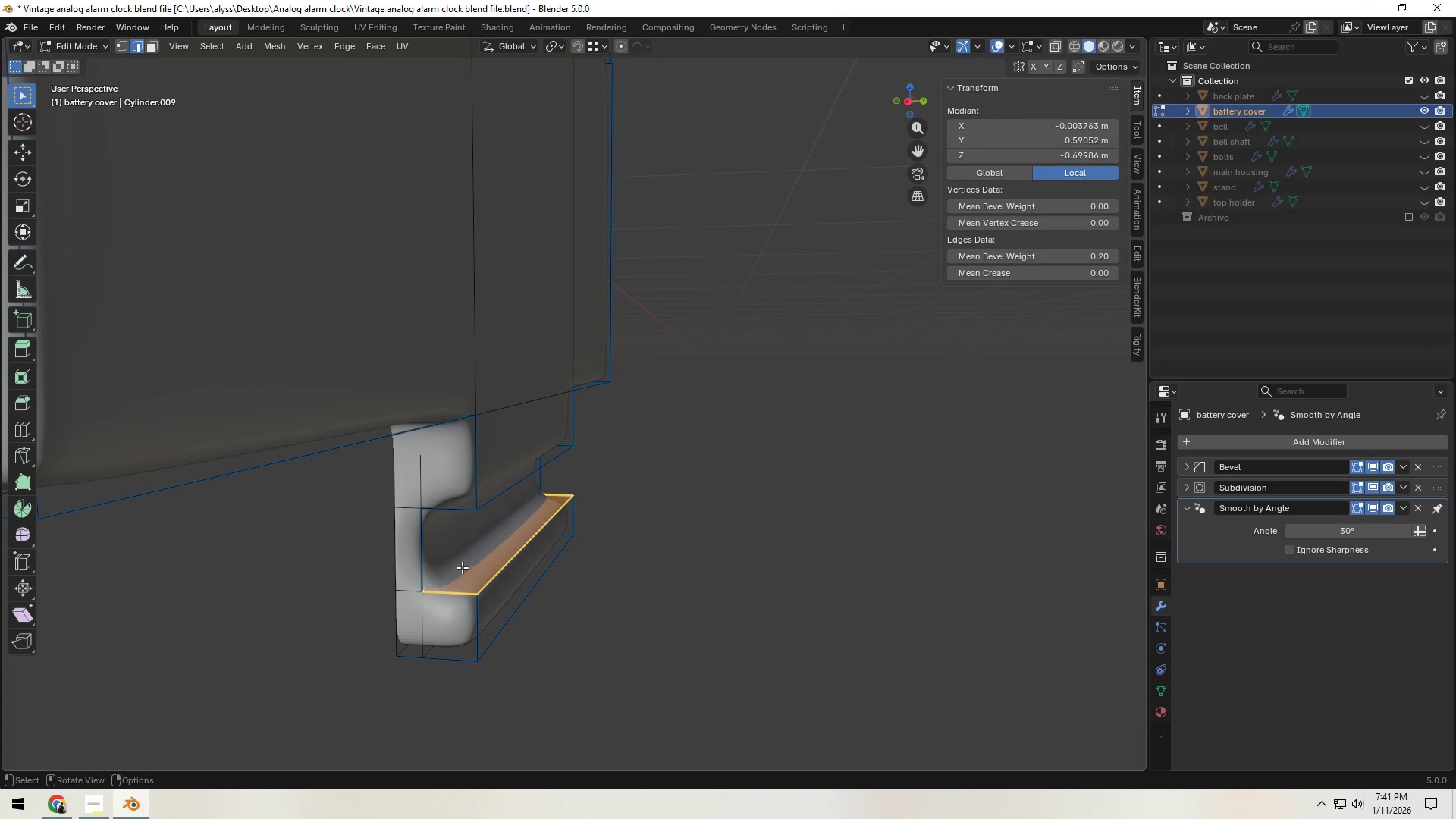 
left_click([456, 566])
 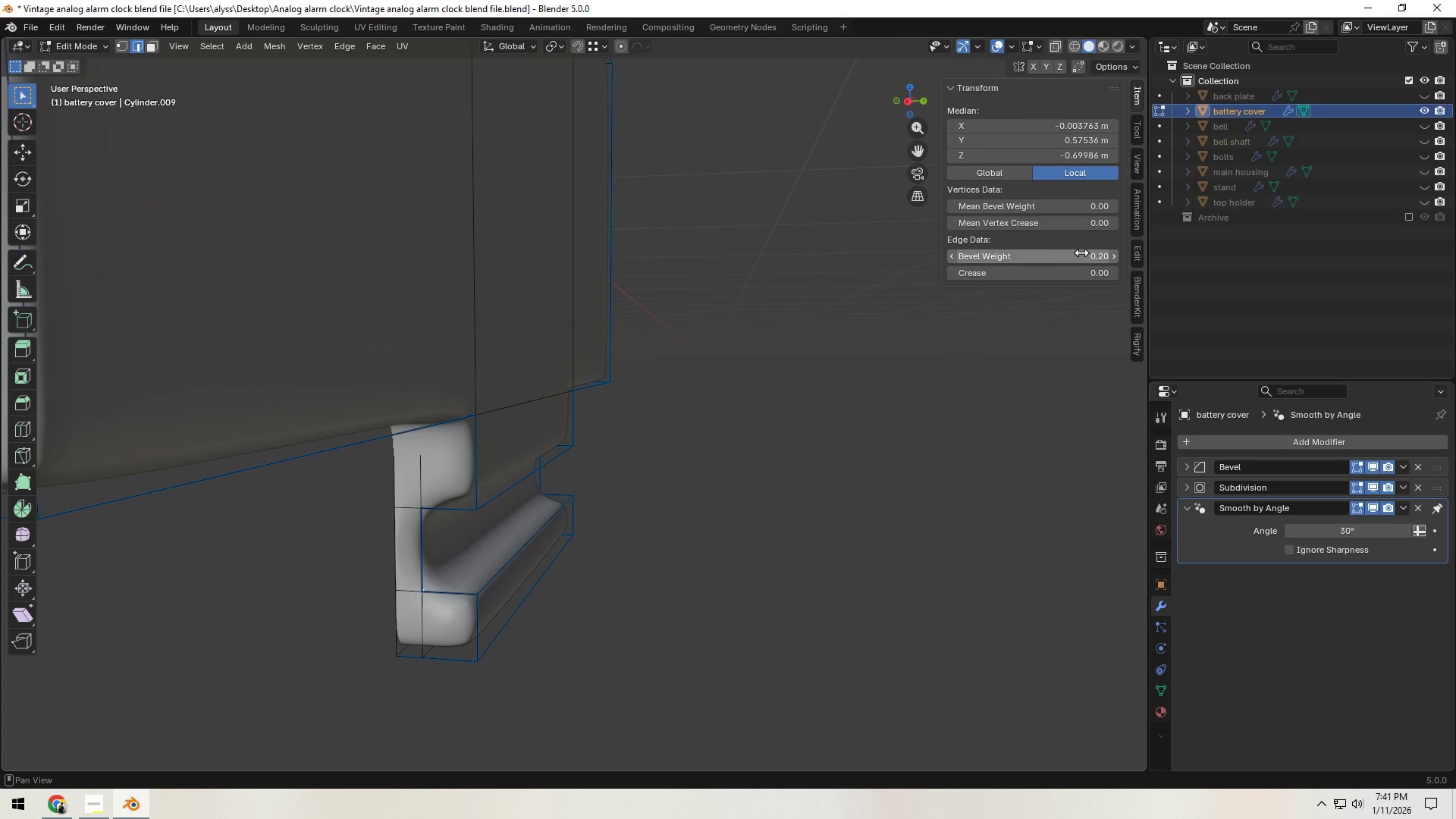 
hold_key(key=ShiftLeft, duration=0.45)
 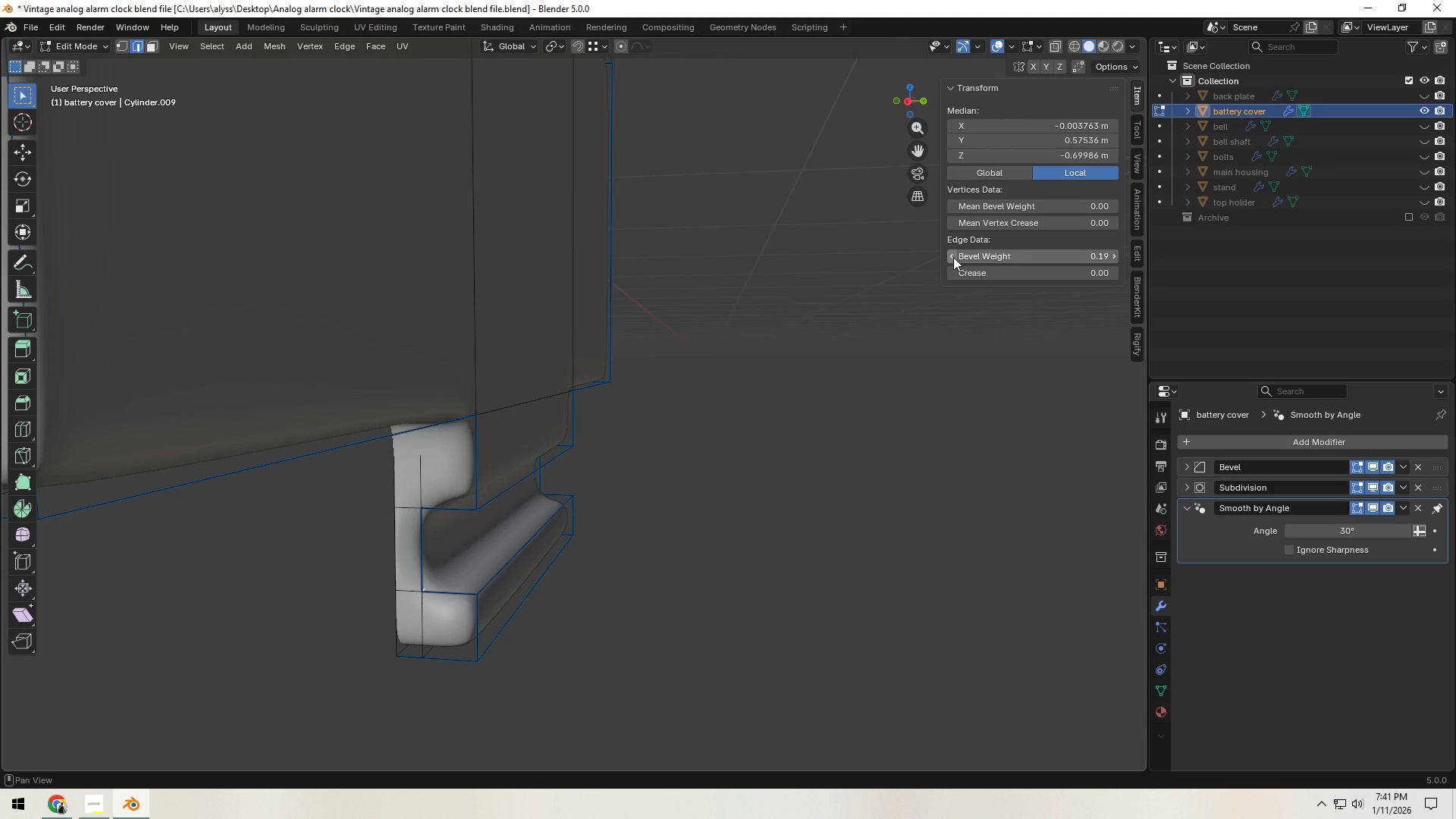 
double_click([953, 257])
 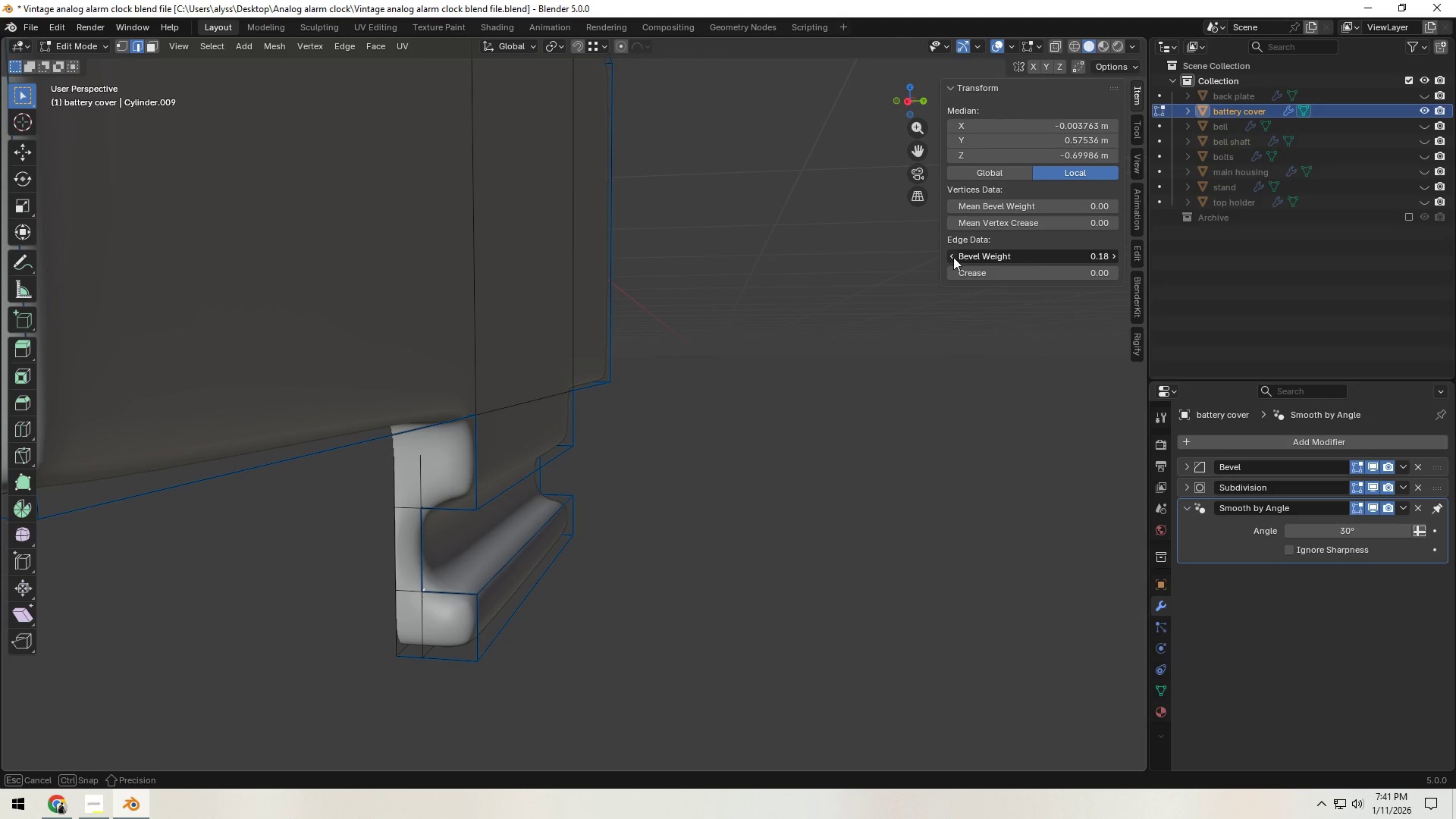 
triple_click([953, 257])
 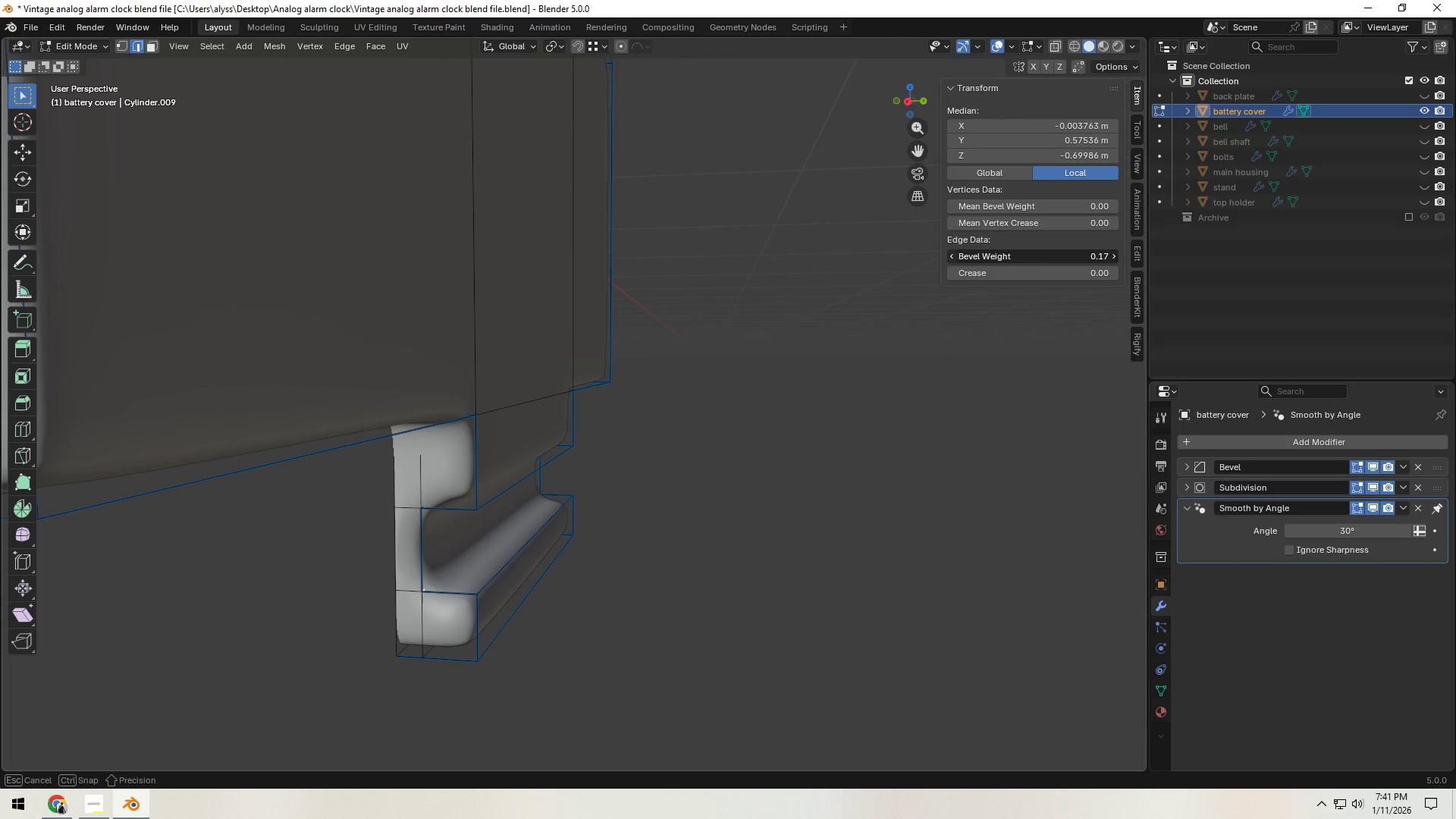 
triple_click([953, 257])
 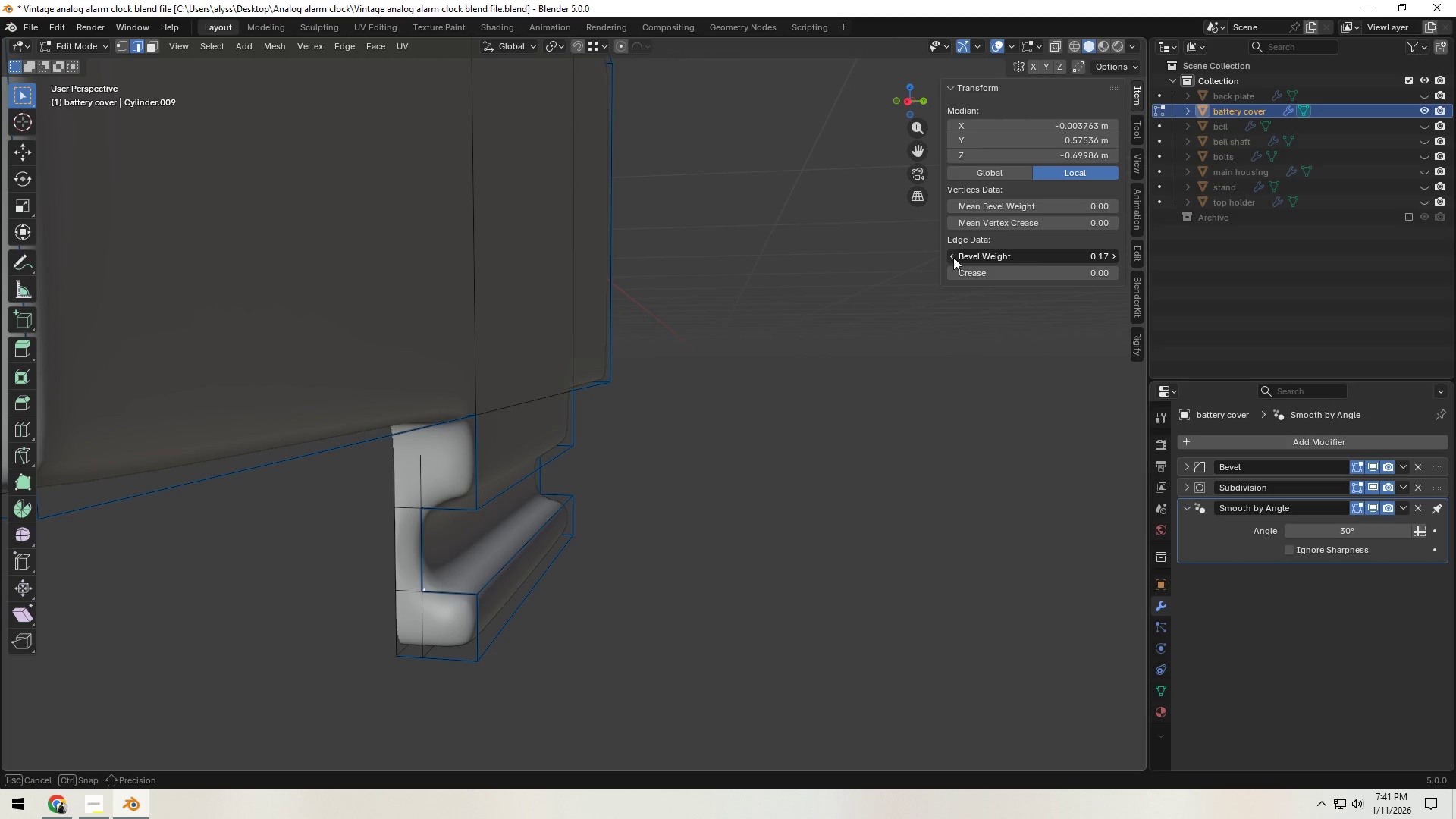 
triple_click([953, 257])
 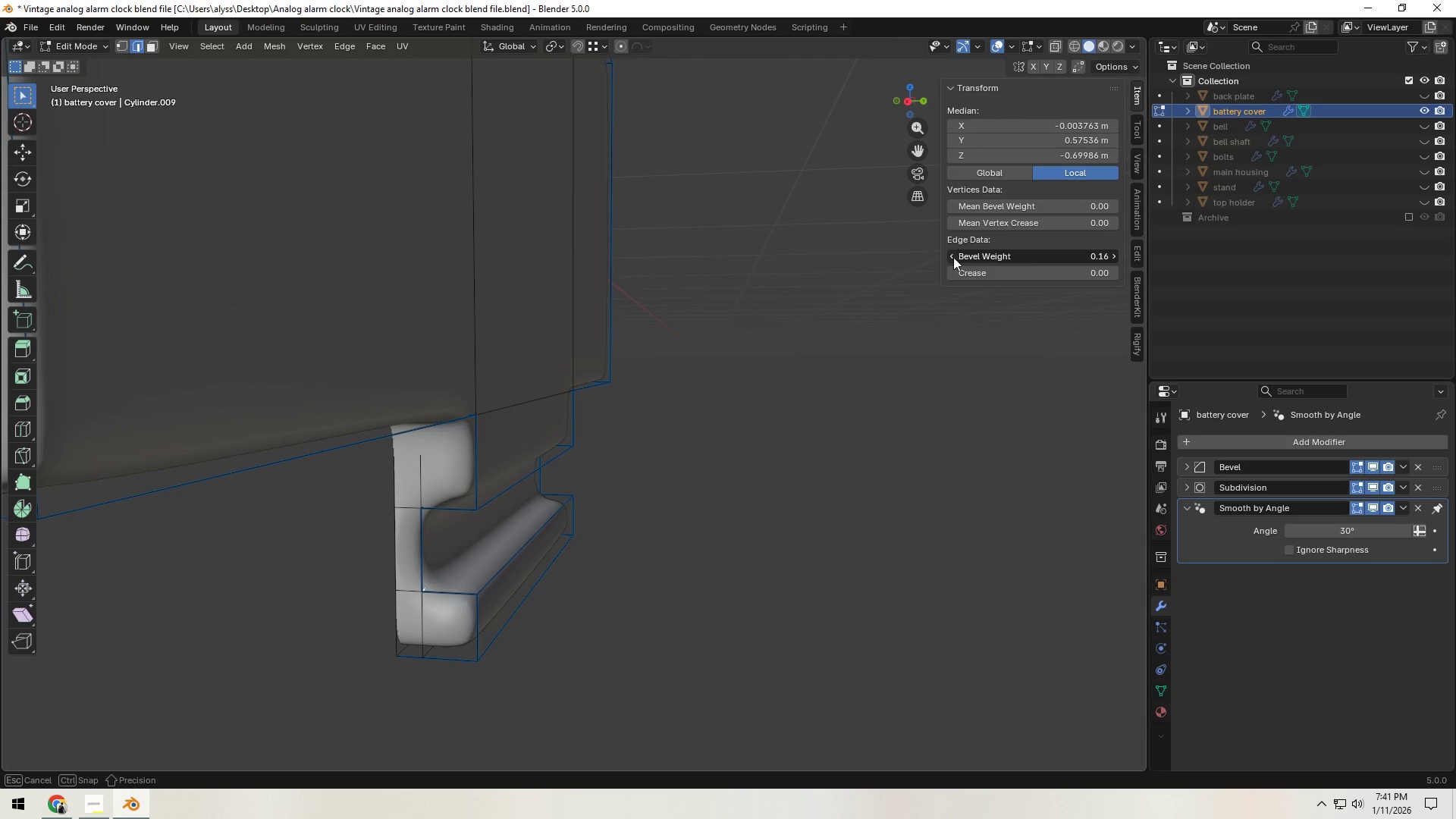 
triple_click([953, 257])
 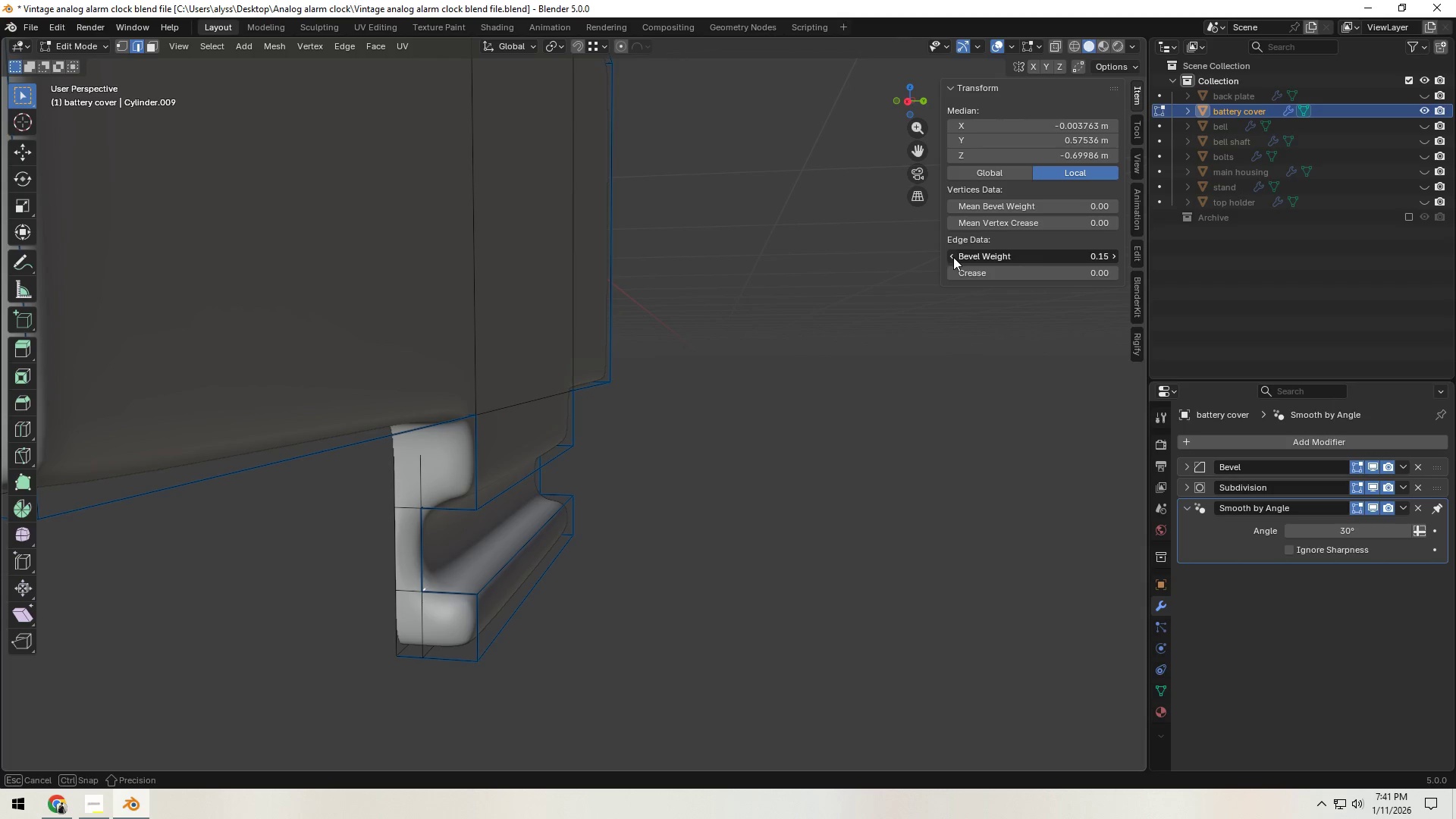 
triple_click([953, 257])
 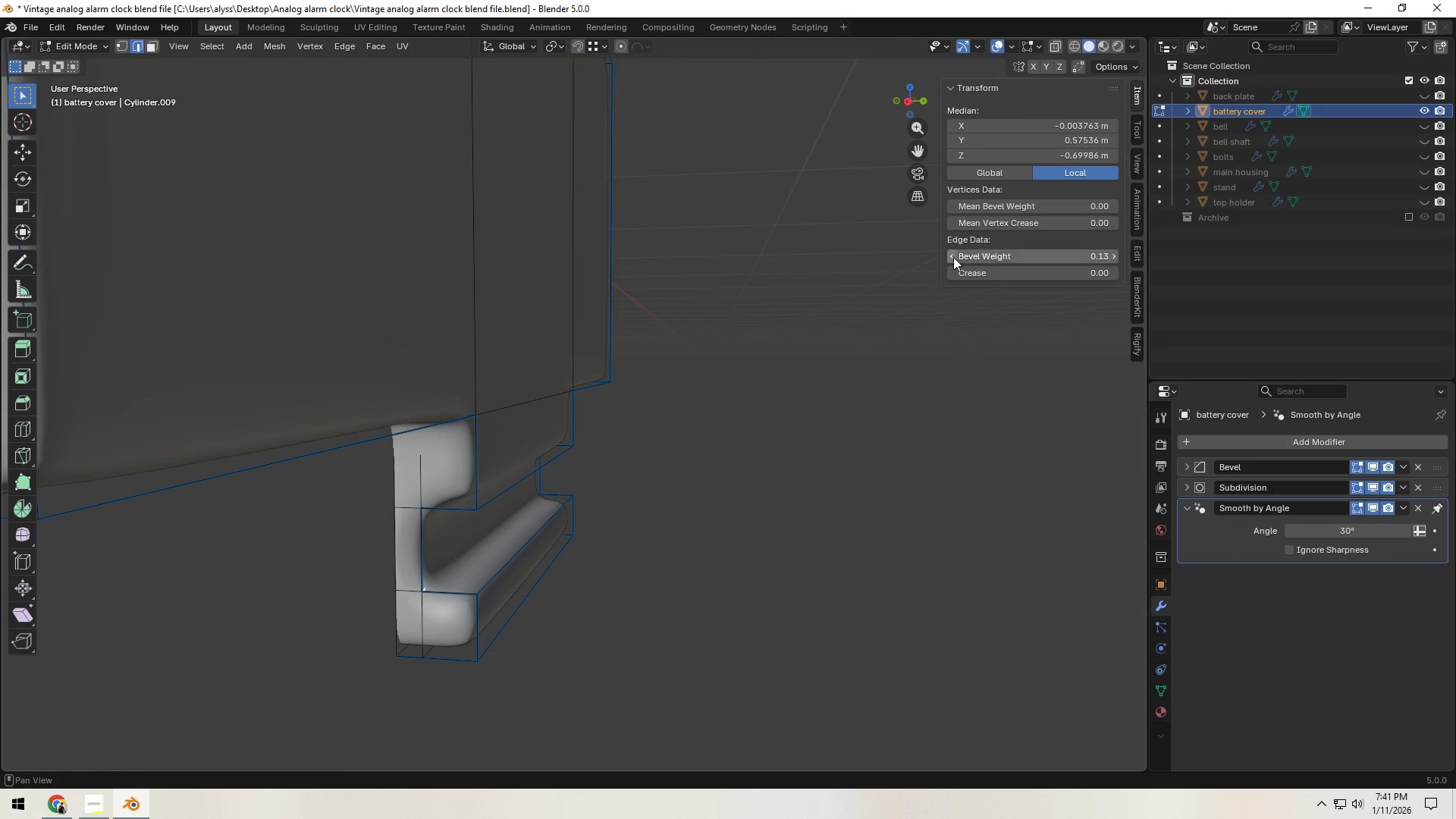 
triple_click([953, 257])
 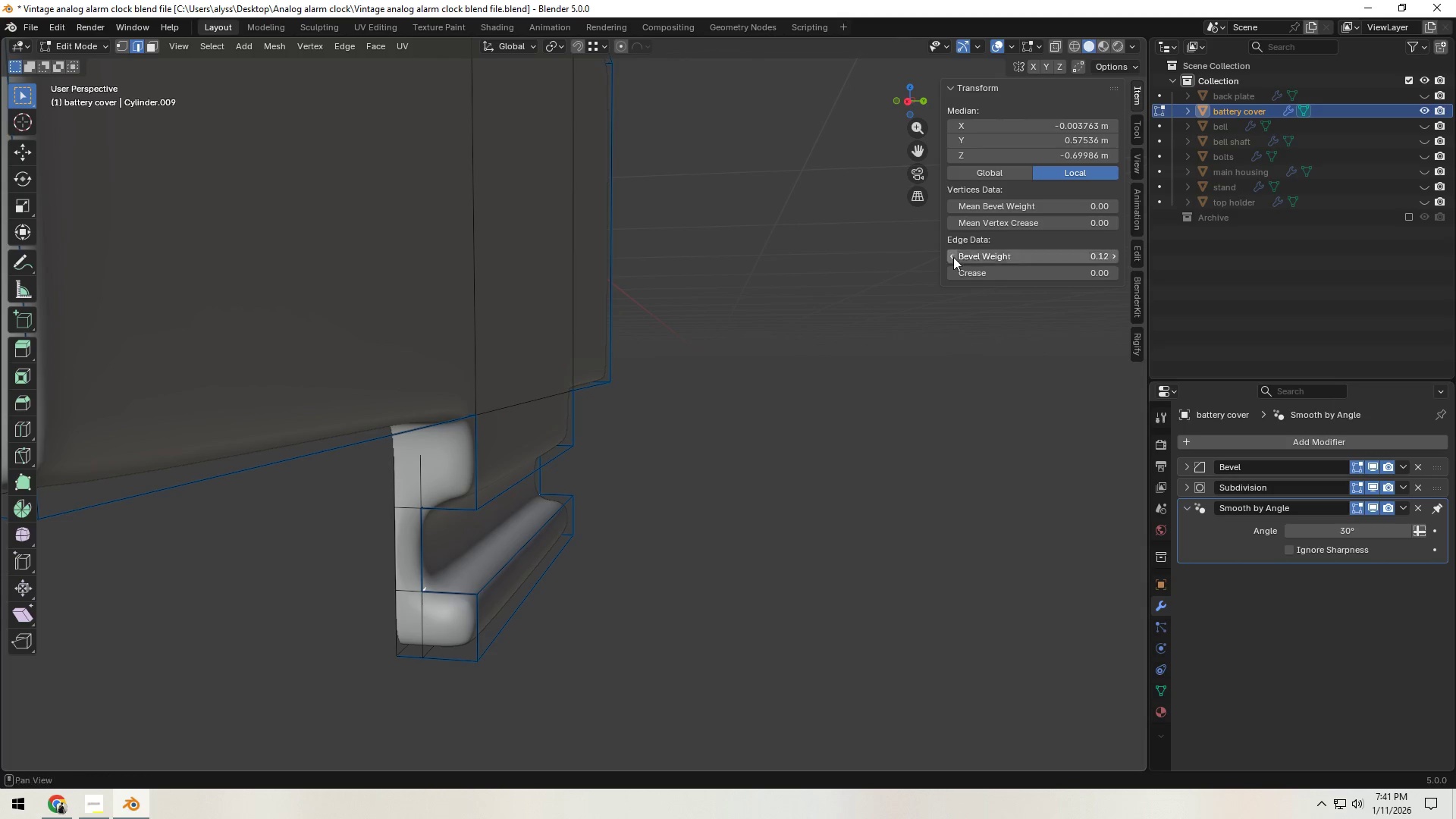 
triple_click([953, 257])
 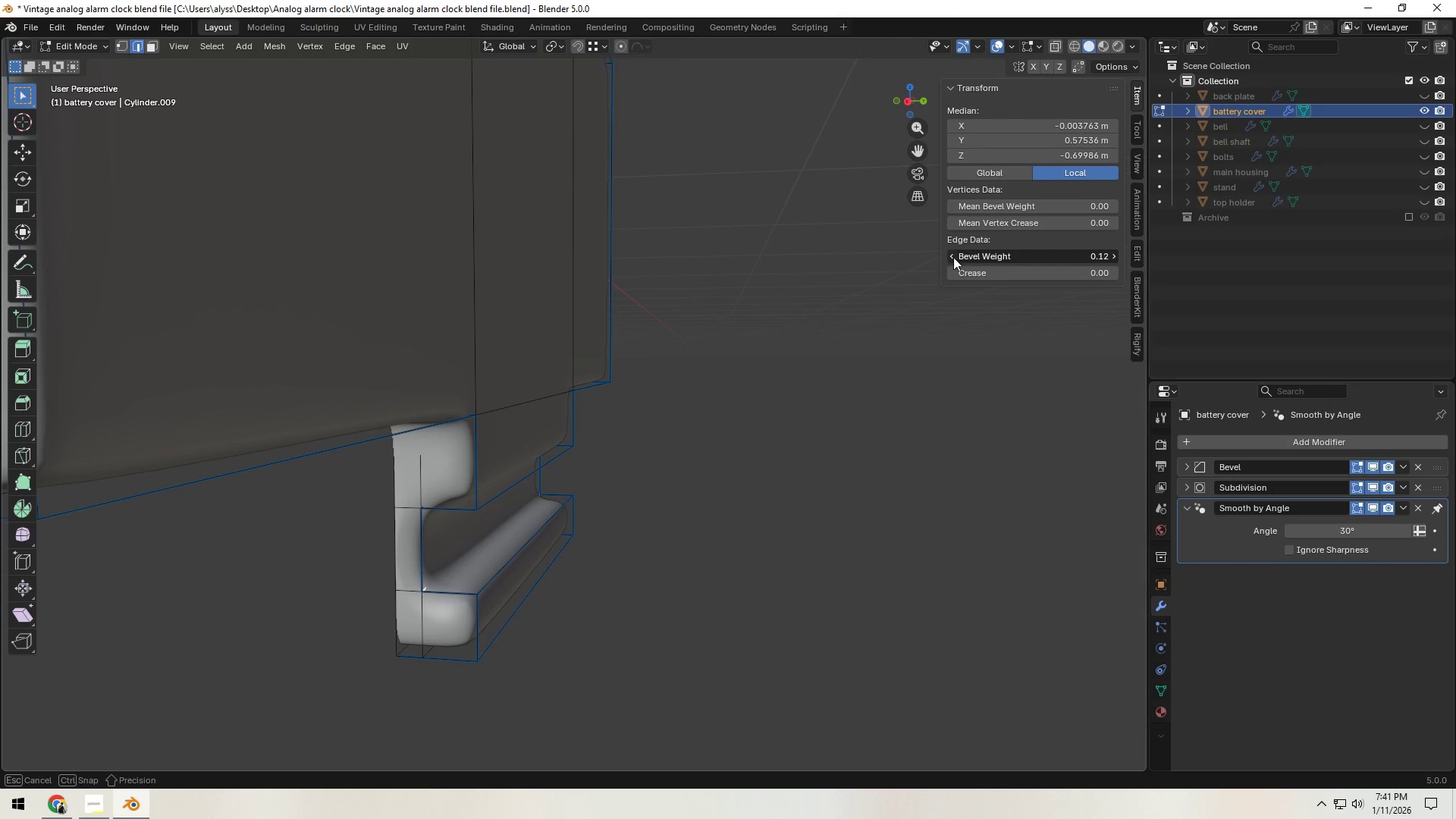 
triple_click([953, 257])
 